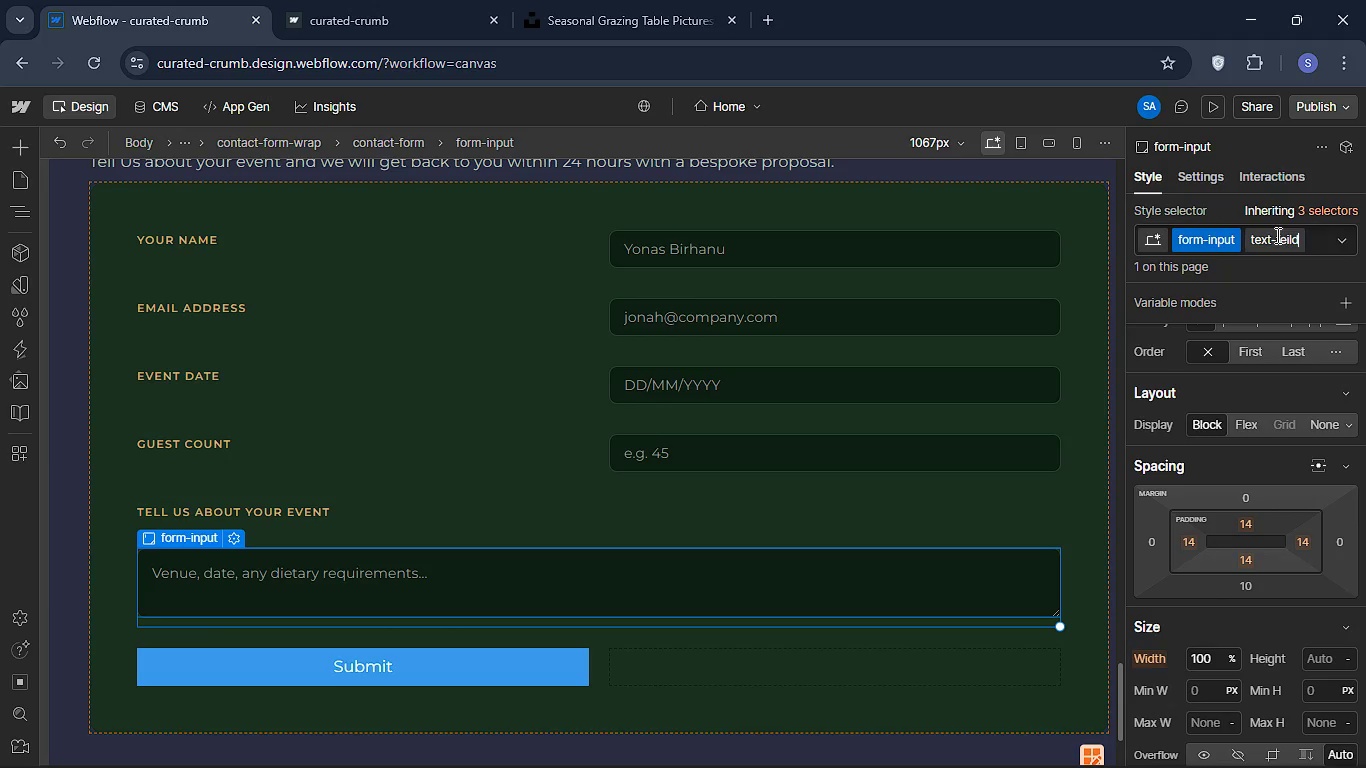 
key(Backspace)
key(Backspace)
key(Backspace)
key(Backspace)
key(Backspace)
type(ae)
key(Backspace)
type(rea)
 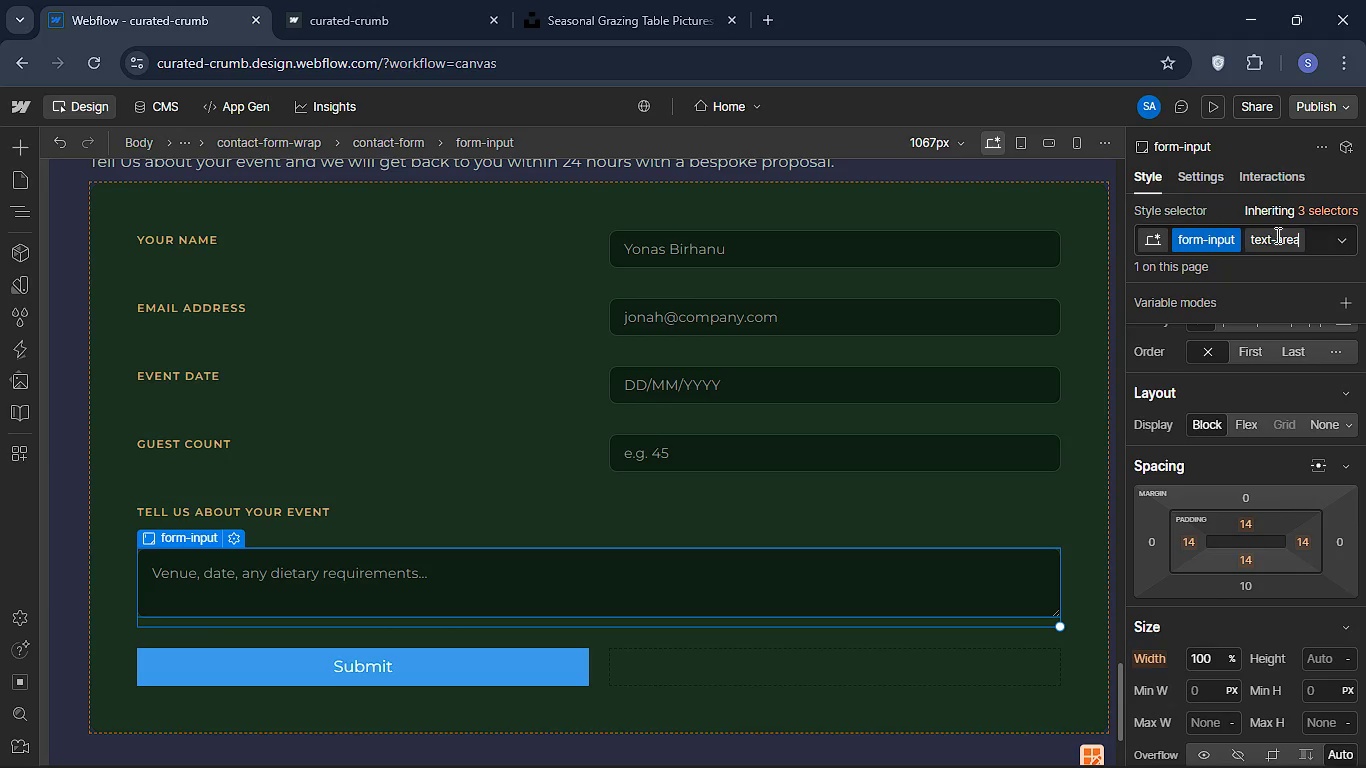 
key(Enter)
 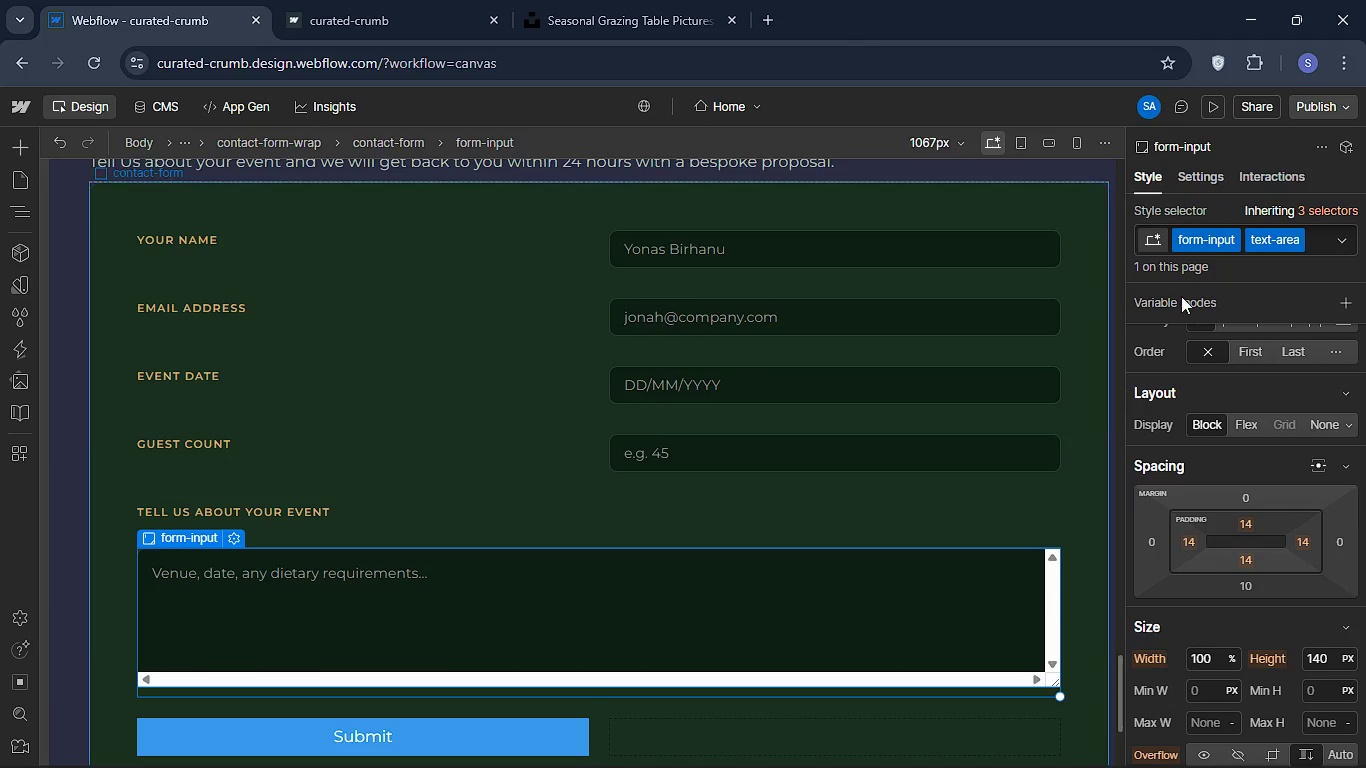 
wait(13.27)
 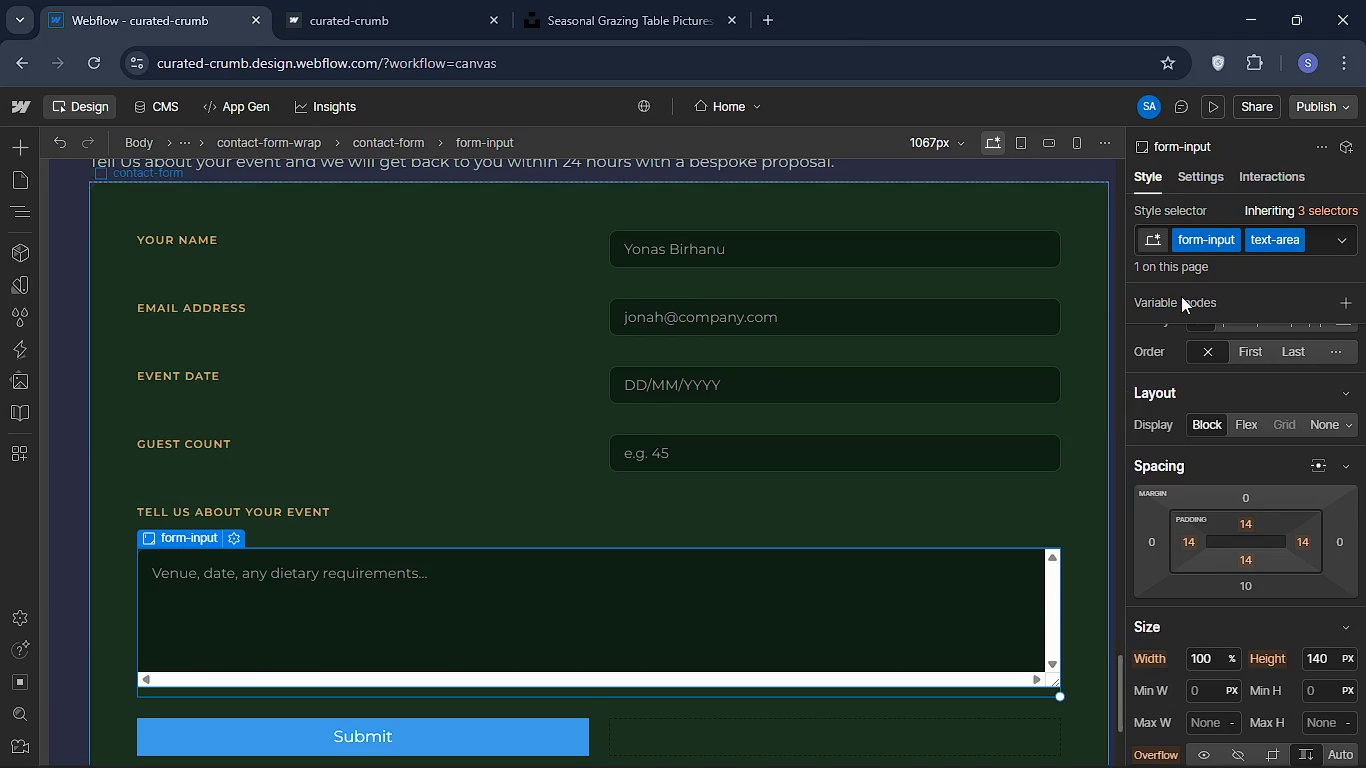 
scroll: coordinate [1283, 491], scroll_direction: down, amount: 1.0
 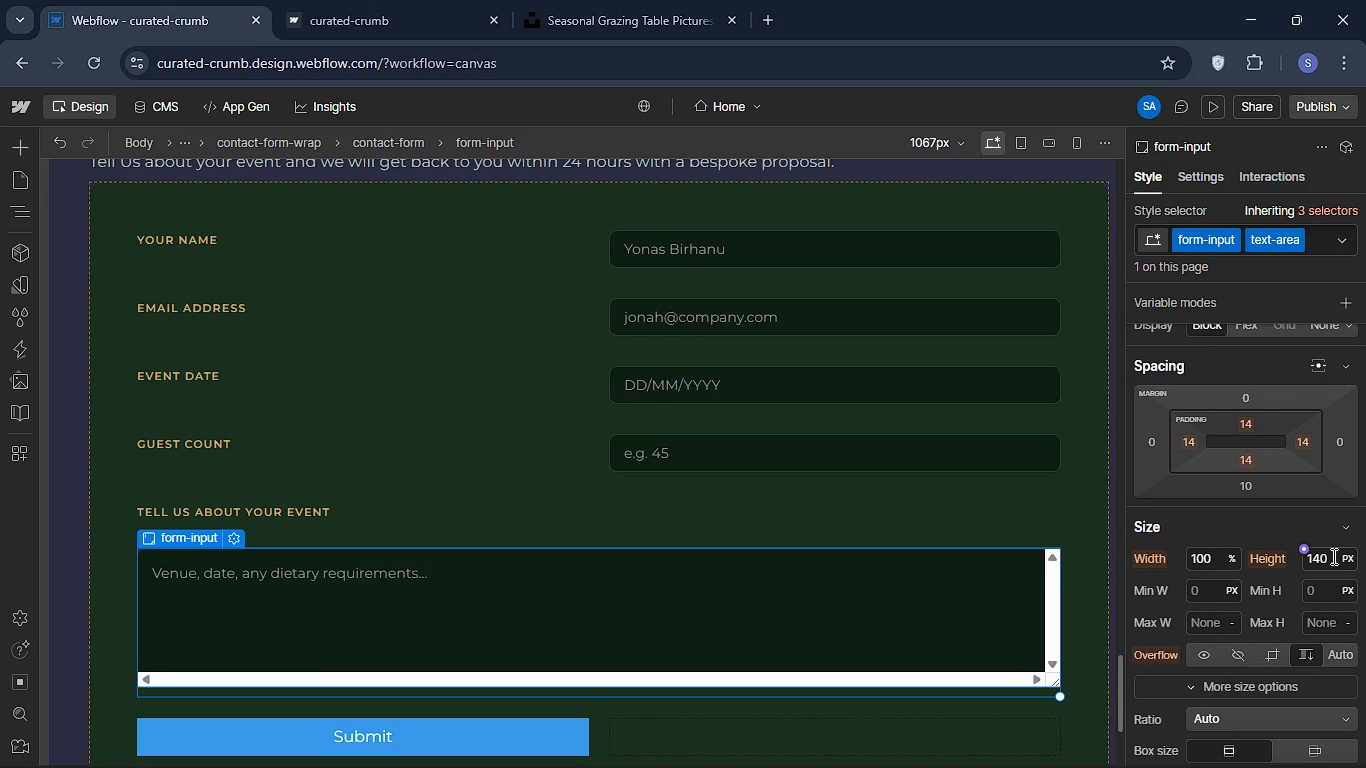 
wait(5.28)
 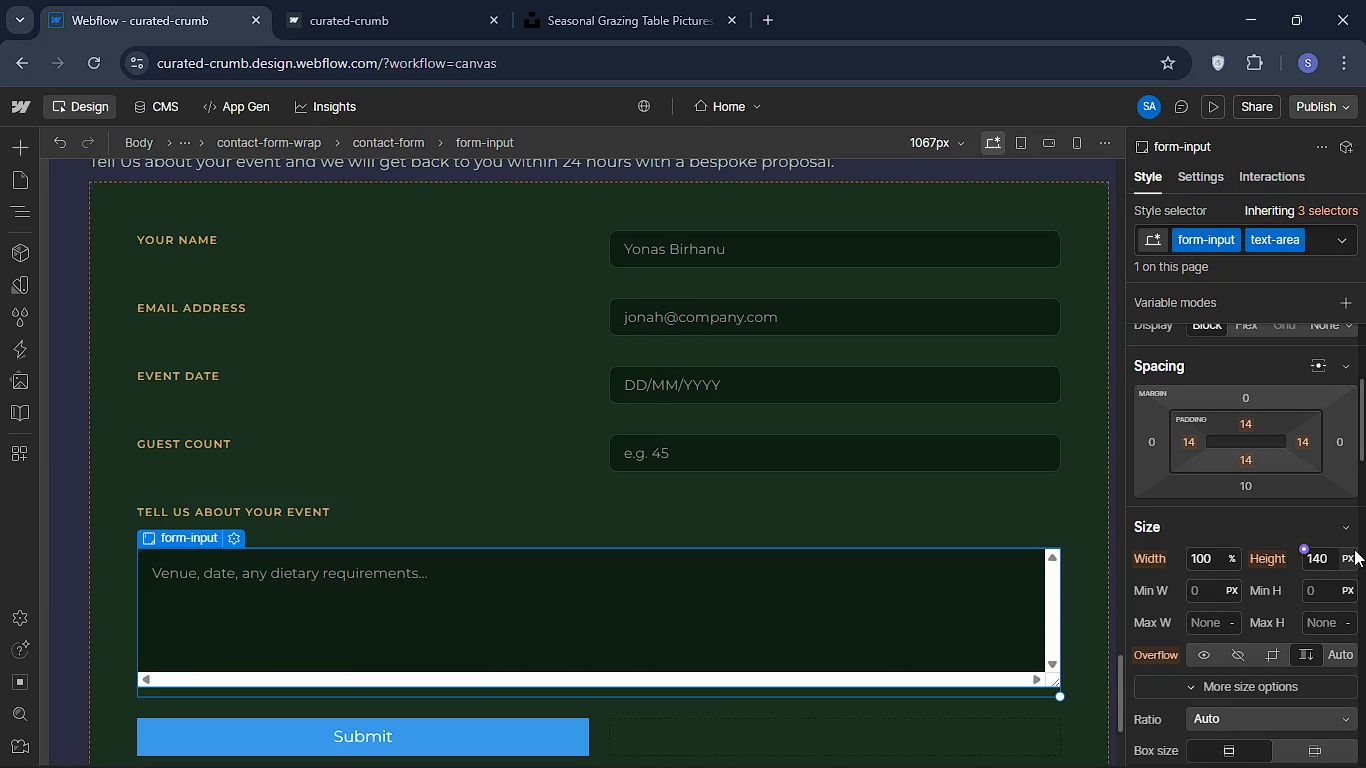 
scroll: coordinate [1215, 572], scroll_direction: down, amount: 3.0
 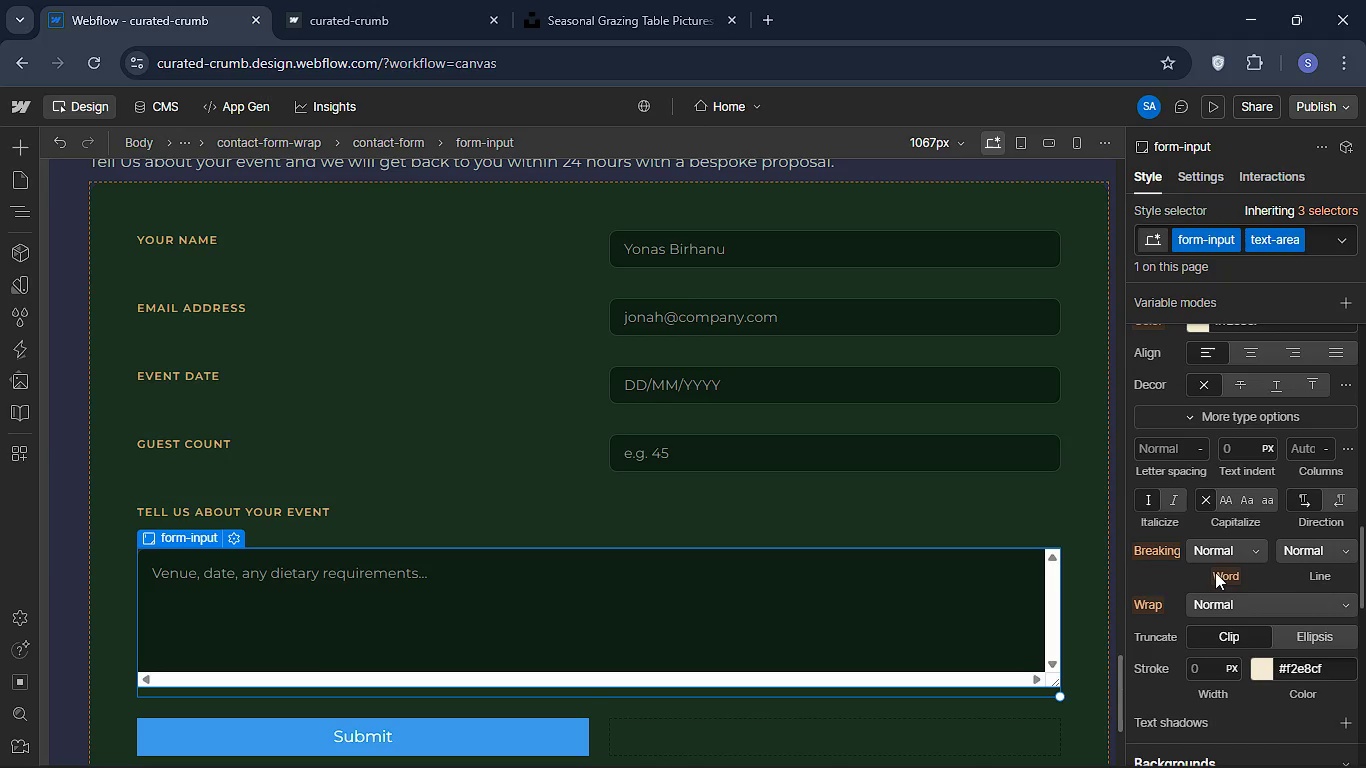 
wait(5.44)
 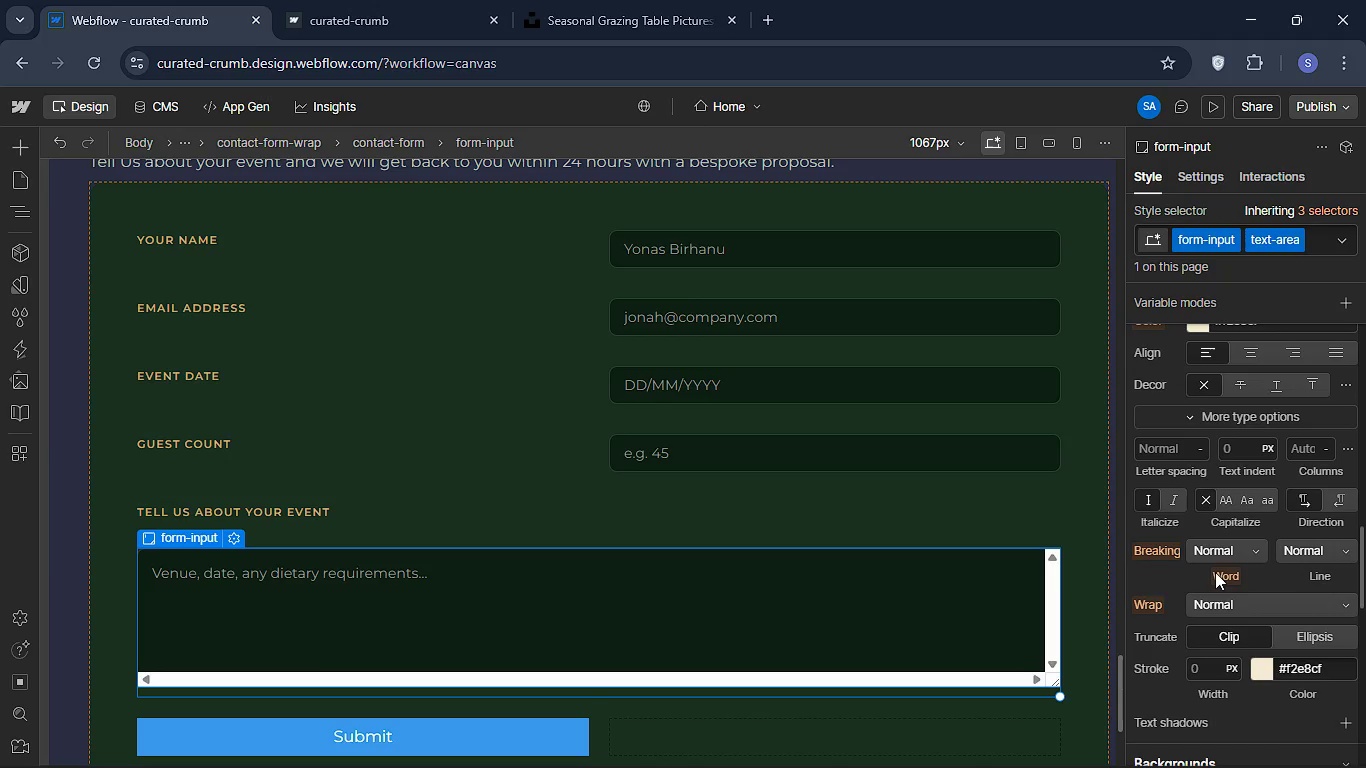 
scroll: coordinate [1208, 520], scroll_direction: up, amount: 1.0
 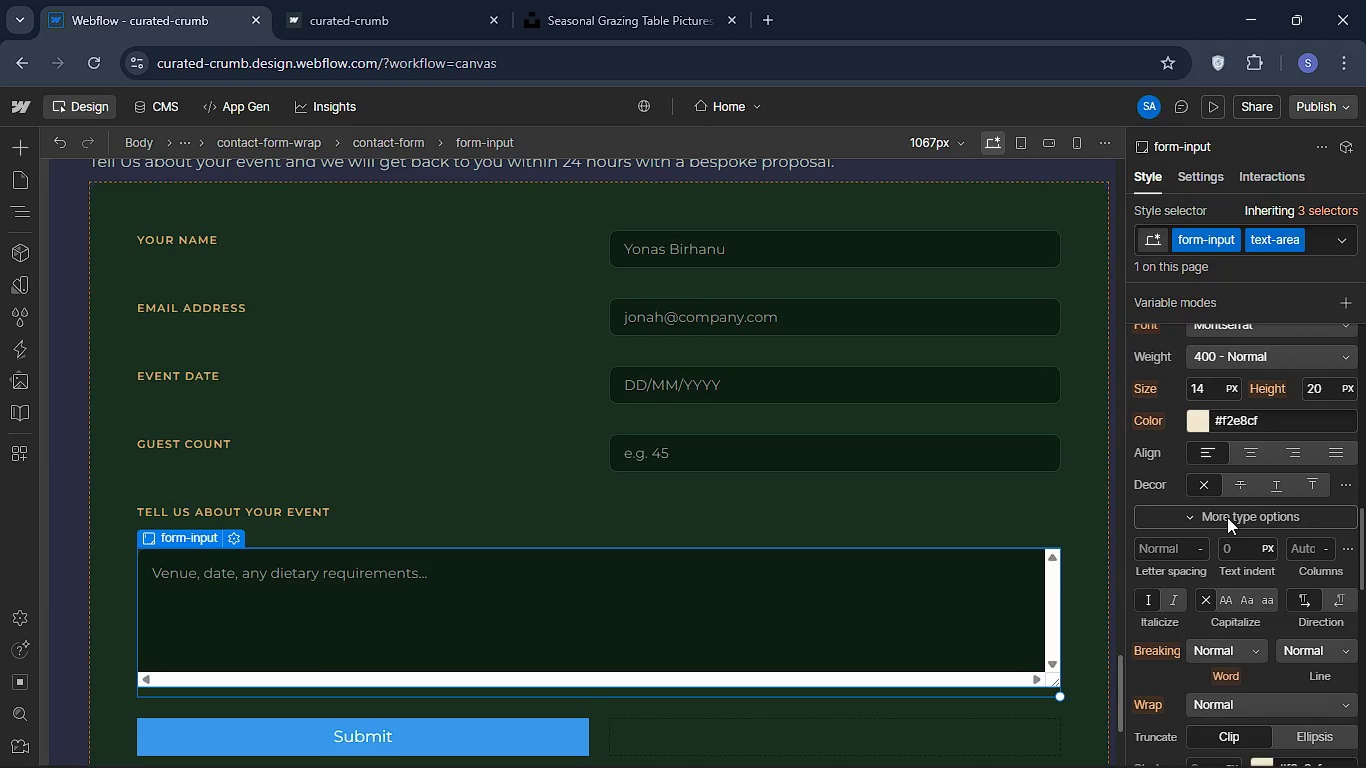 
left_click([1227, 517])
 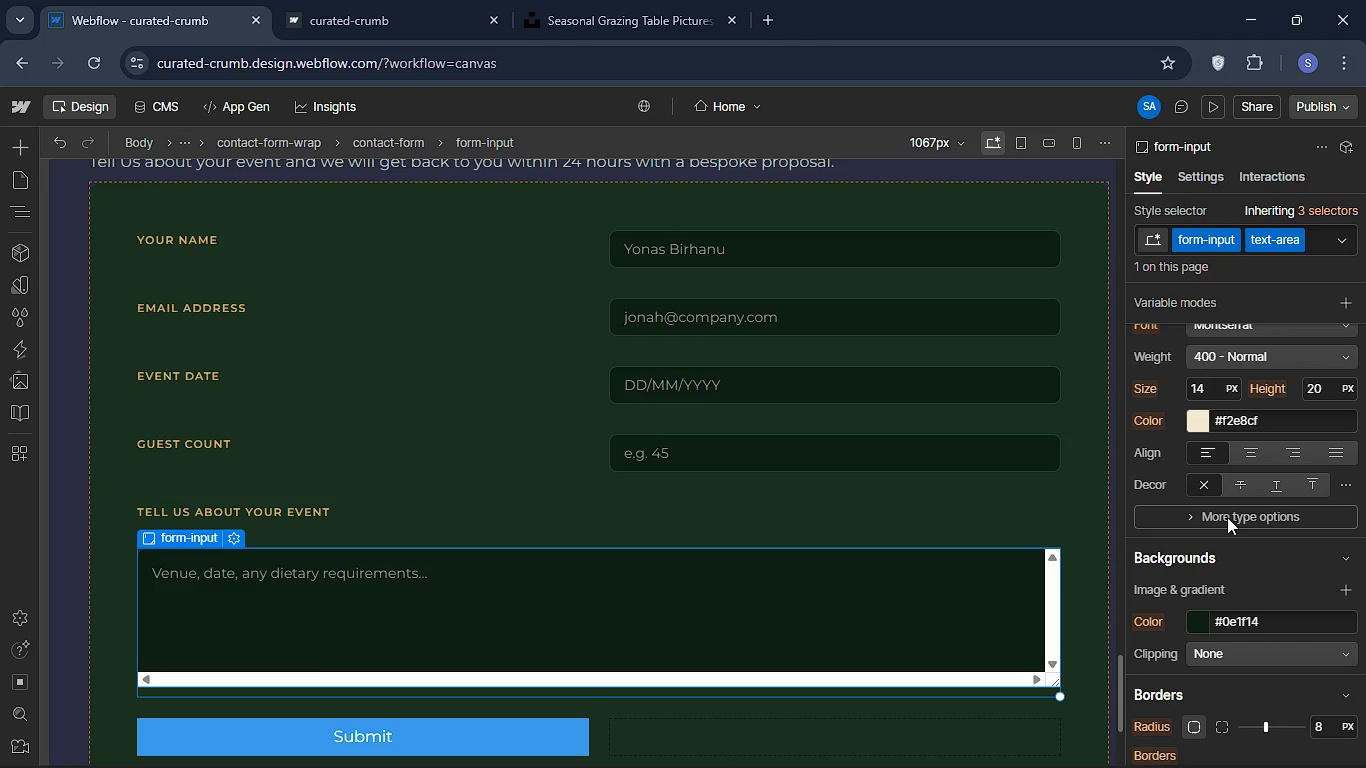 
left_click([1227, 517])
 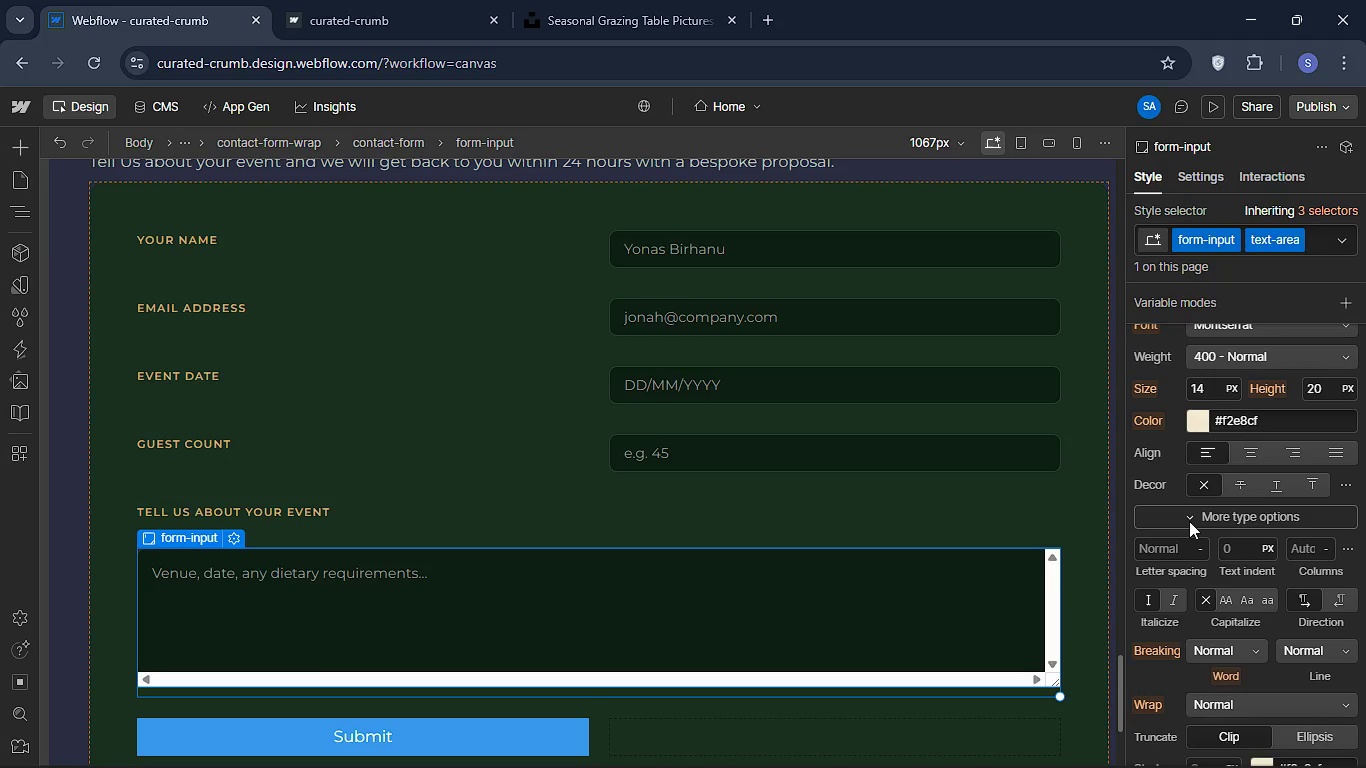 
scroll: coordinate [1189, 521], scroll_direction: down, amount: 1.0
 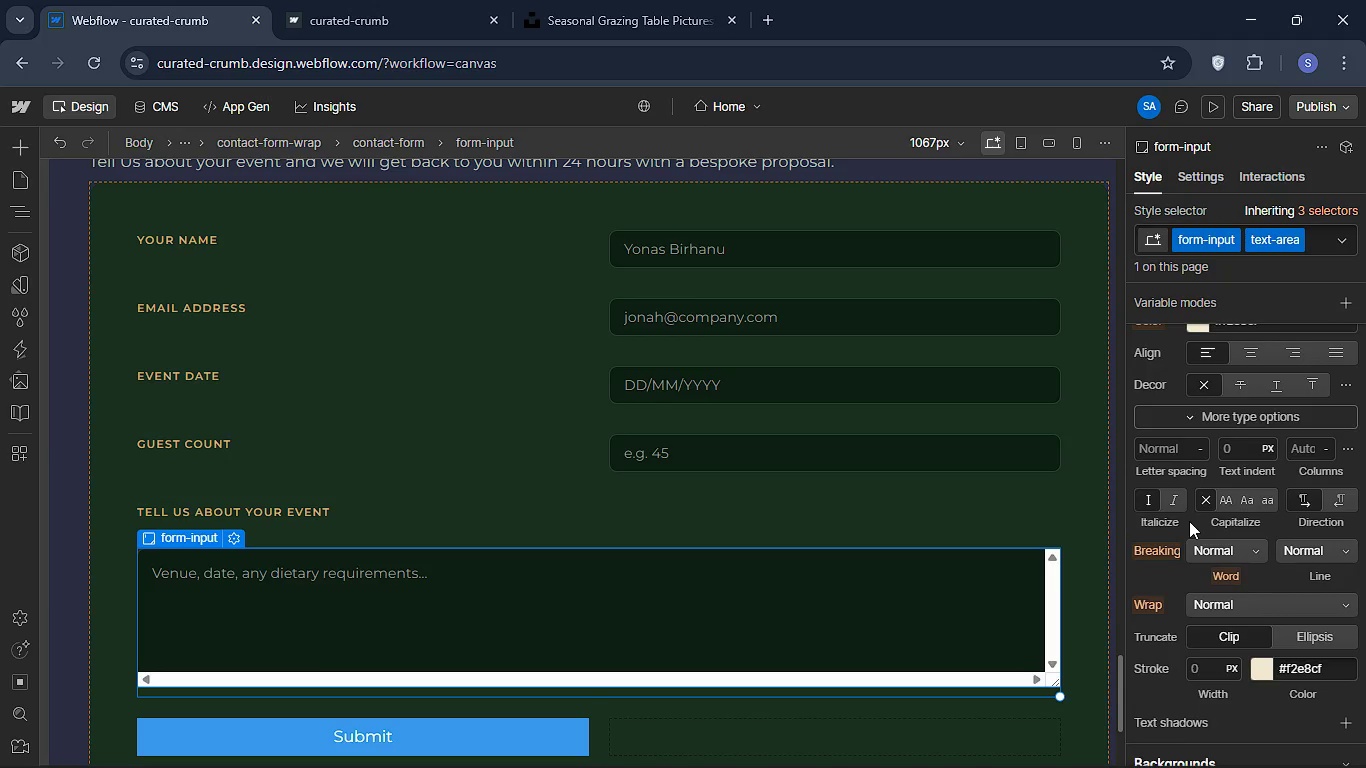 
scroll: coordinate [1200, 499], scroll_direction: up, amount: 11.0
 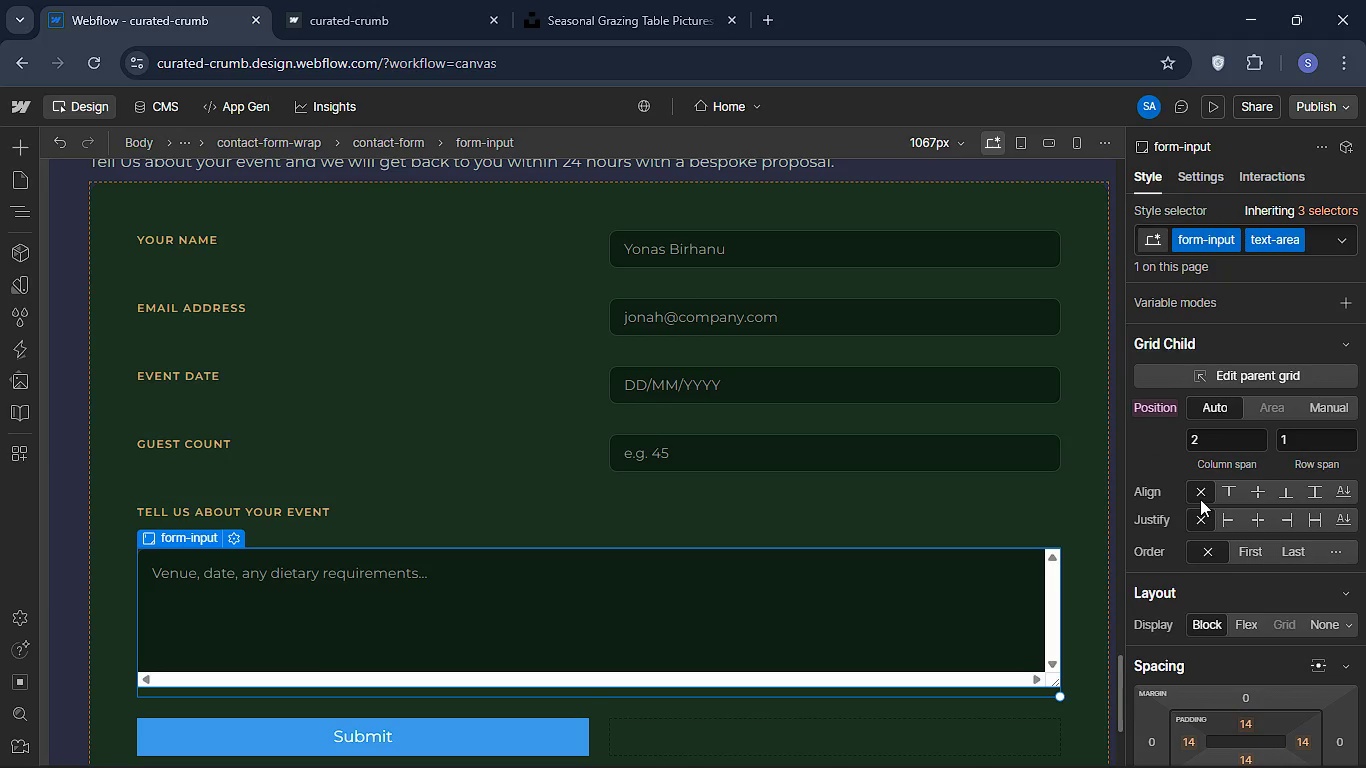 
scroll: coordinate [1213, 627], scroll_direction: down, amount: 5.0
 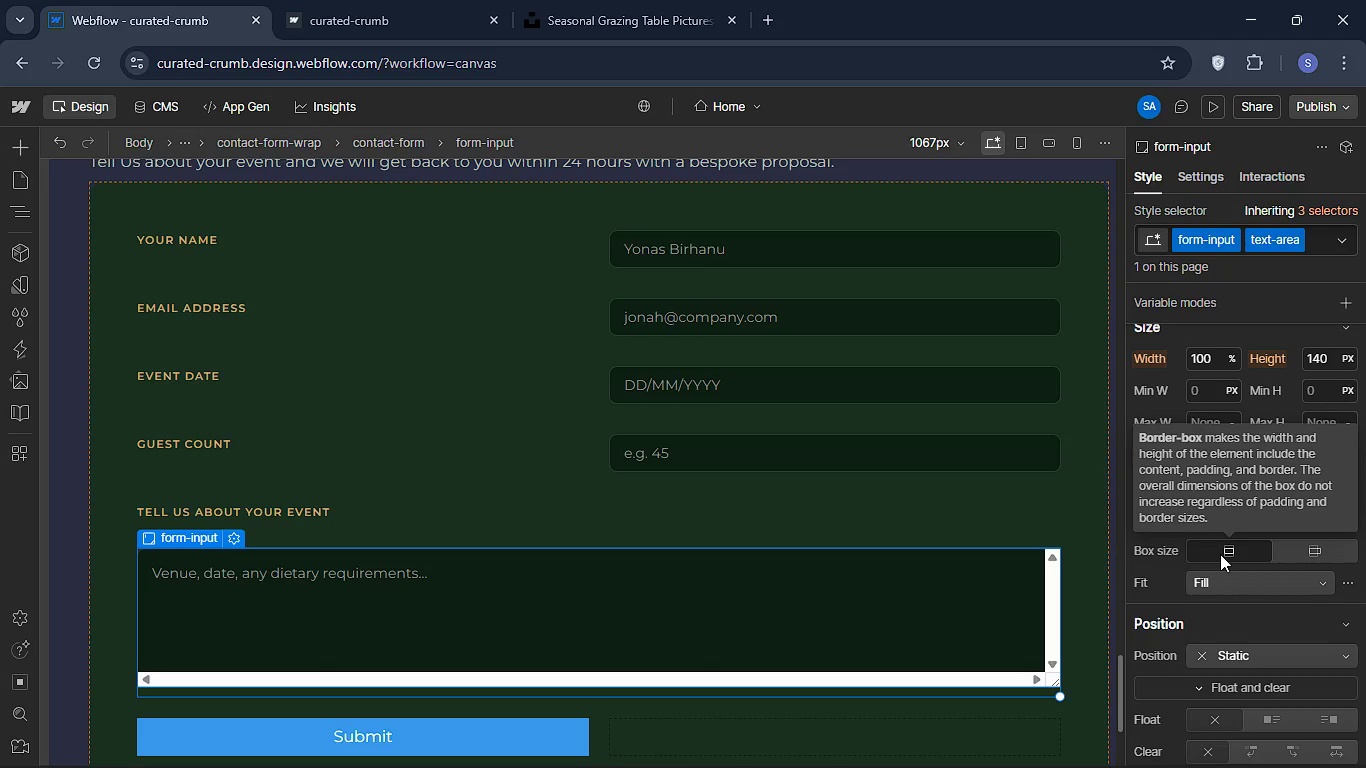 
wait(15.29)
 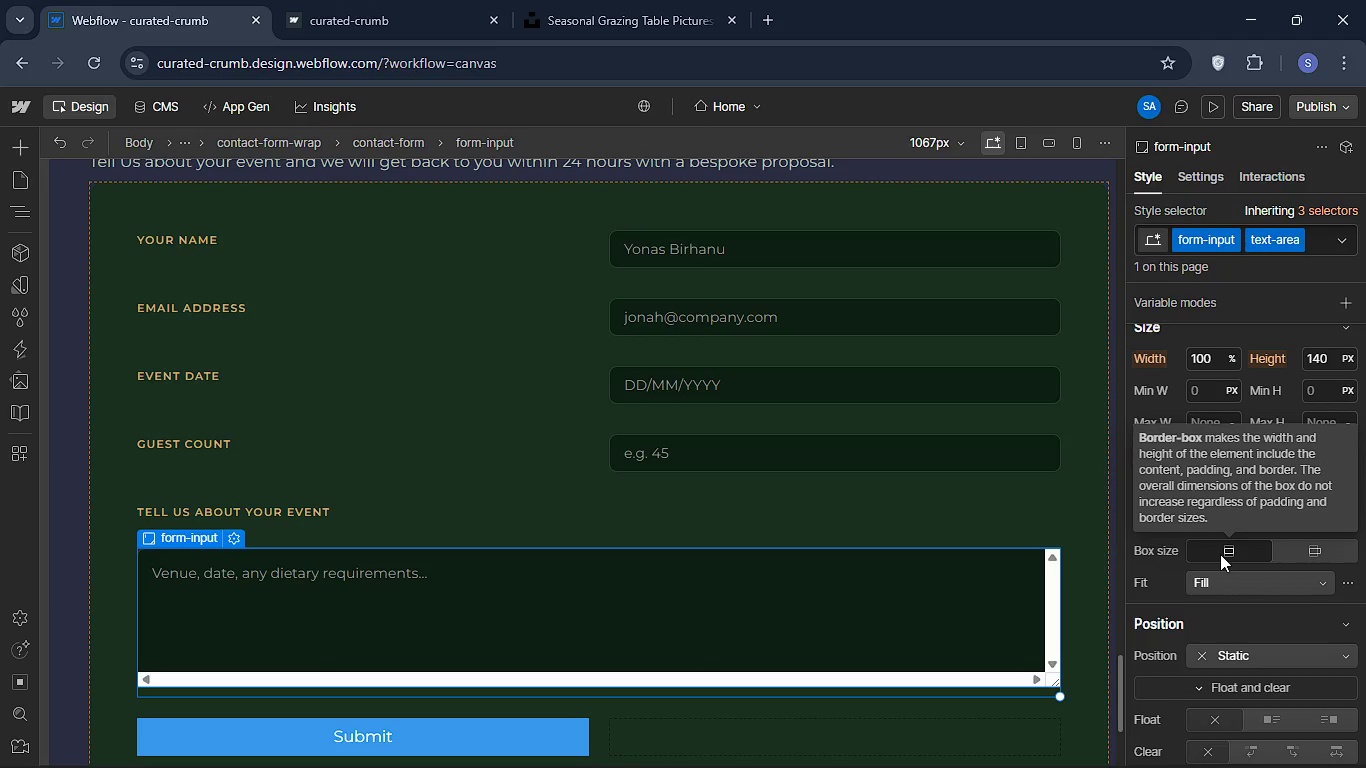 
scroll: coordinate [1219, 493], scroll_direction: down, amount: 15.0
 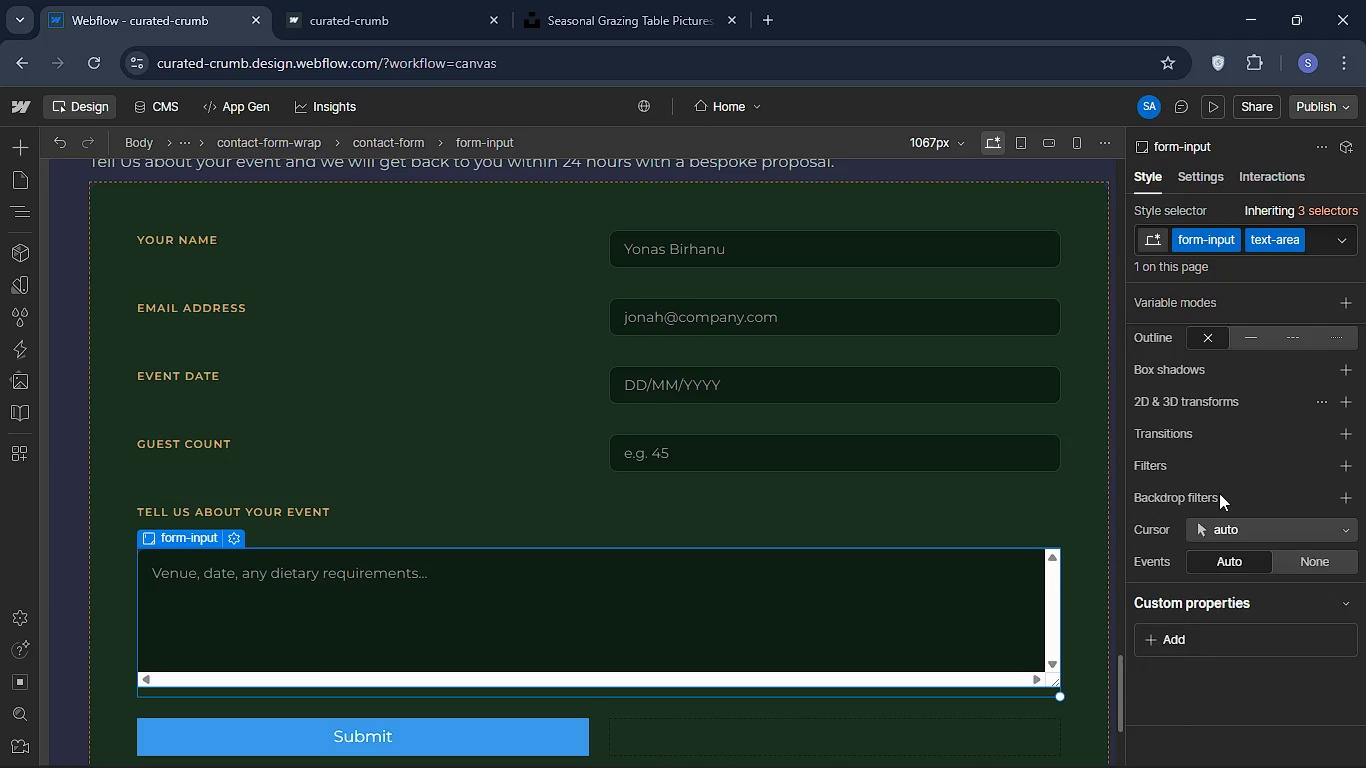 
scroll: coordinate [1219, 493], scroll_direction: up, amount: 1.0
 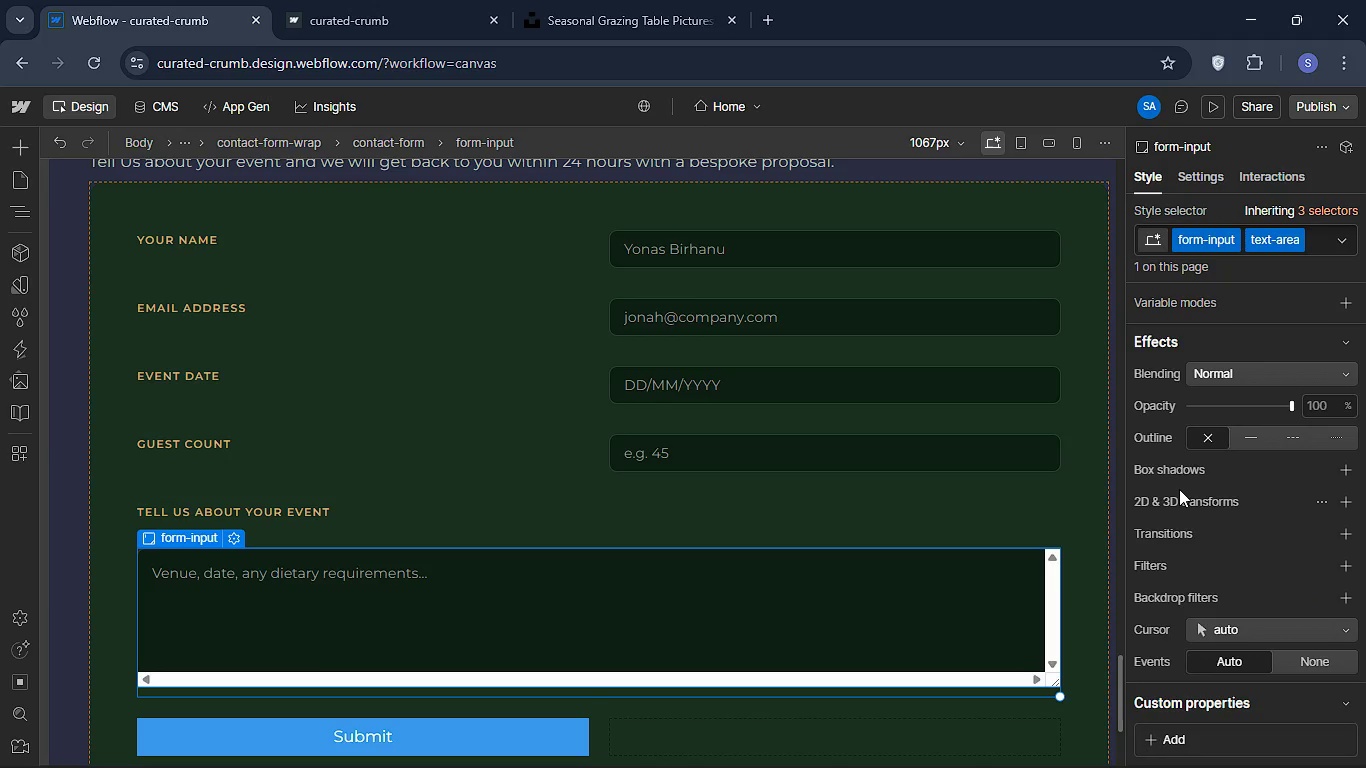 
scroll: coordinate [1179, 489], scroll_direction: none, amount: 0.0
 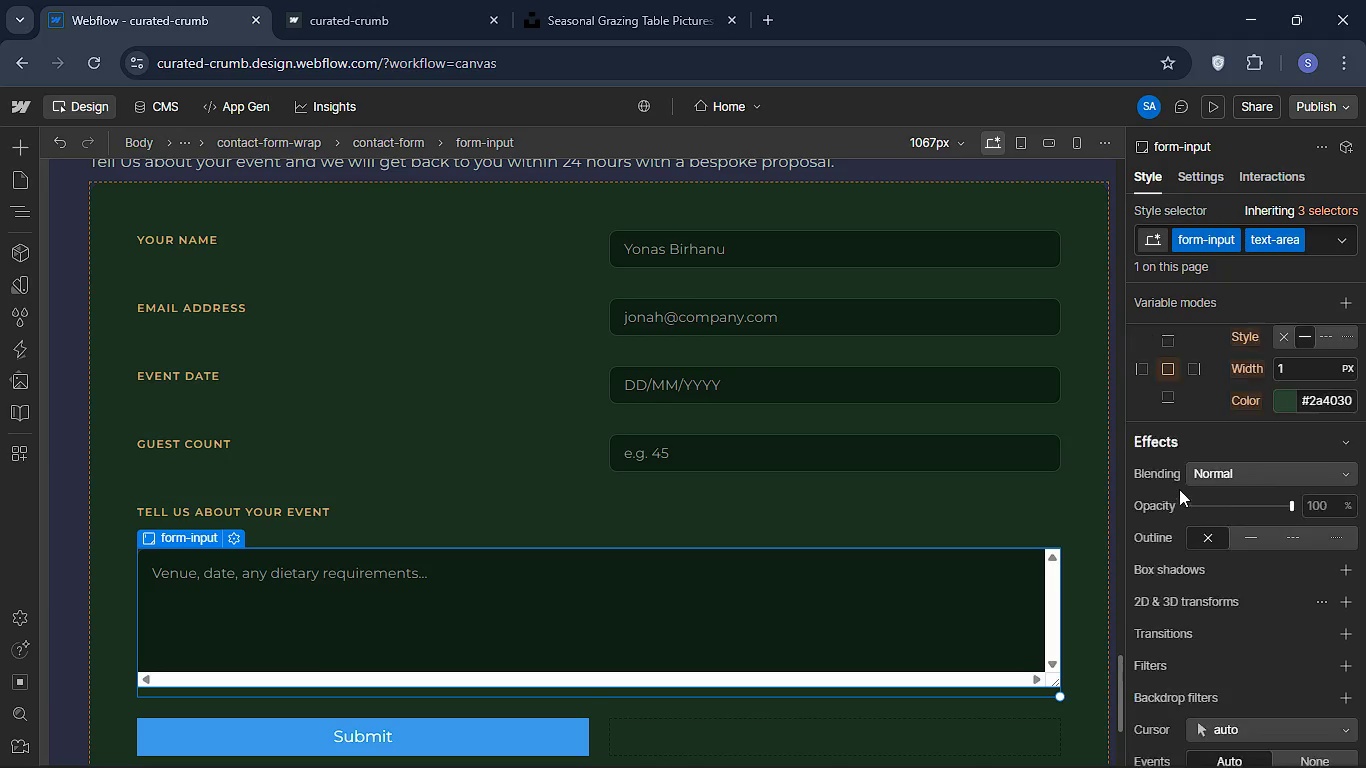 
scroll: coordinate [1207, 492], scroll_direction: up, amount: 15.0
 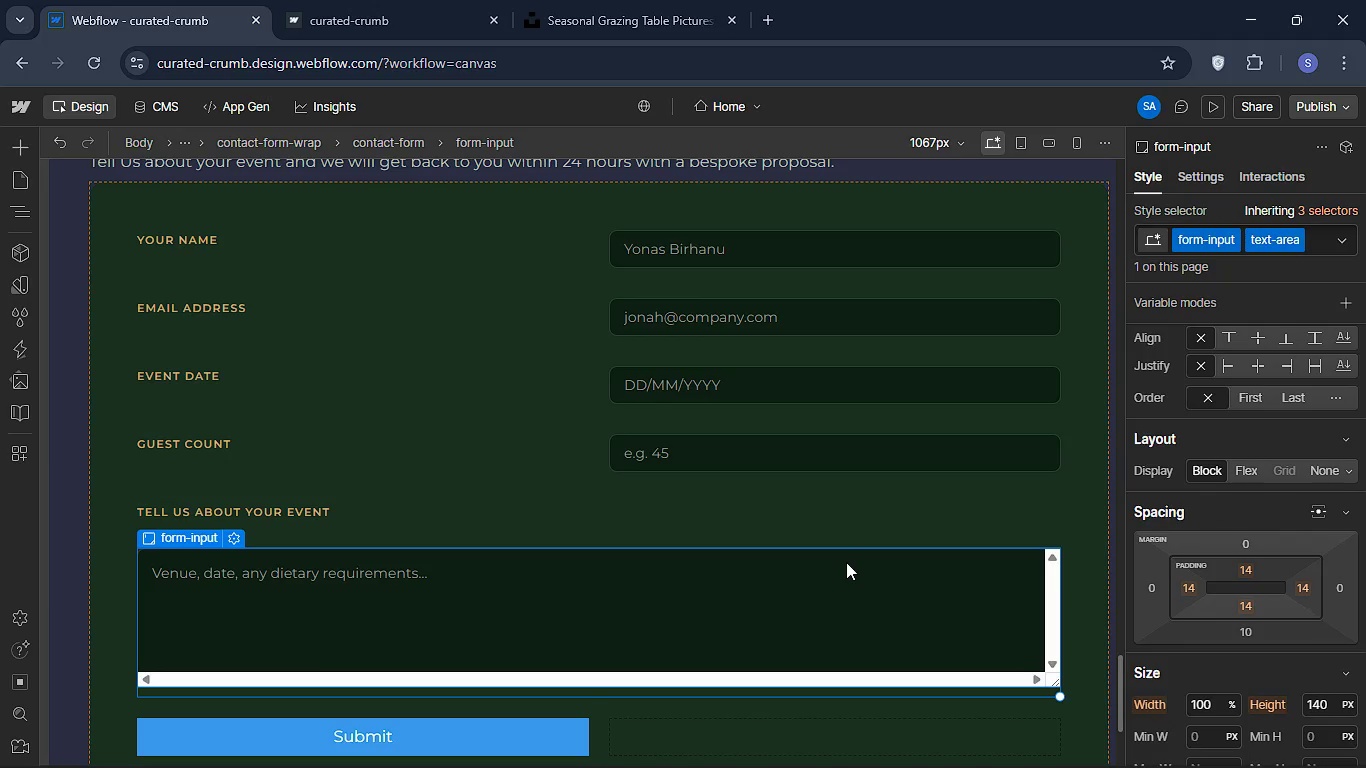 
left_click([846, 562])
 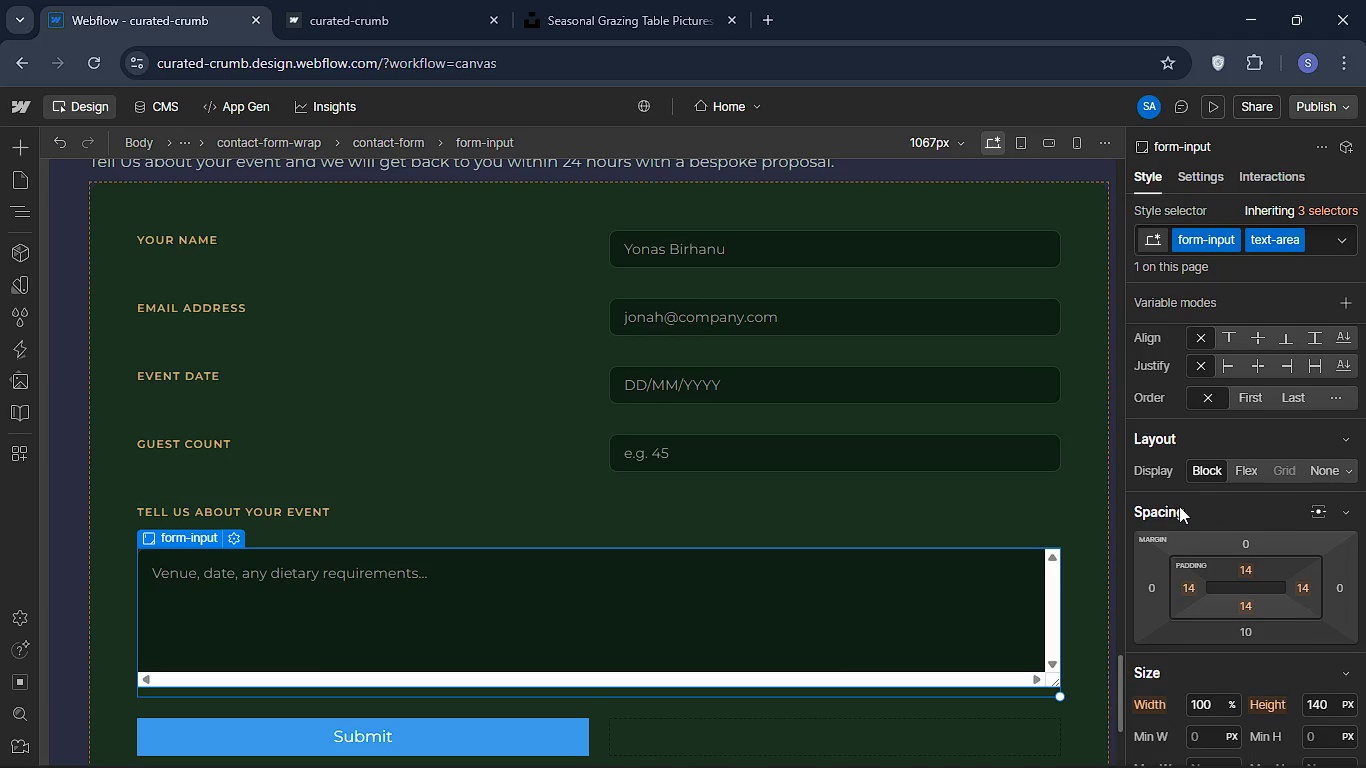 
scroll: coordinate [1183, 494], scroll_direction: up, amount: 8.0
 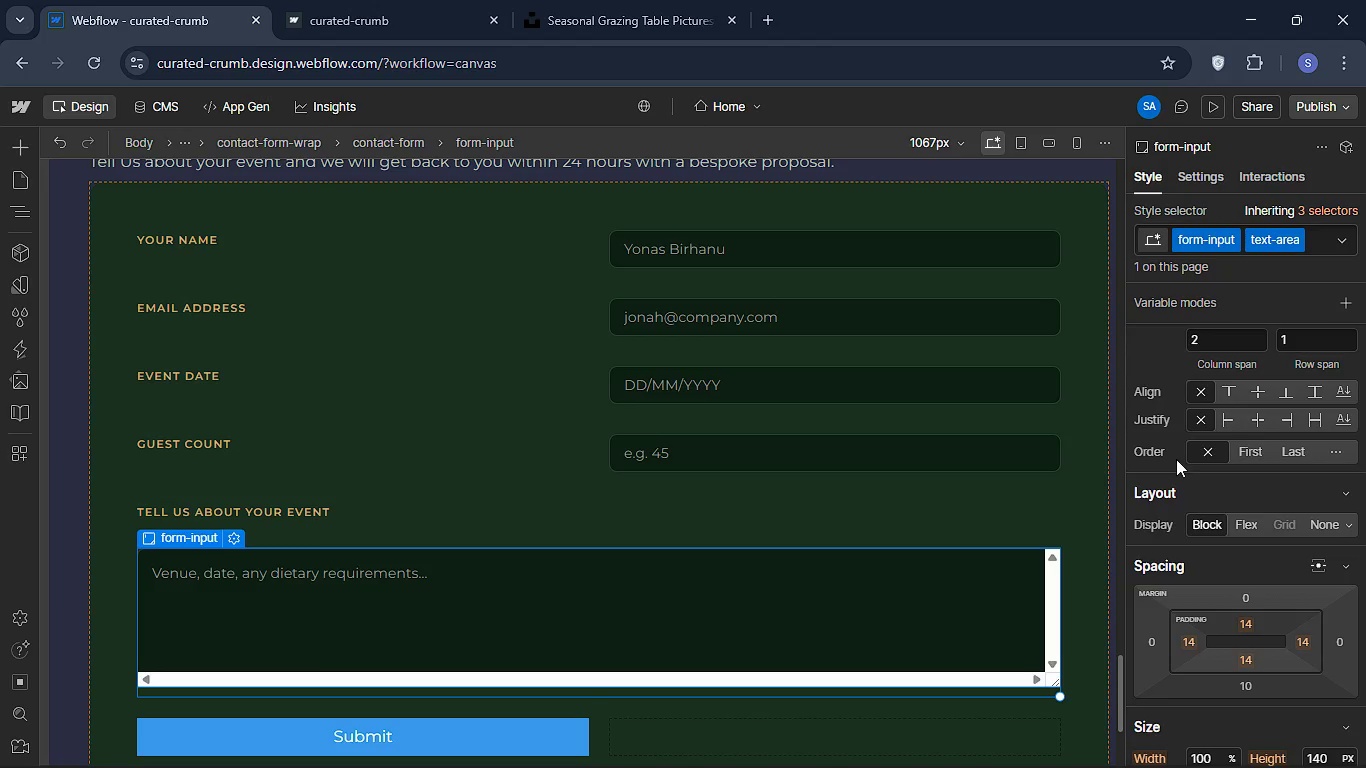 
scroll: coordinate [1235, 604], scroll_direction: down, amount: 3.0
 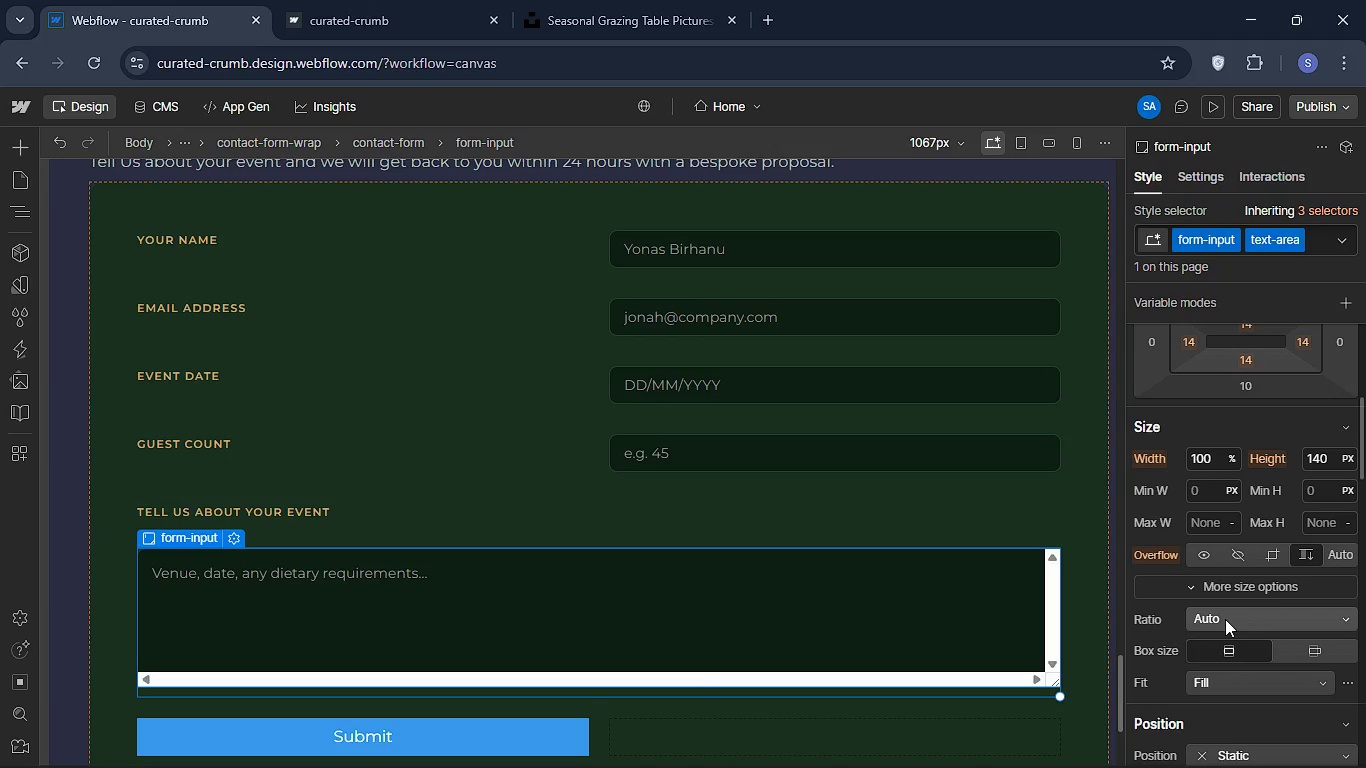 
left_click([1225, 619])
 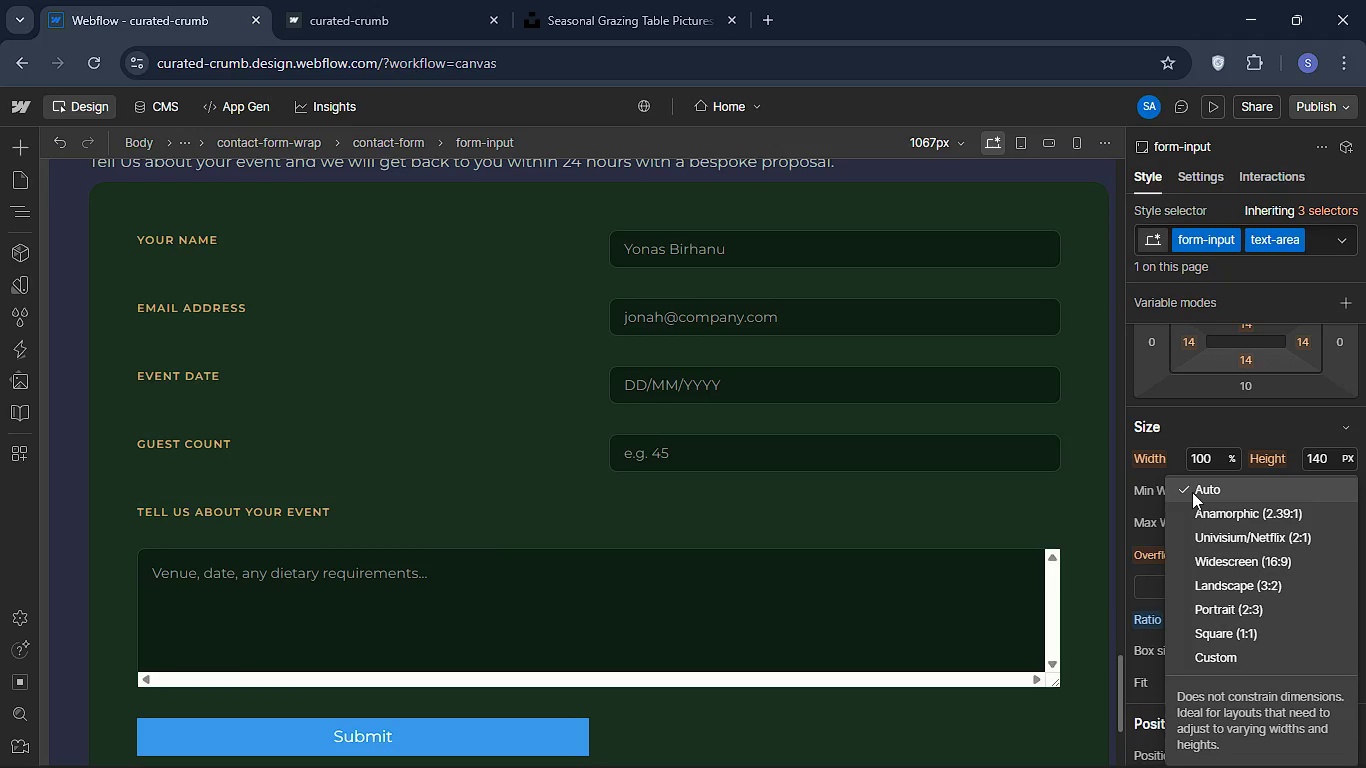 
left_click([1192, 492])
 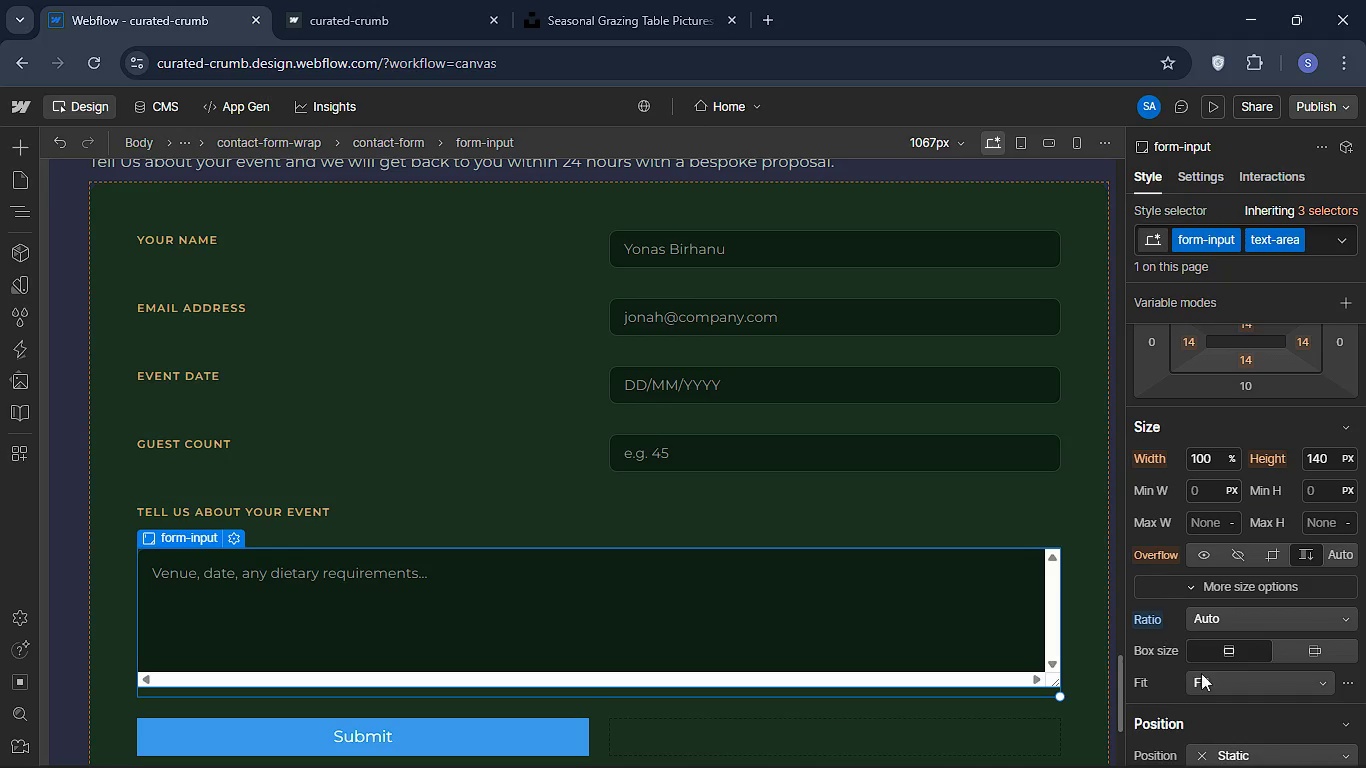 
scroll: coordinate [1201, 673], scroll_direction: down, amount: 1.0
 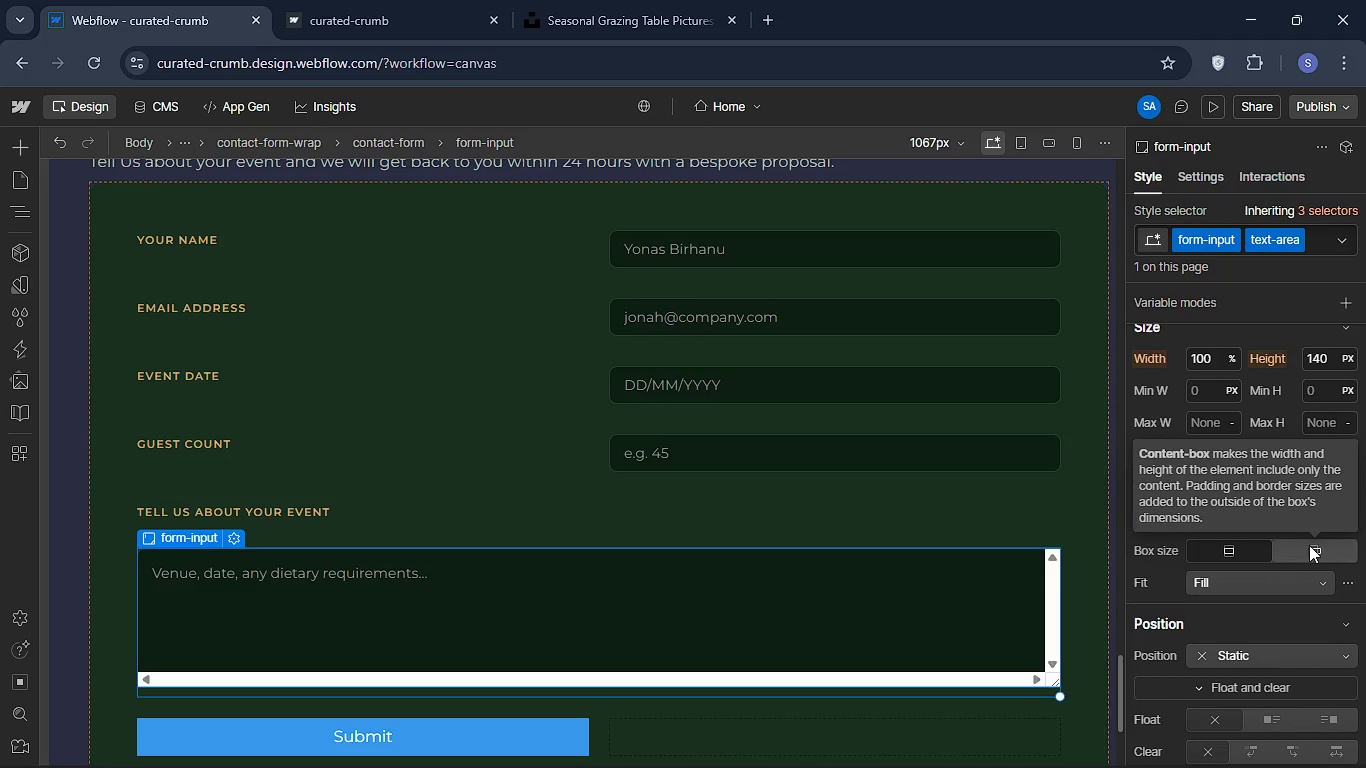 
wait(11.48)
 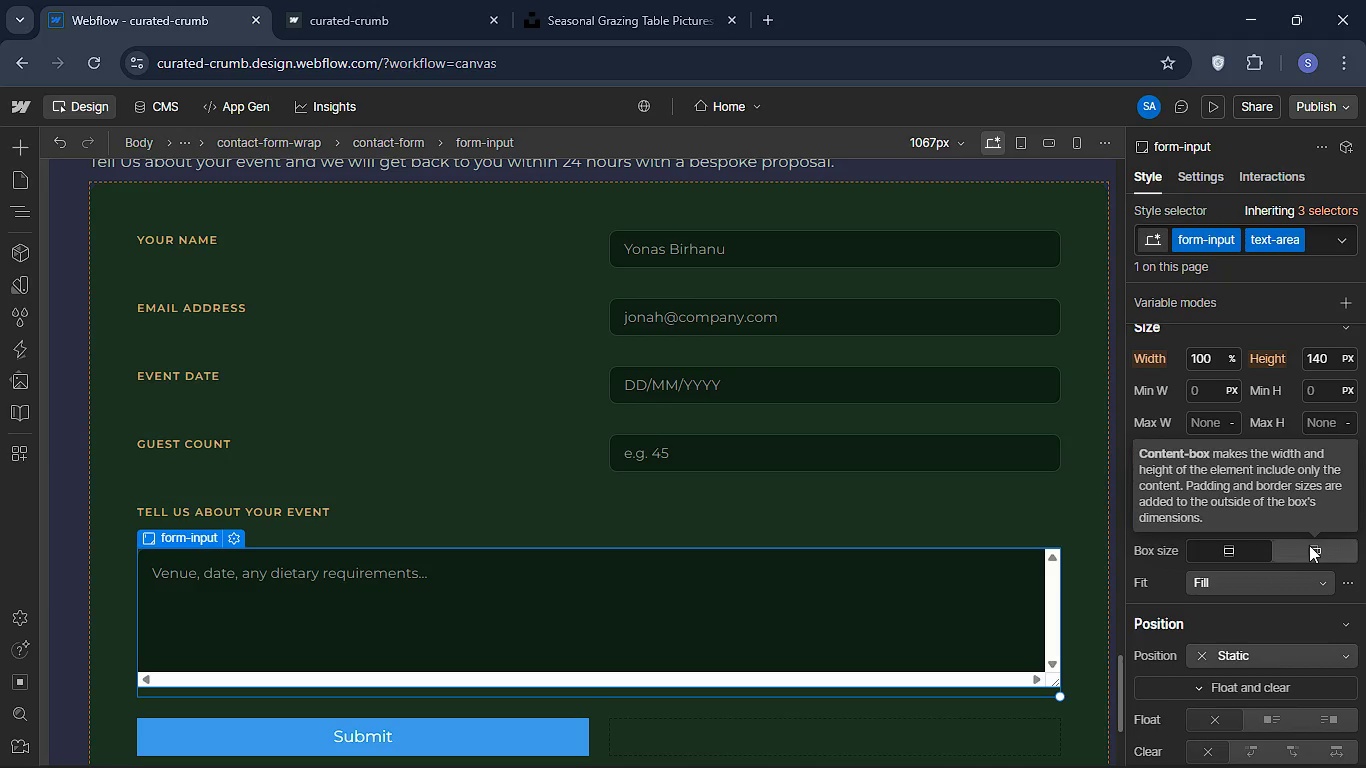 
left_click([1242, 579])
 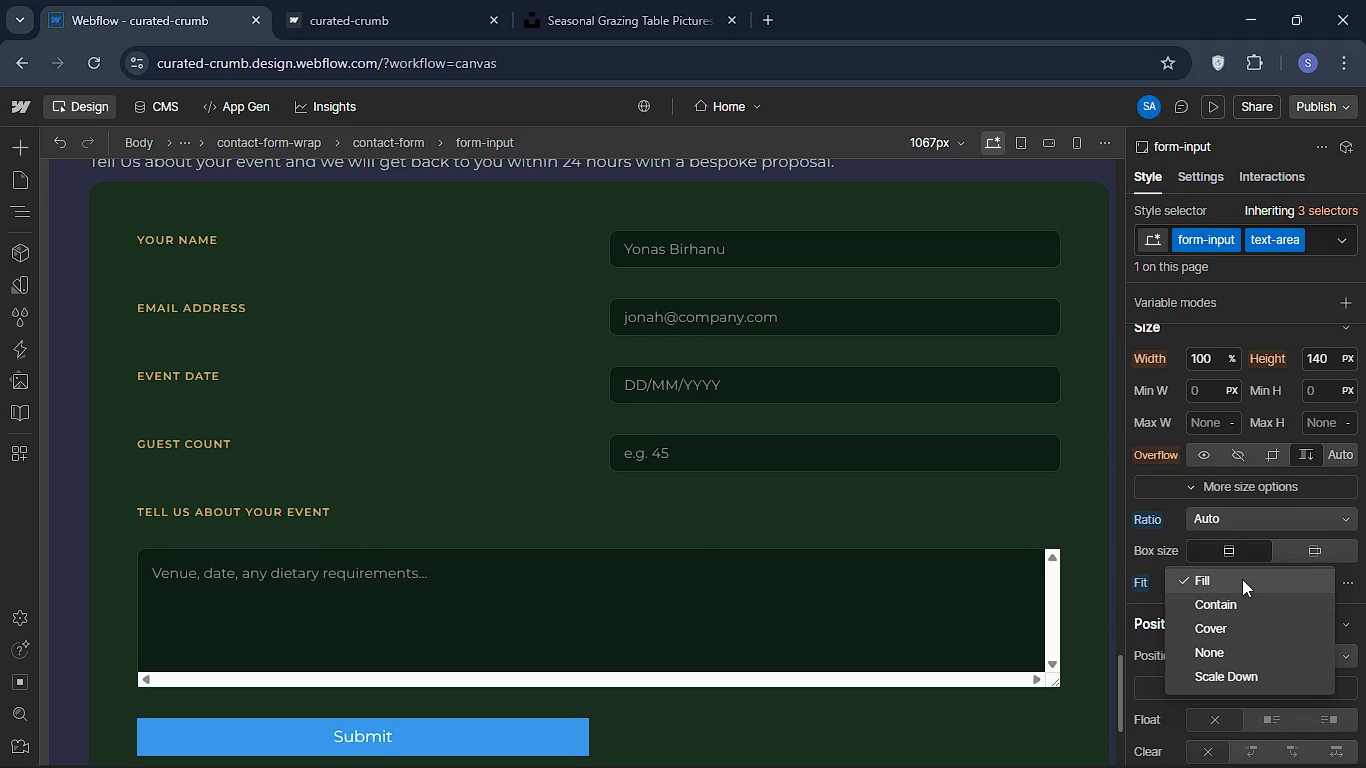 
left_click([1242, 579])
 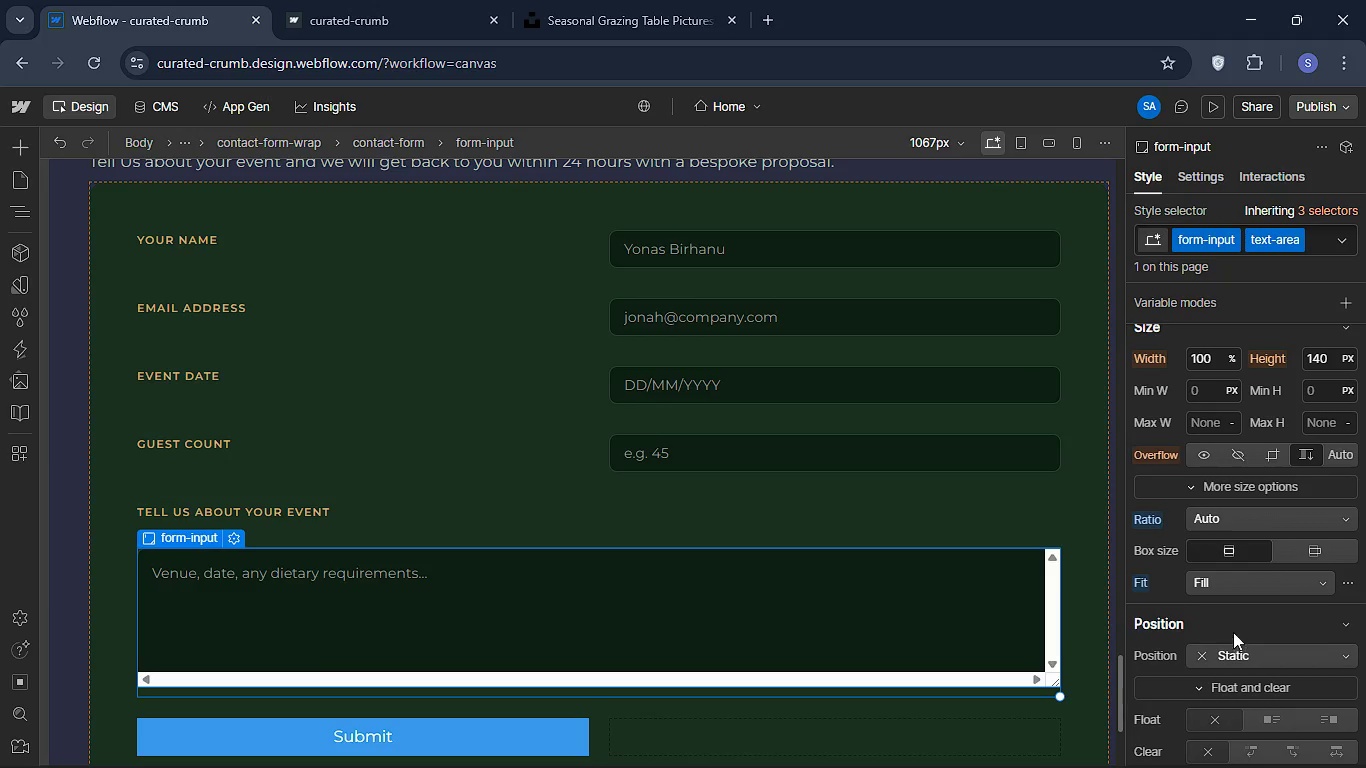 
scroll: coordinate [1230, 627], scroll_direction: down, amount: 2.0
 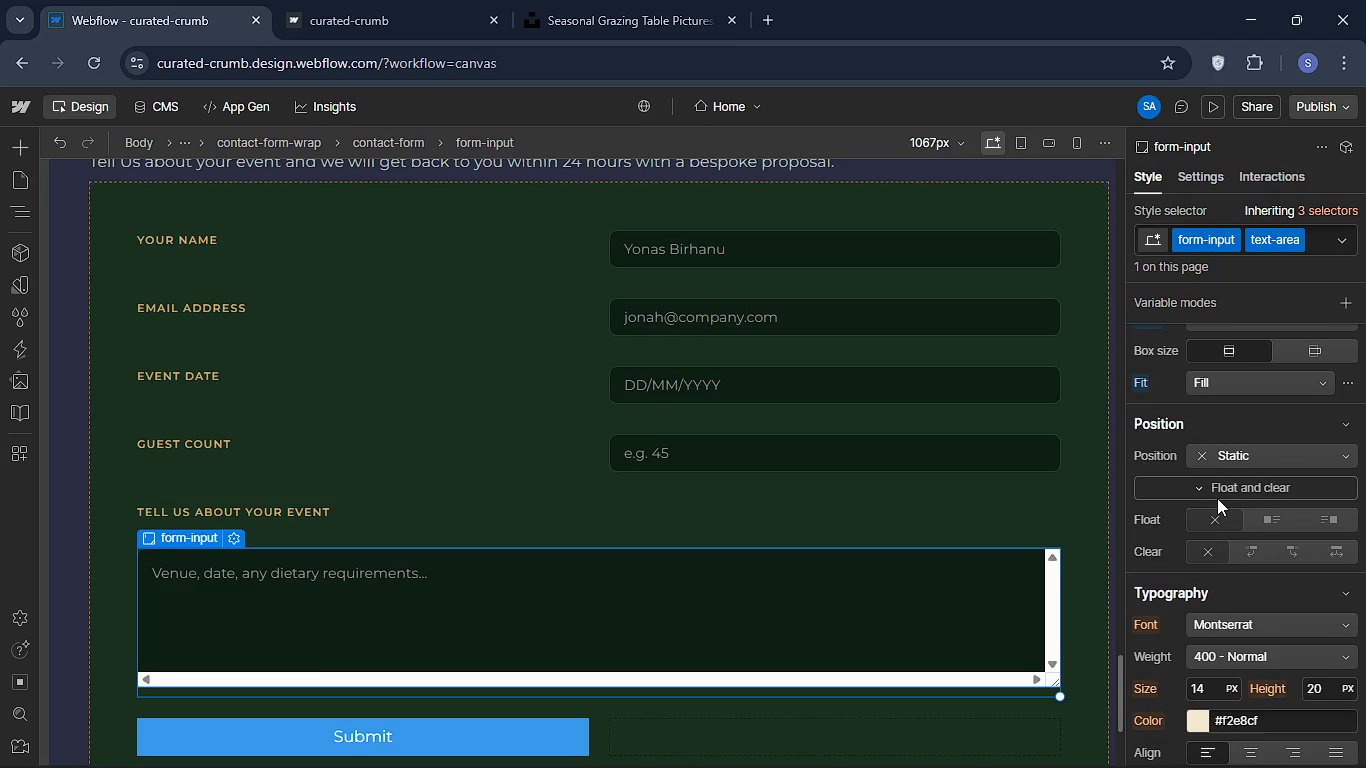 
left_click([1217, 494])
 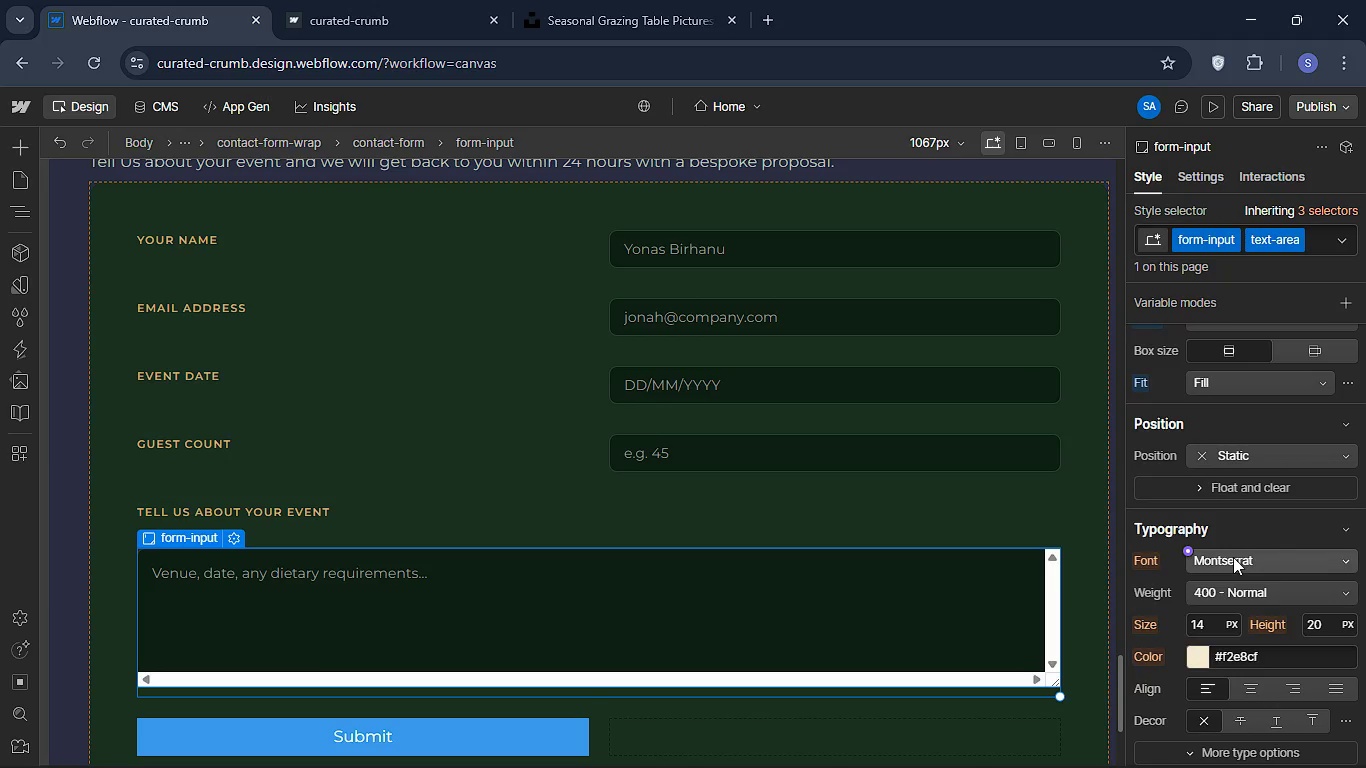 
scroll: coordinate [1195, 551], scroll_direction: down, amount: 2.0
 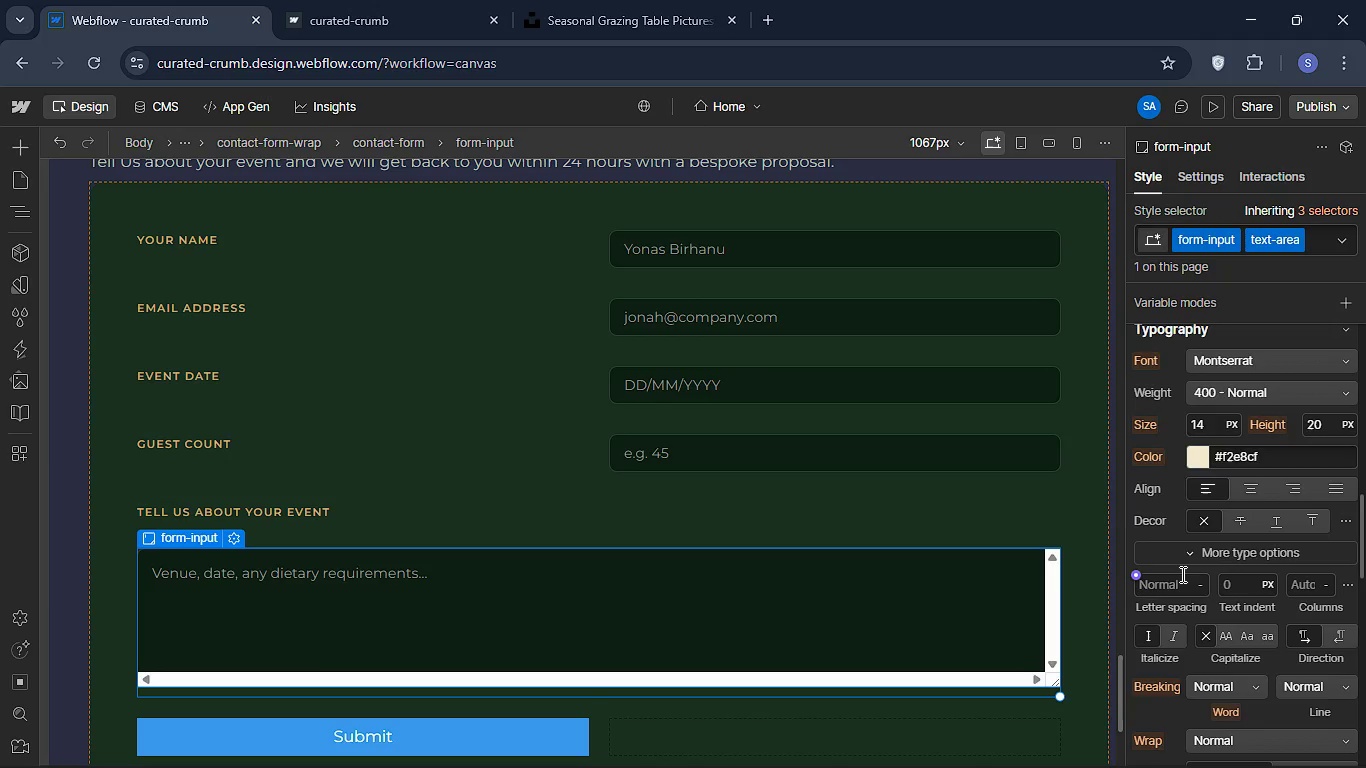 
mouse_move([1181, 609])
 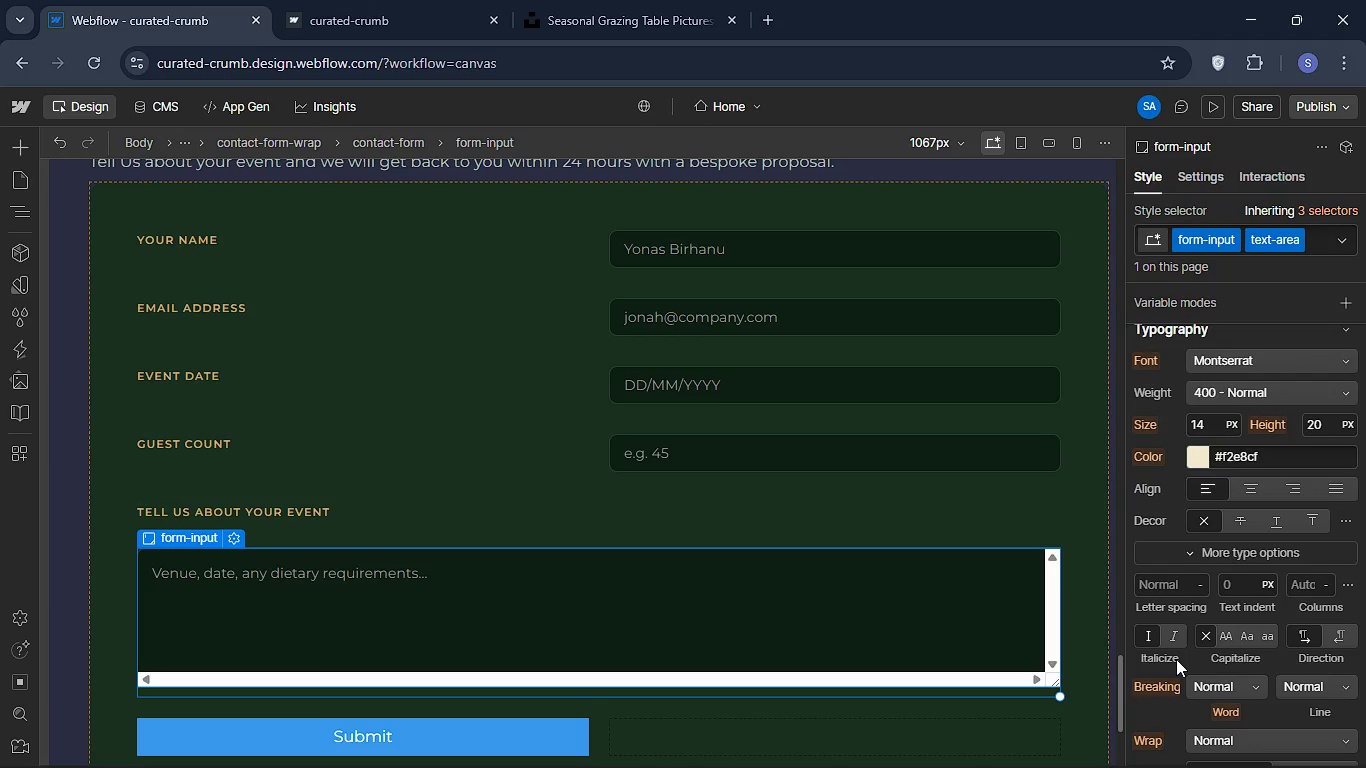 
scroll: coordinate [1167, 619], scroll_direction: down, amount: 3.0
 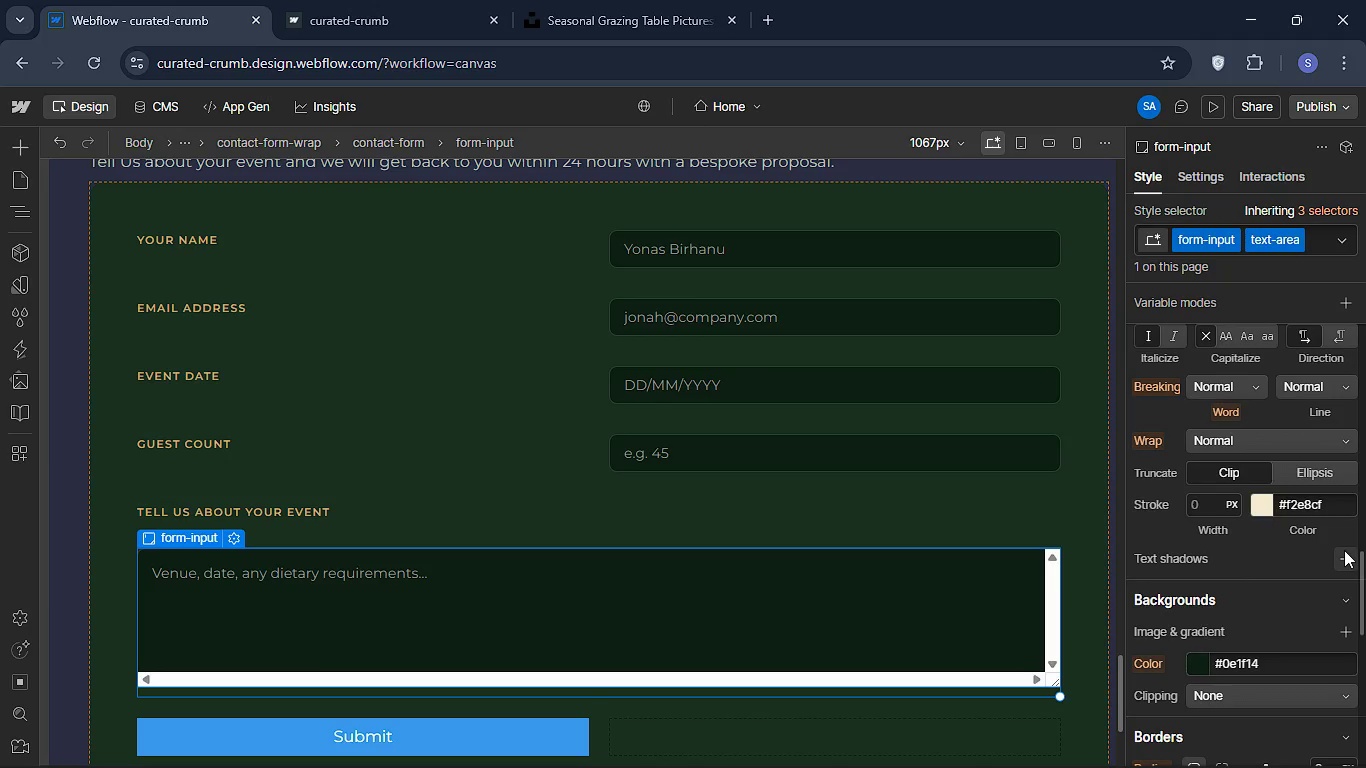 
left_click([1344, 550])
 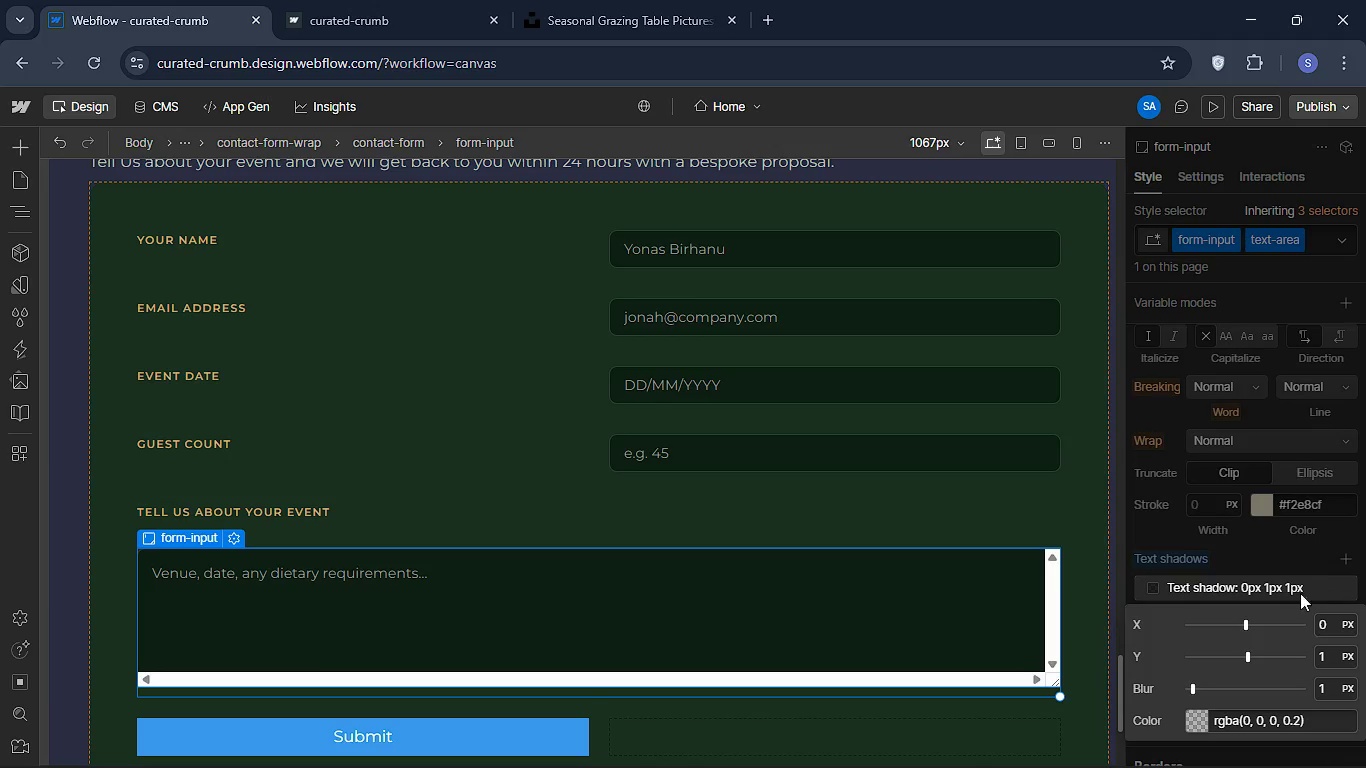 
left_click([1253, 558])
 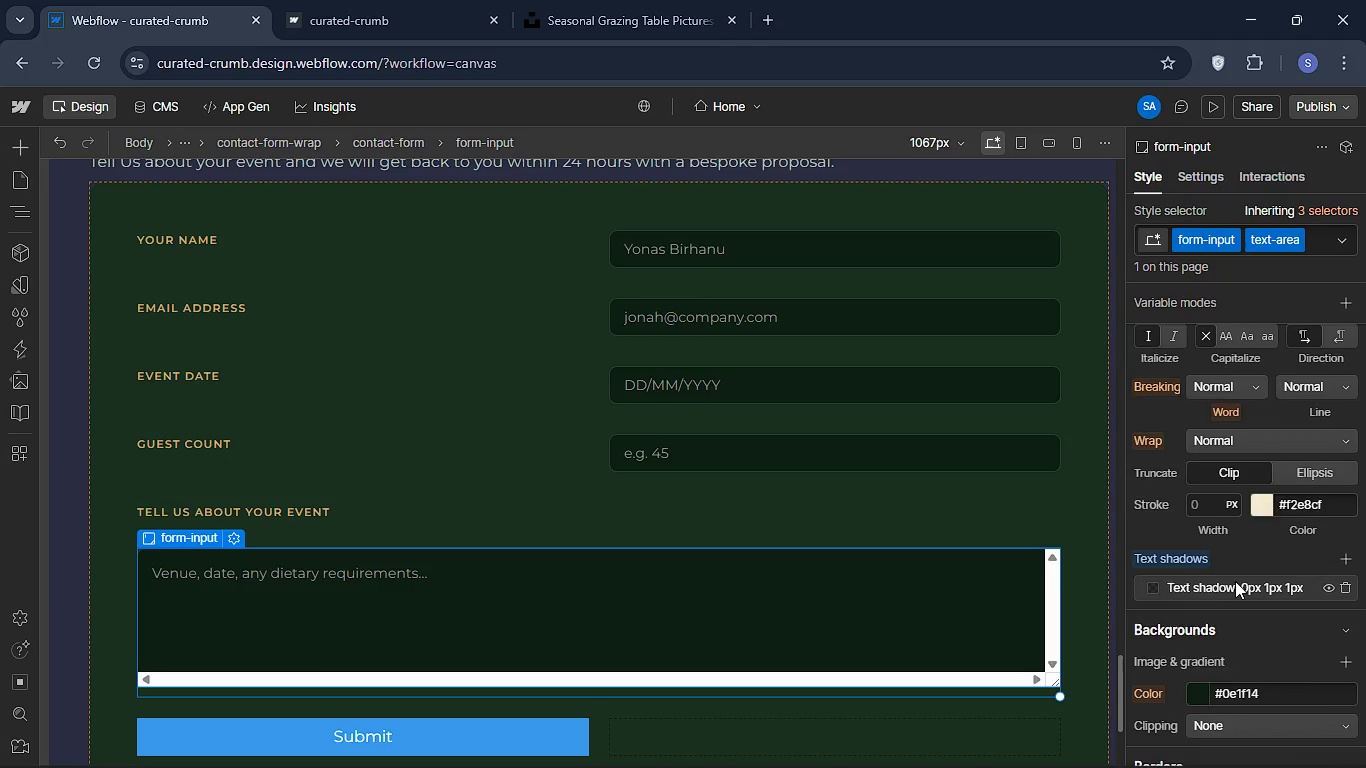 
scroll: coordinate [1231, 599], scroll_direction: down, amount: 5.0
 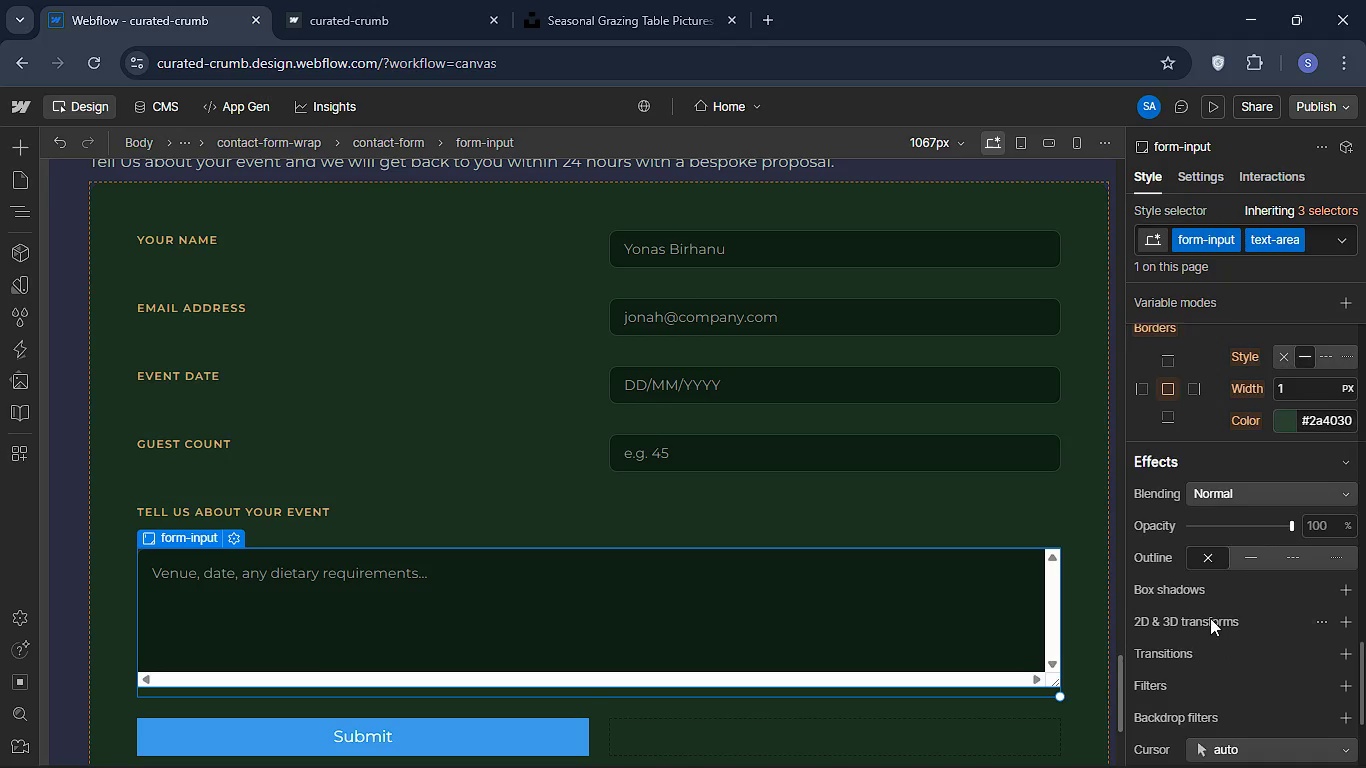 
scroll: coordinate [1210, 618], scroll_direction: down, amount: 2.0
 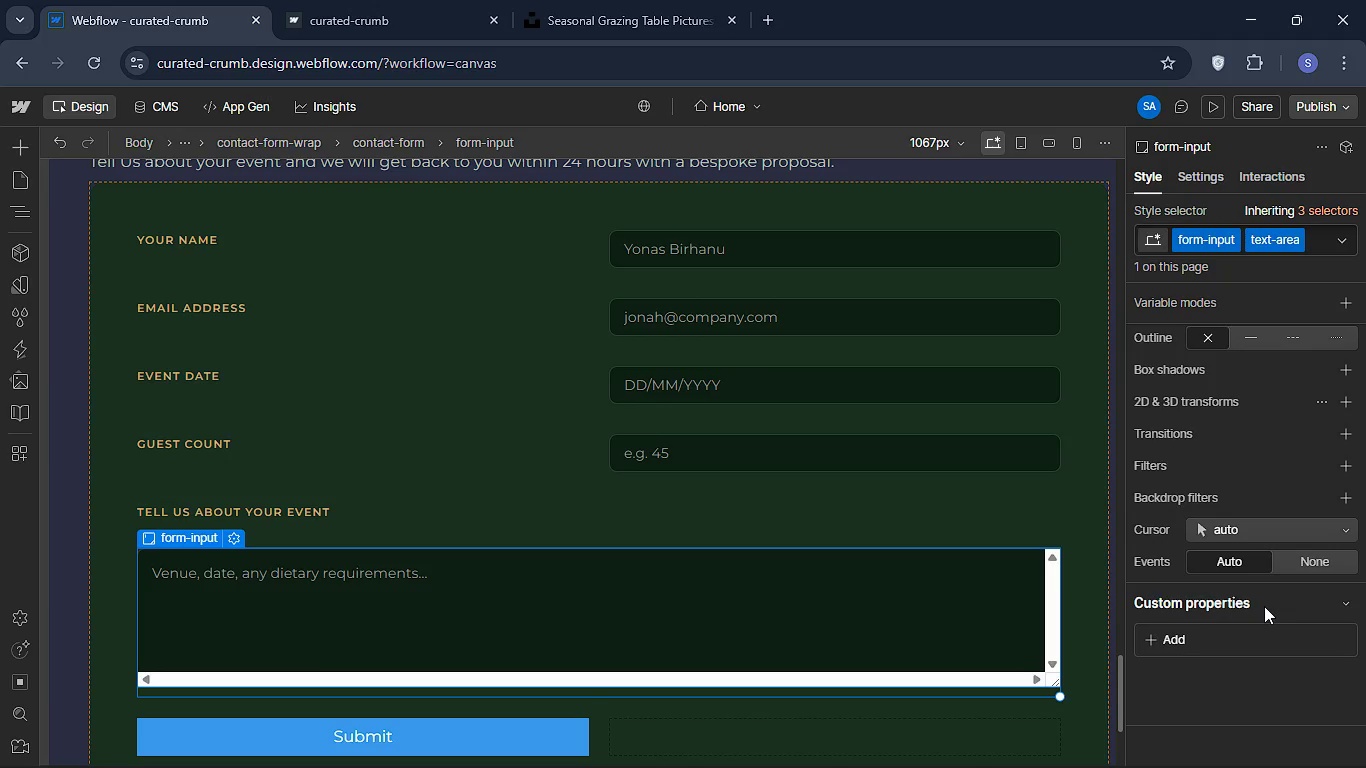 
wait(6.25)
 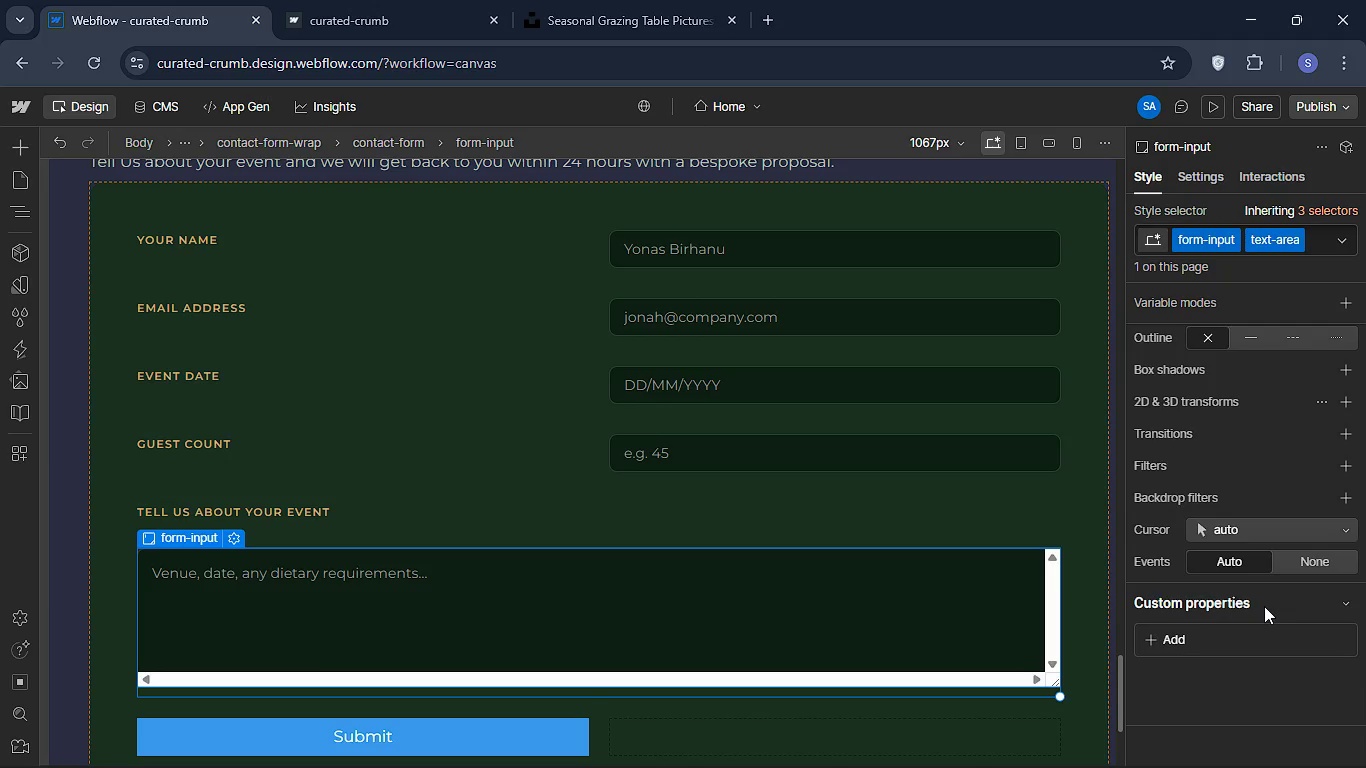 
left_click([1214, 98])
 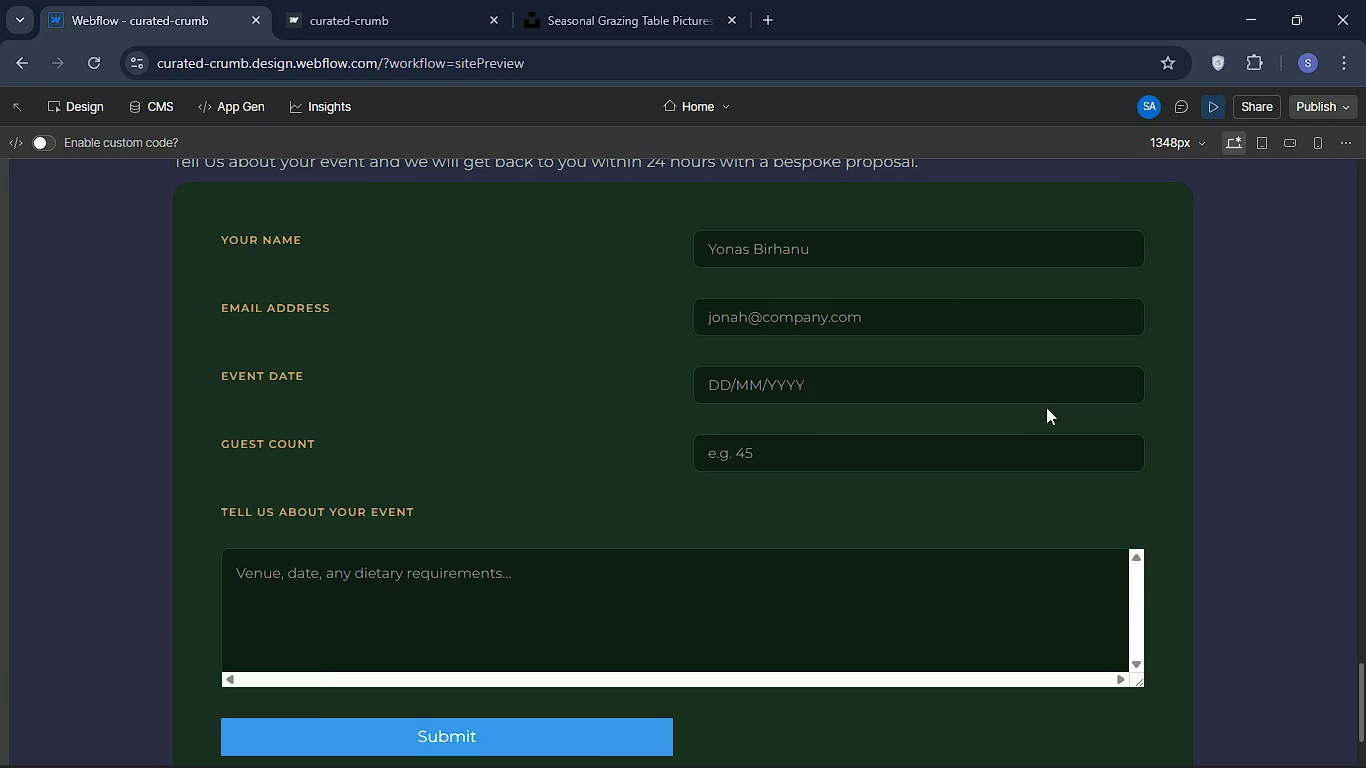 
scroll: coordinate [1000, 422], scroll_direction: up, amount: 3.0
 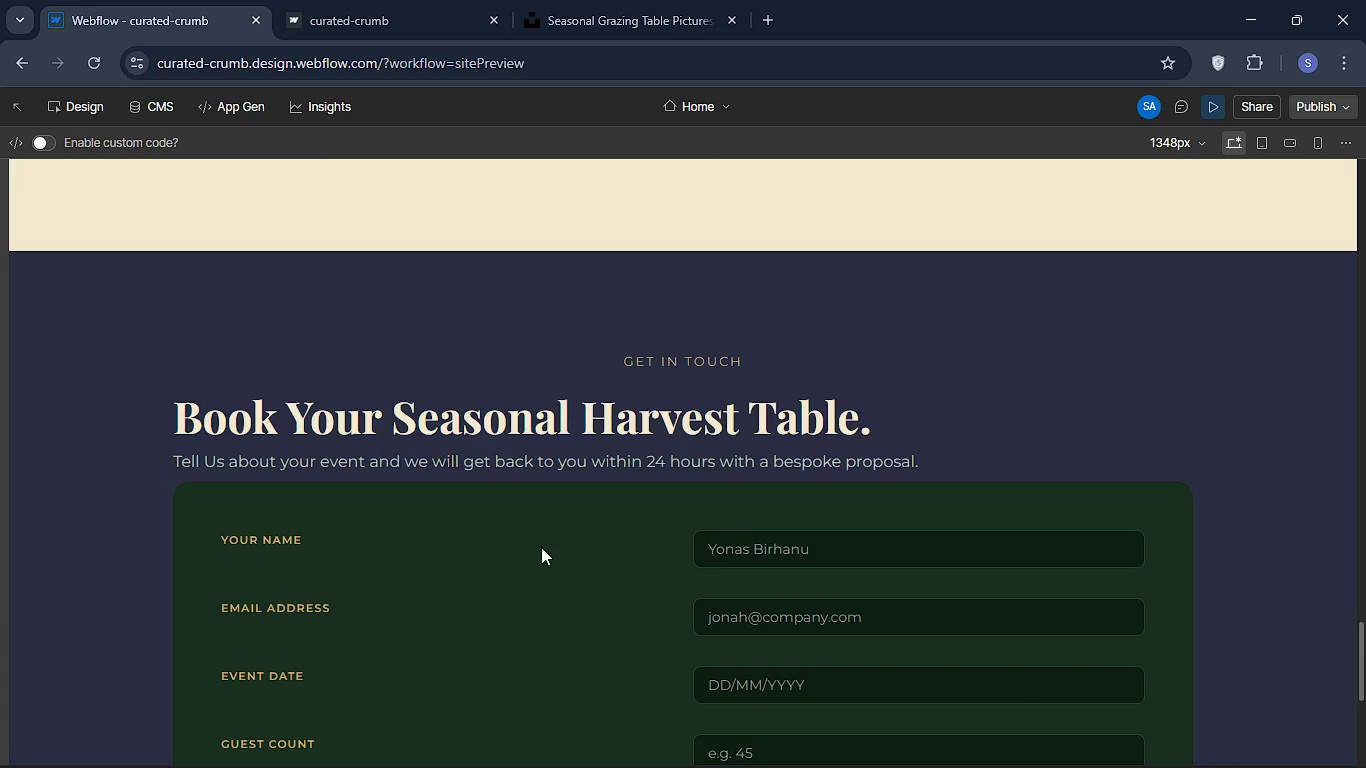 
scroll: coordinate [676, 545], scroll_direction: down, amount: 6.0
 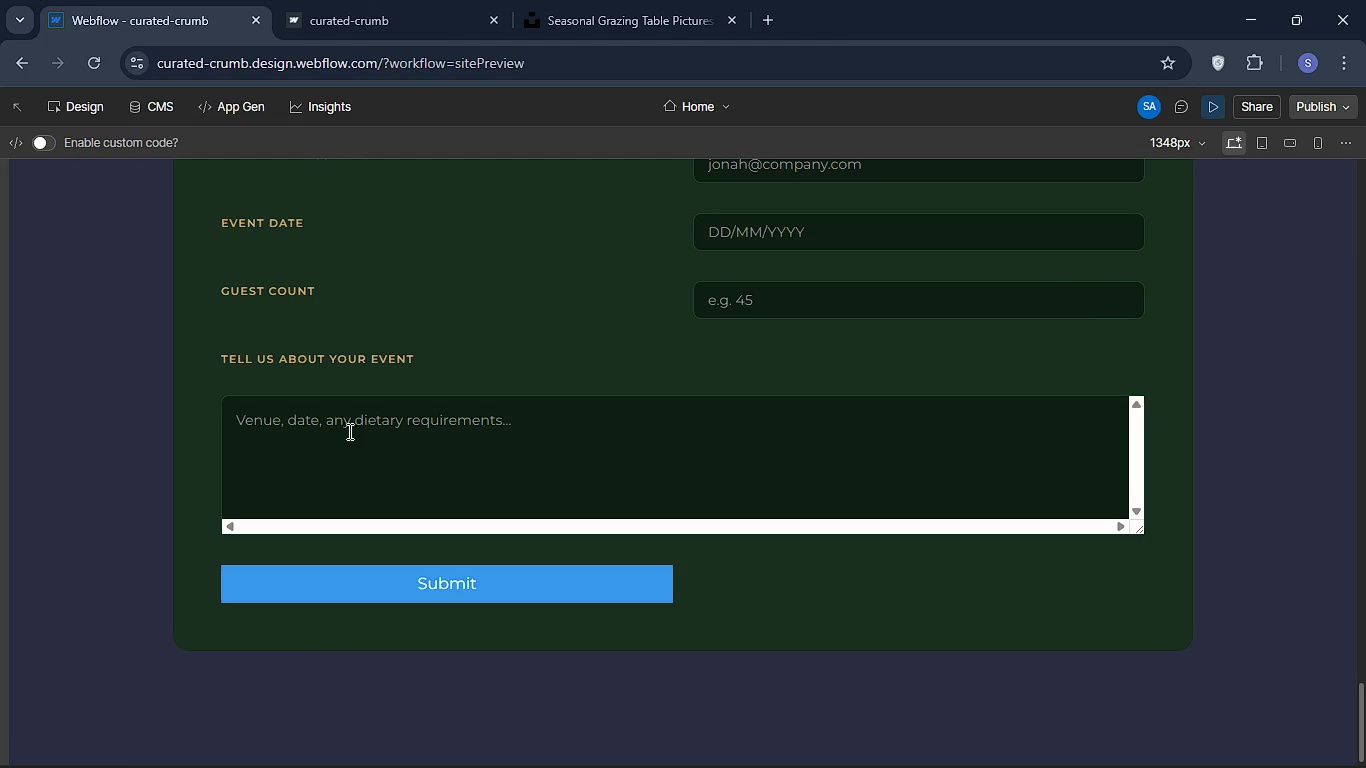 
left_click([348, 431])
 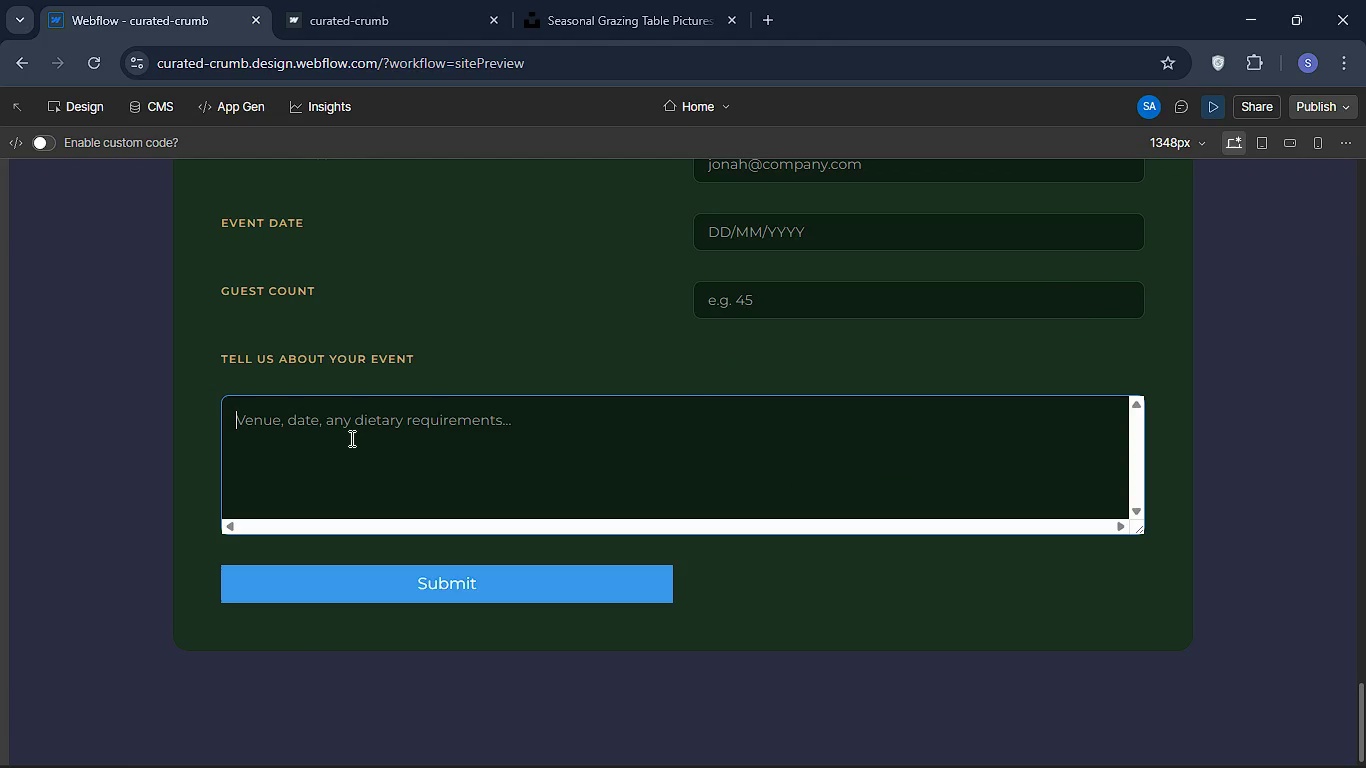 
type(you are my name as i give you thi )
key(Backspace)
type(s chang)
 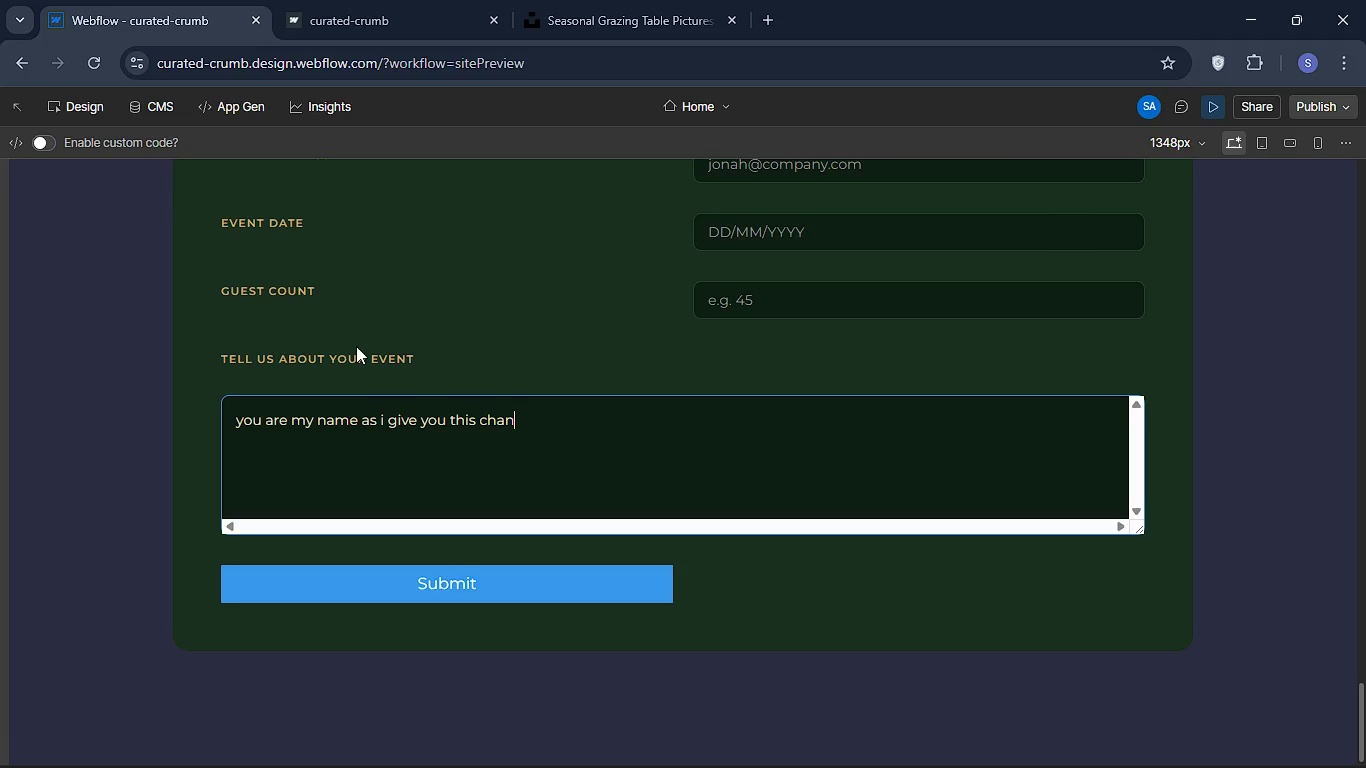 
key(Backspace)
type(cw )
key(Backspace)
key(Backspace)
type(e you can go and whch)
 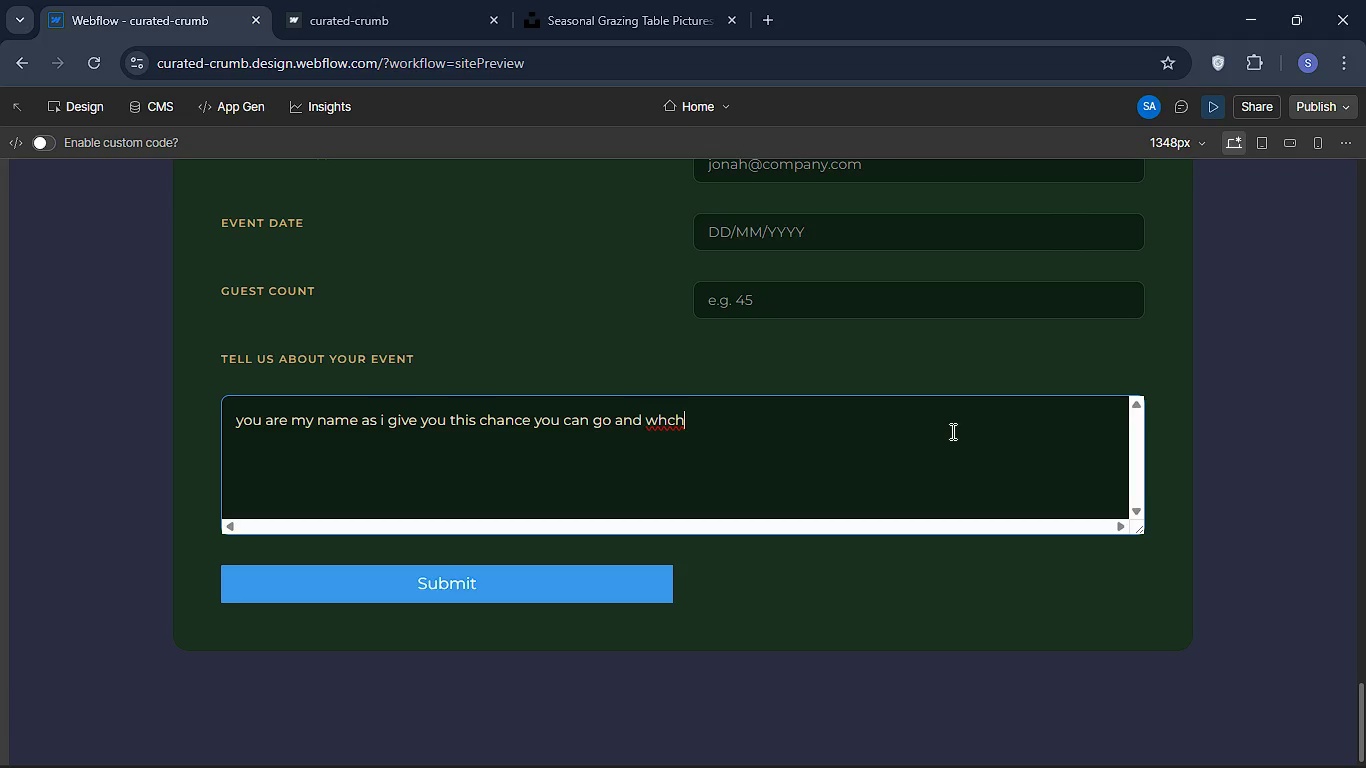 
scroll: coordinate [955, 427], scroll_direction: down, amount: 2.0
 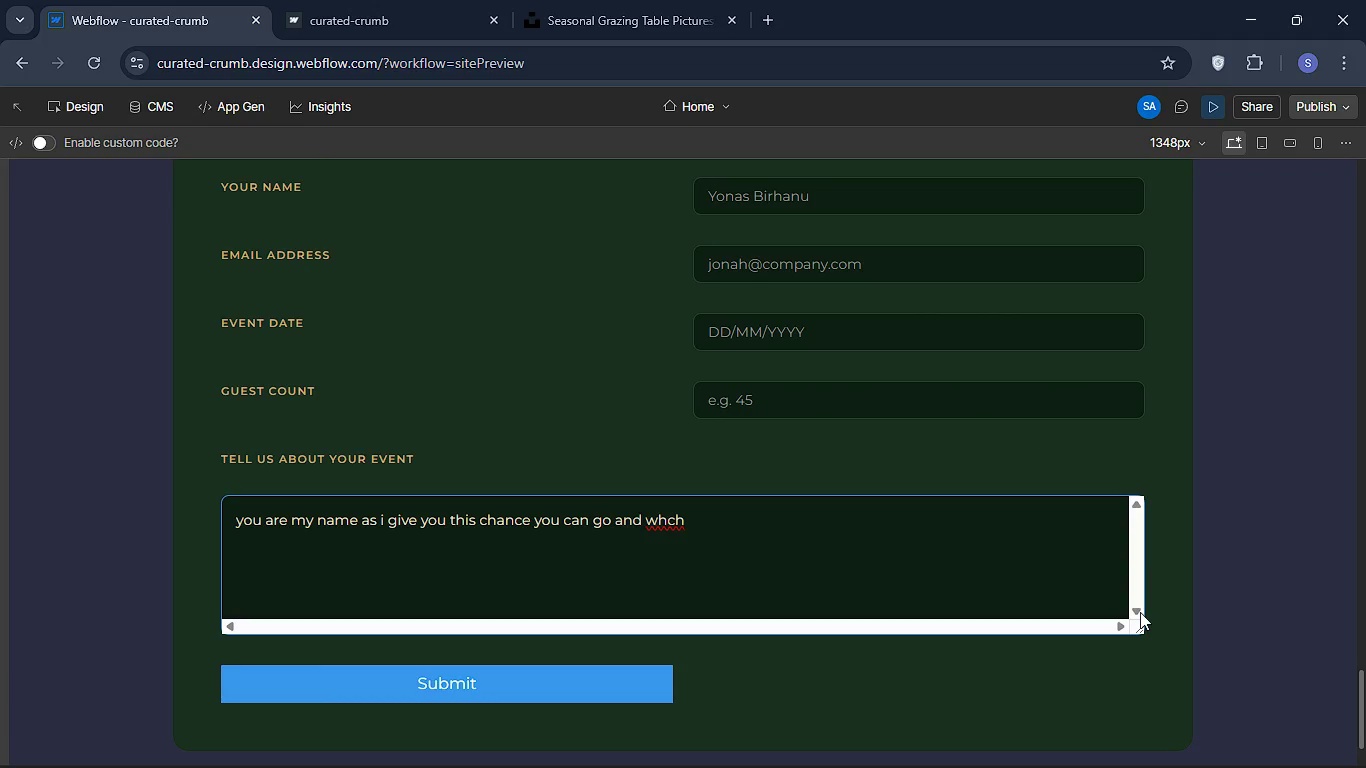 
double_click([1140, 613])
 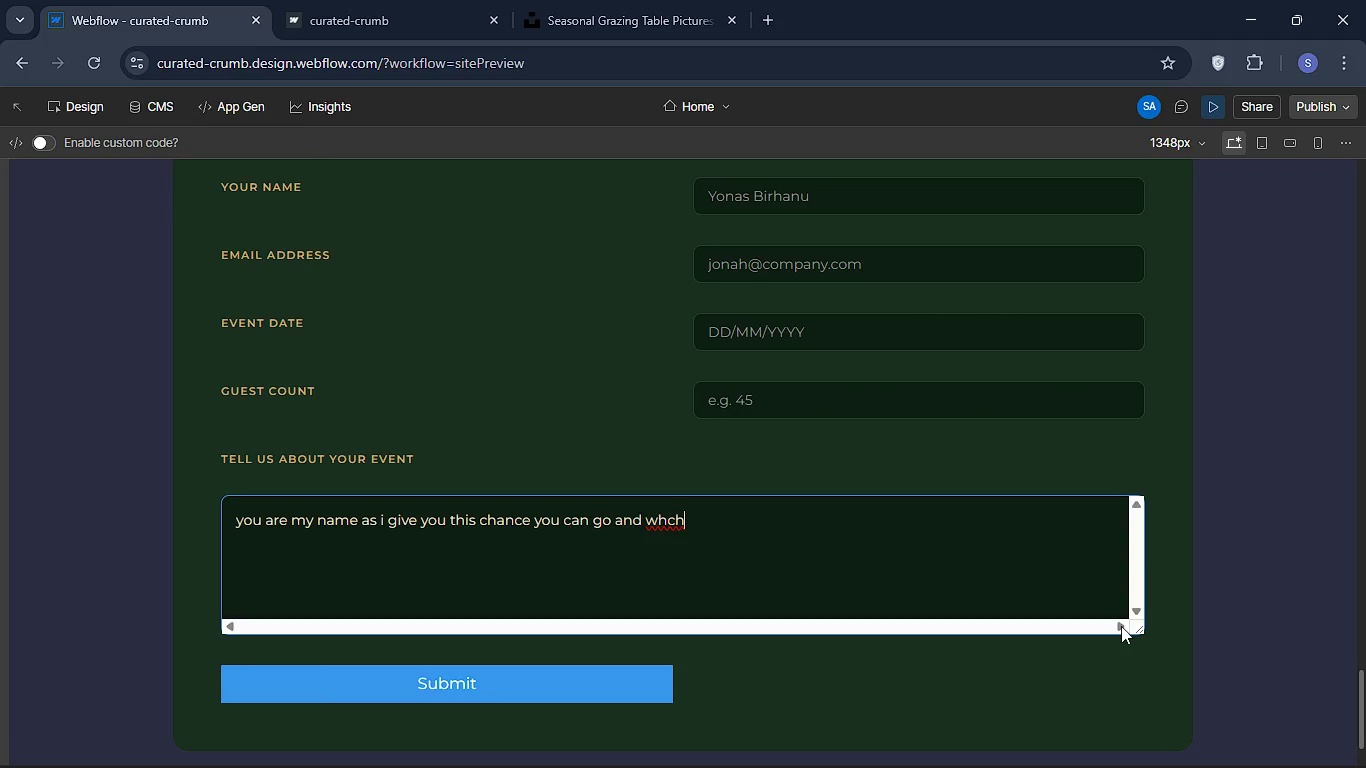 
double_click([1121, 626])
 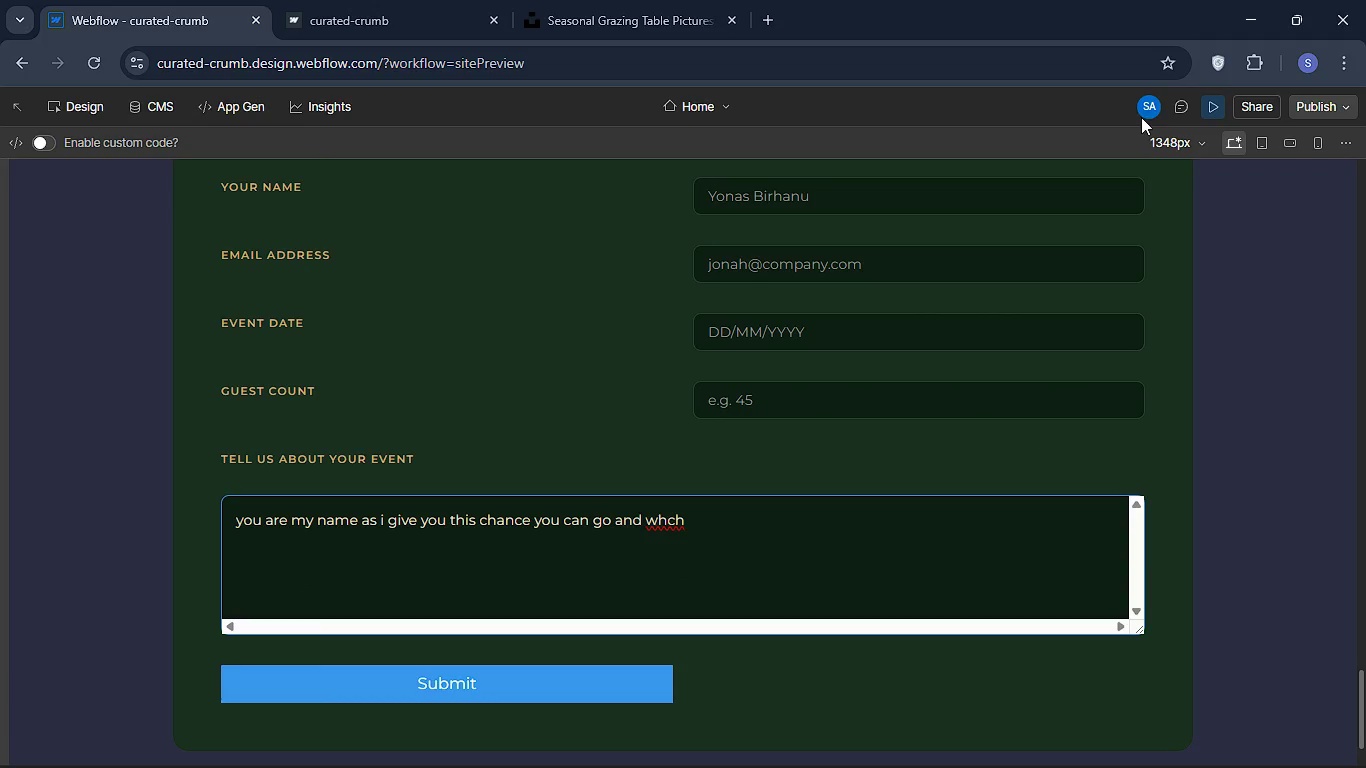 
left_click([1207, 118])
 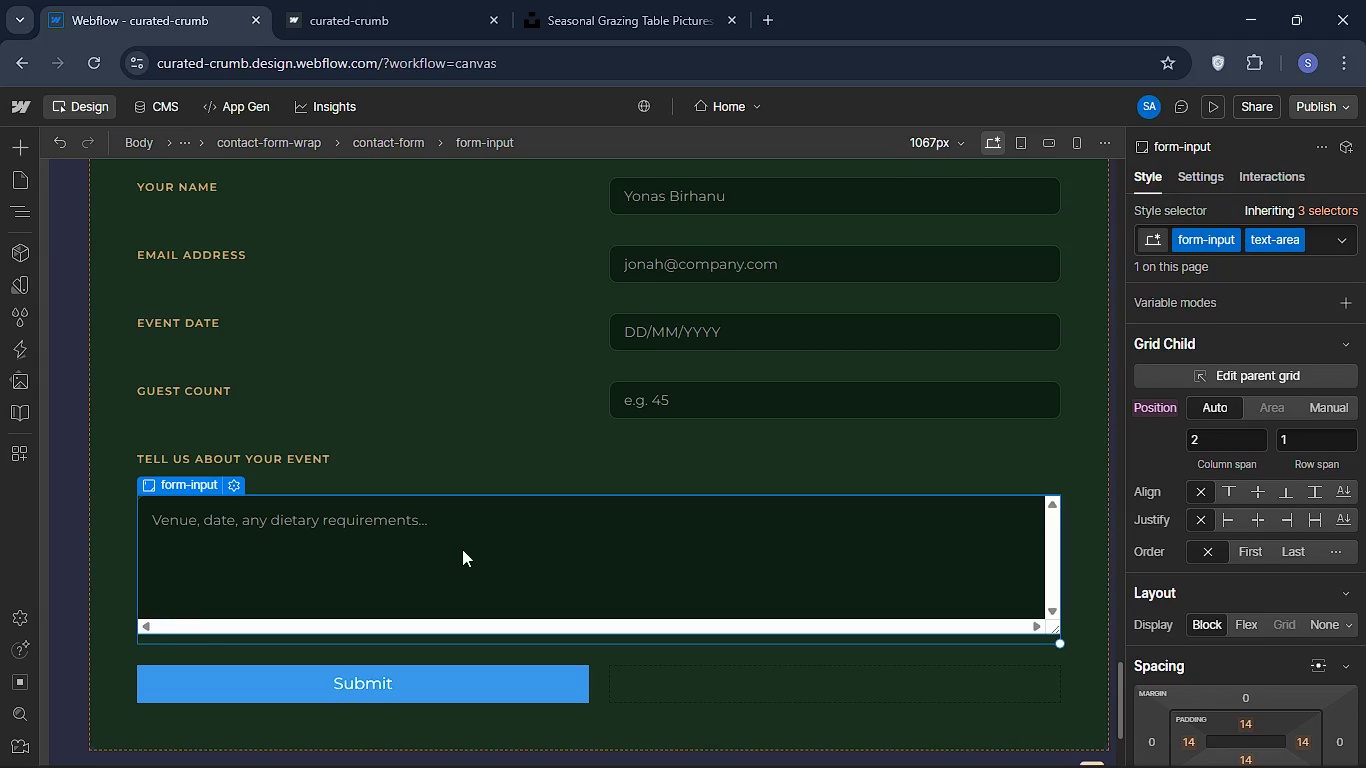 
left_click([232, 488])
 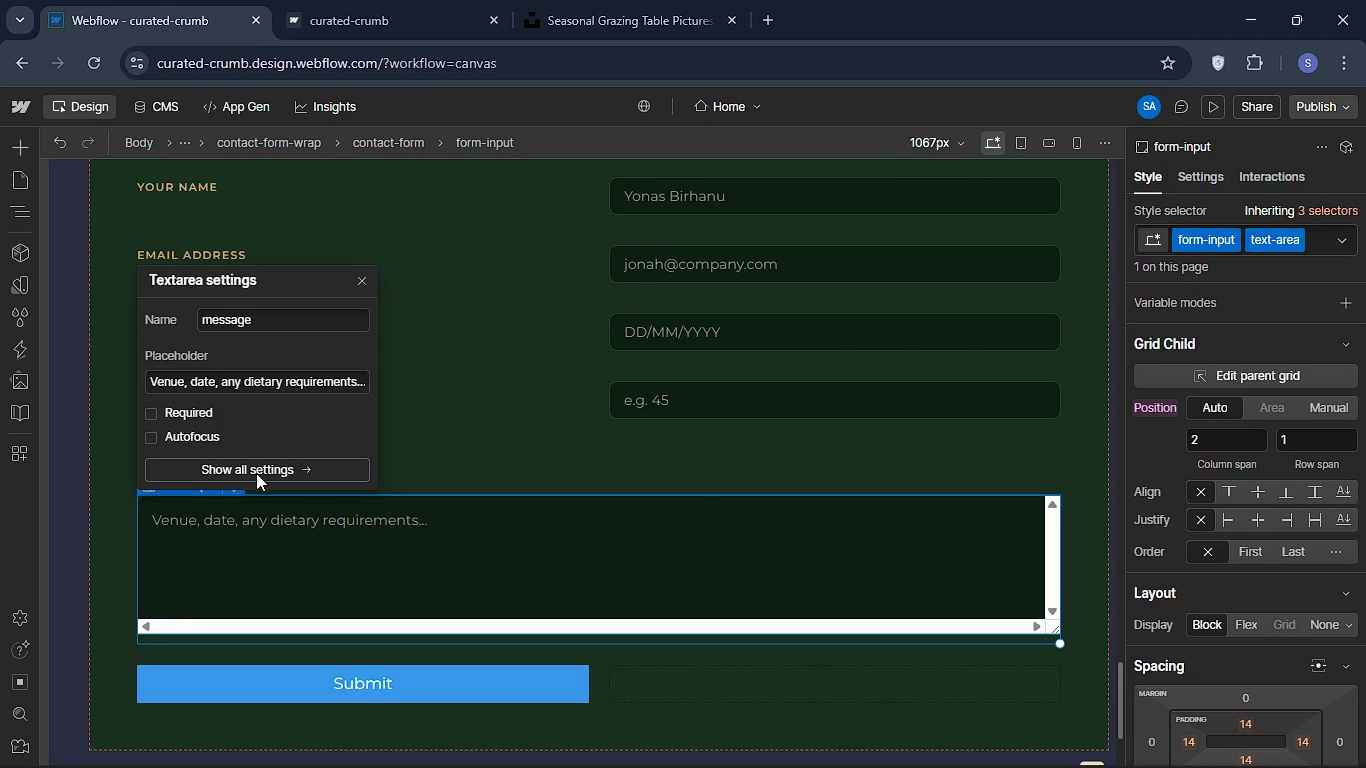 
left_click([263, 465])
 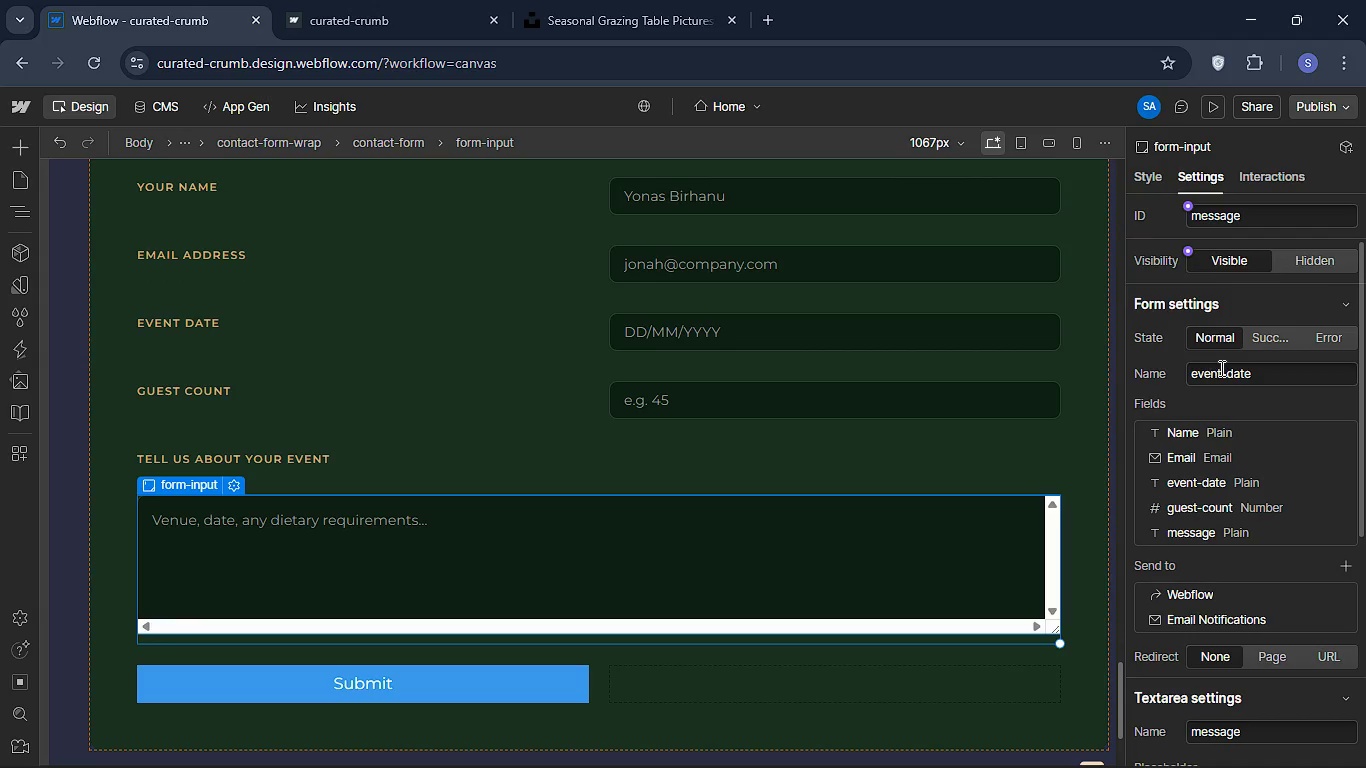 
scroll: coordinate [1225, 378], scroll_direction: down, amount: 6.0
 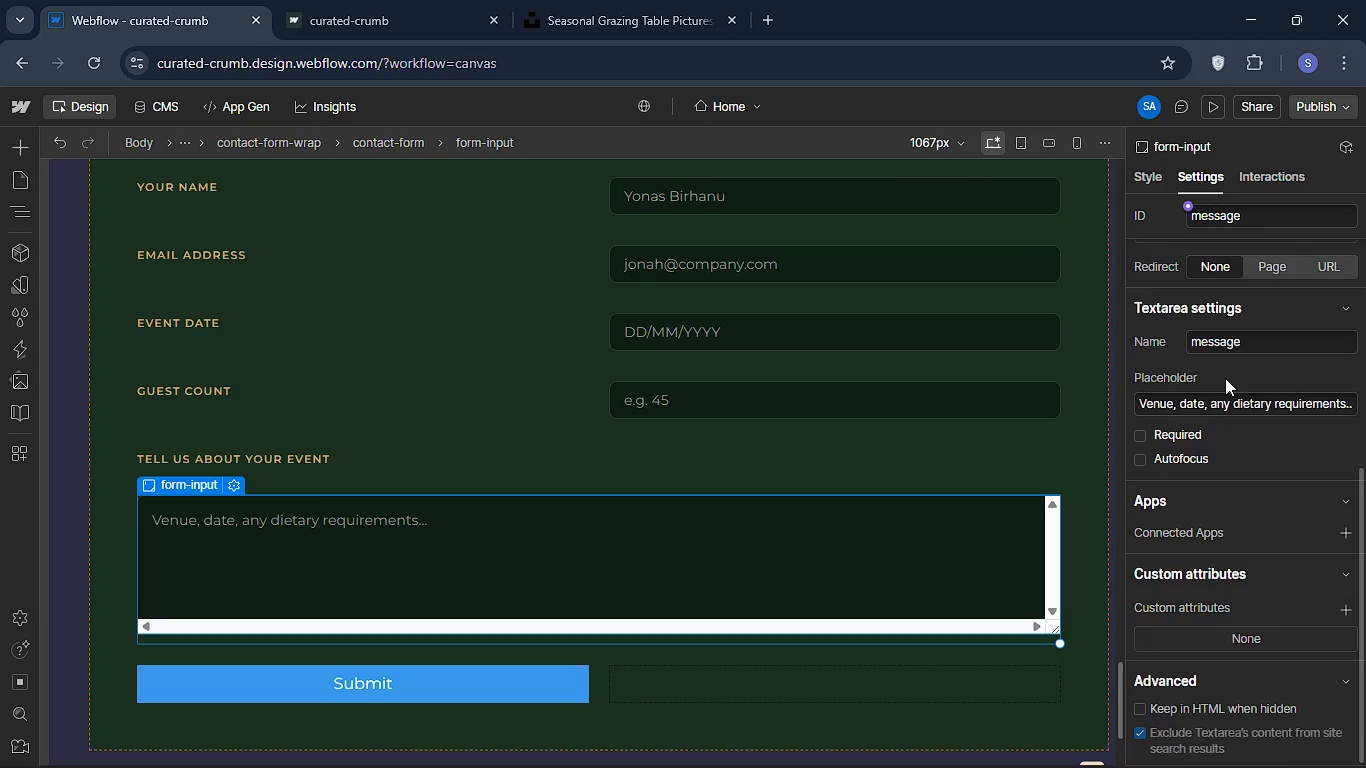 
scroll: coordinate [1226, 379], scroll_direction: up, amount: 7.0
 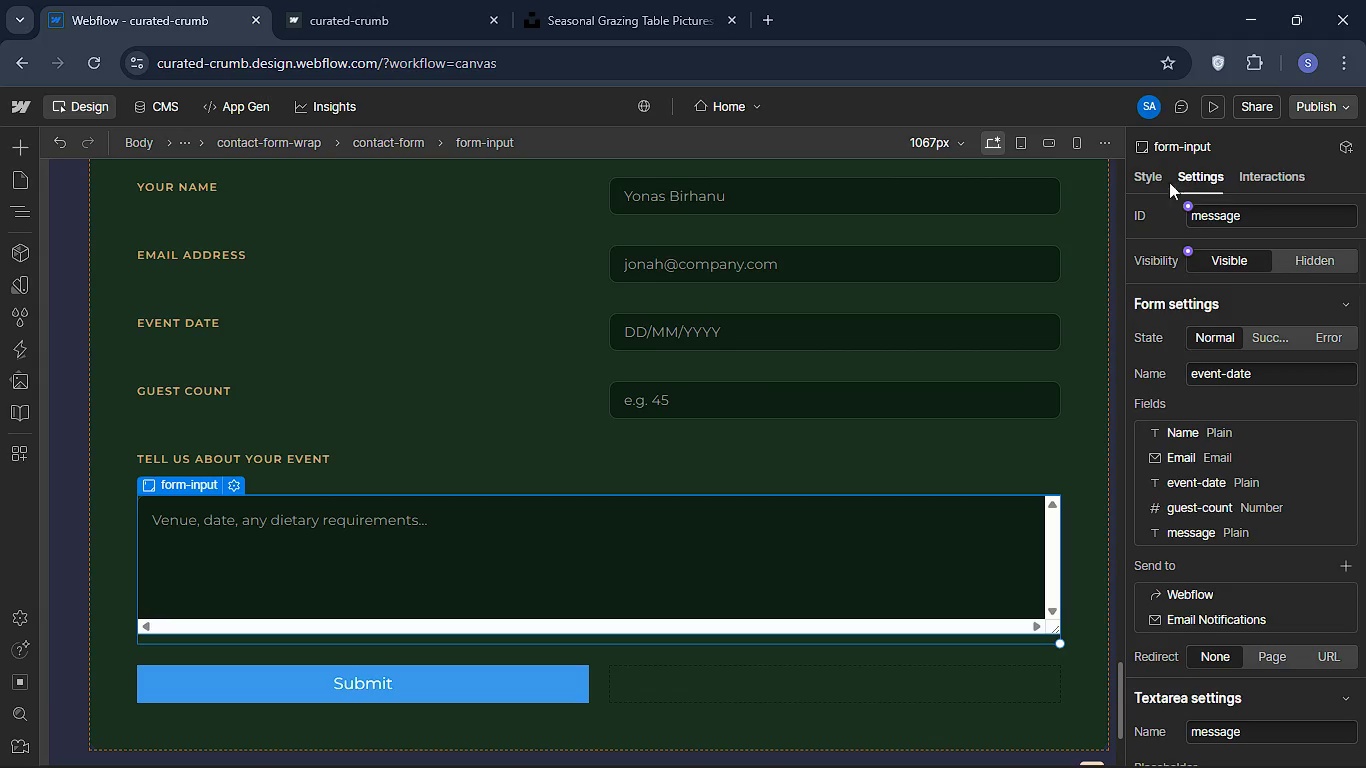 
left_click([1151, 176])
 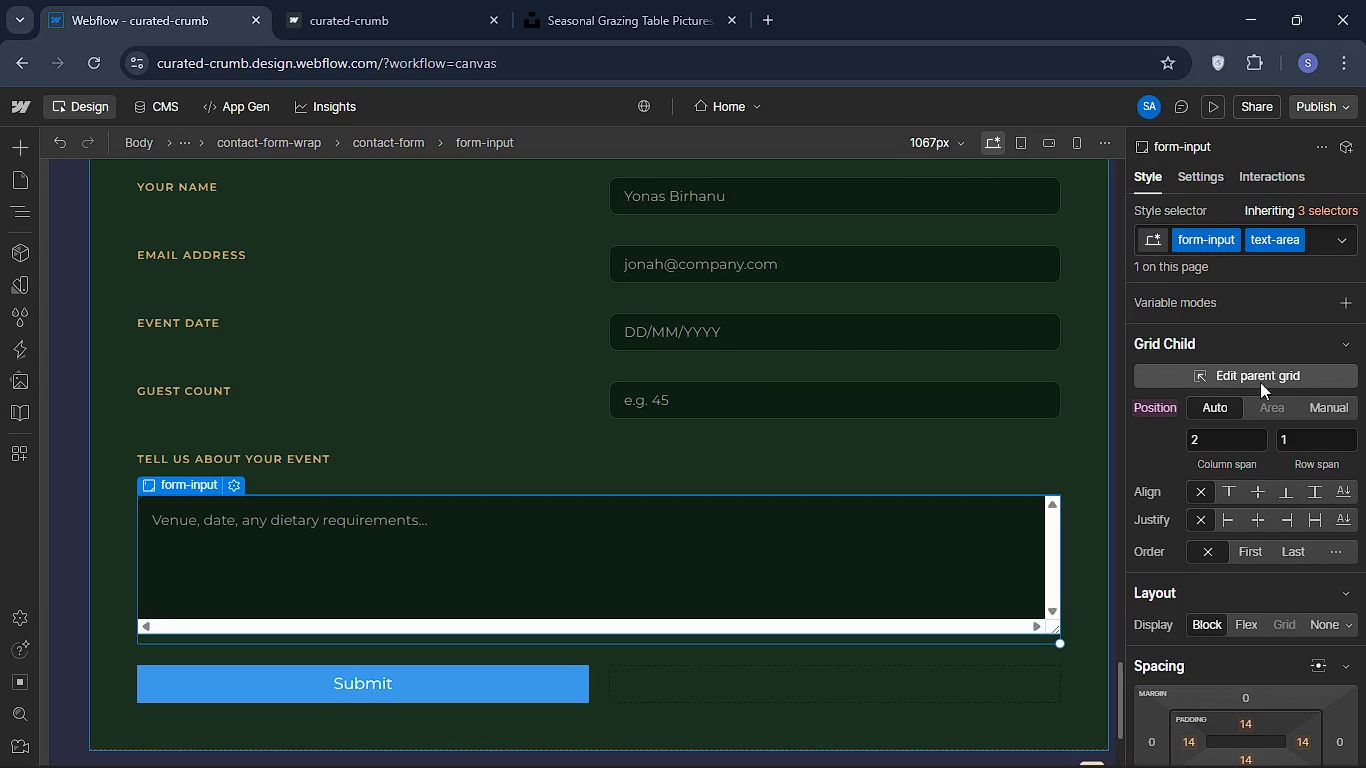 
wait(5.62)
 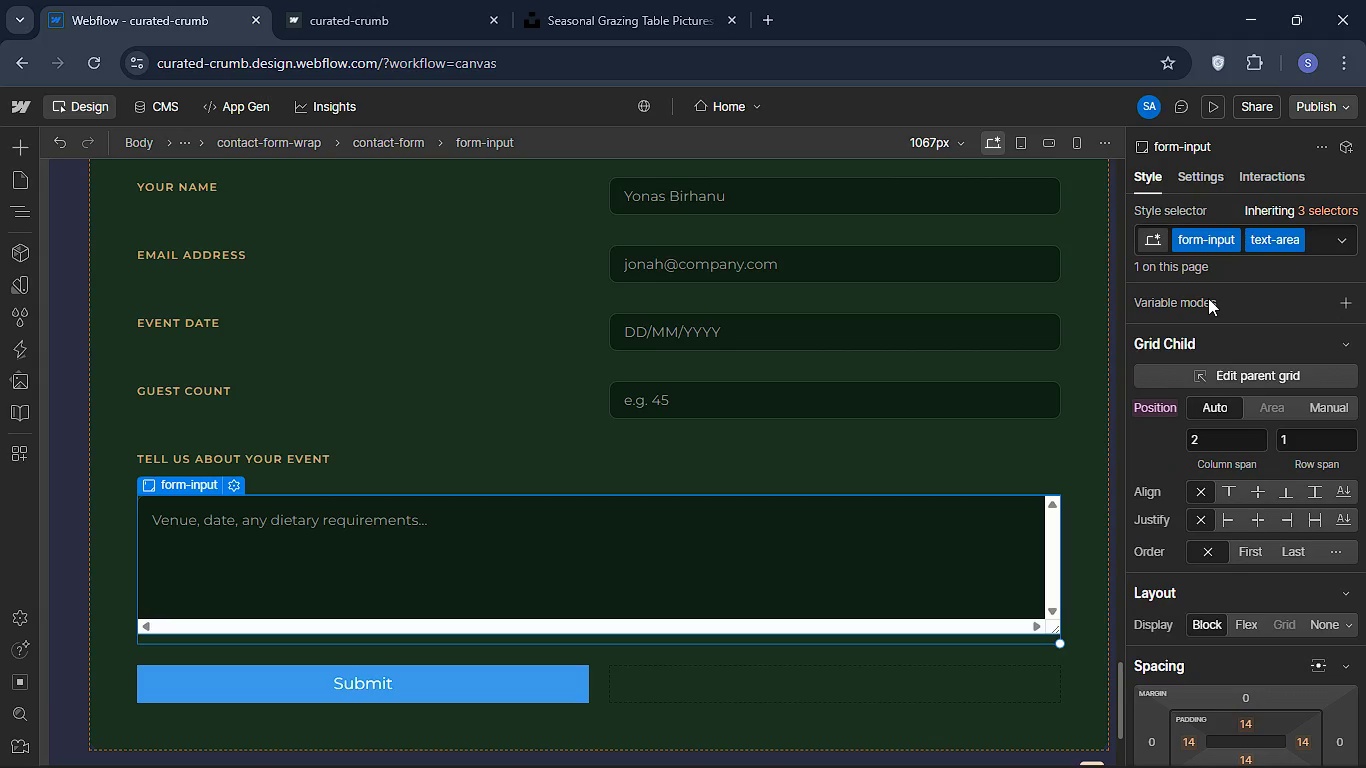 
left_click([1256, 367])
 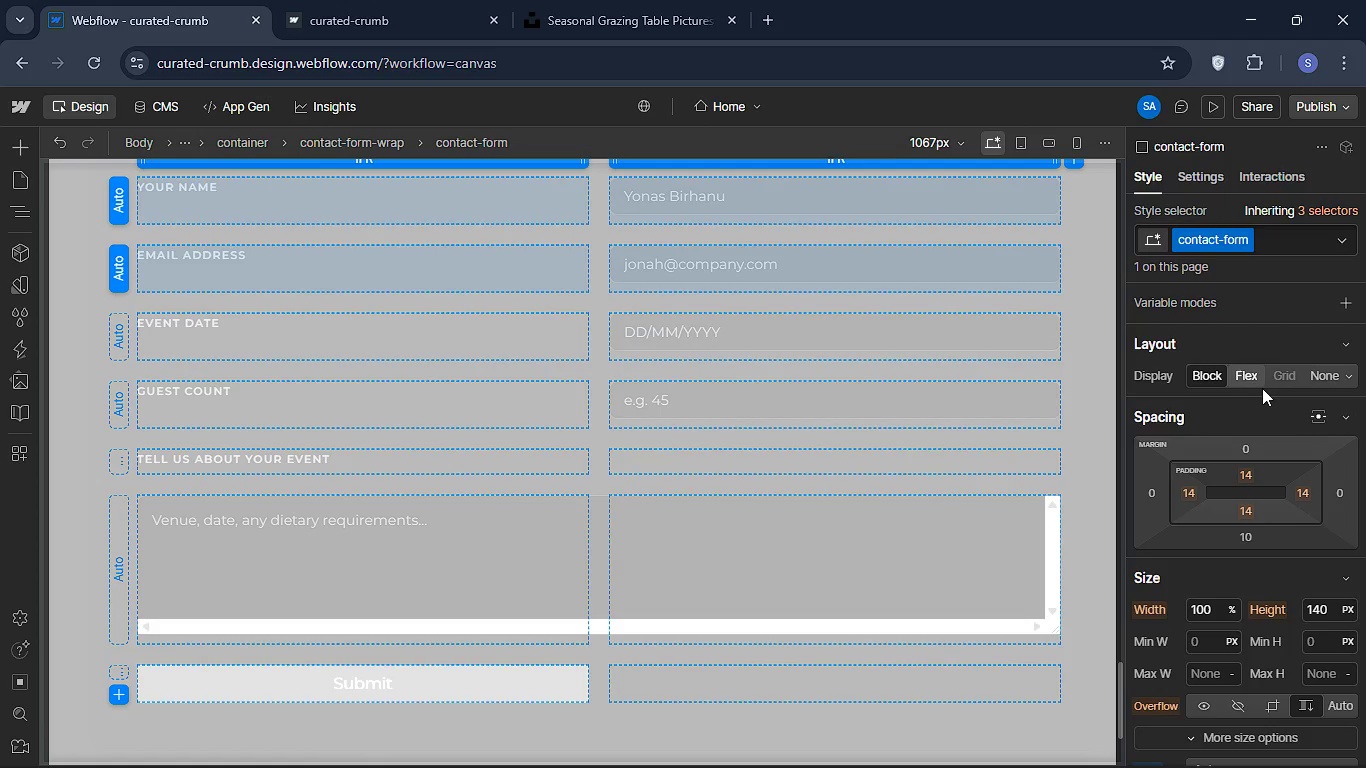 
mouse_move([1246, 377])
 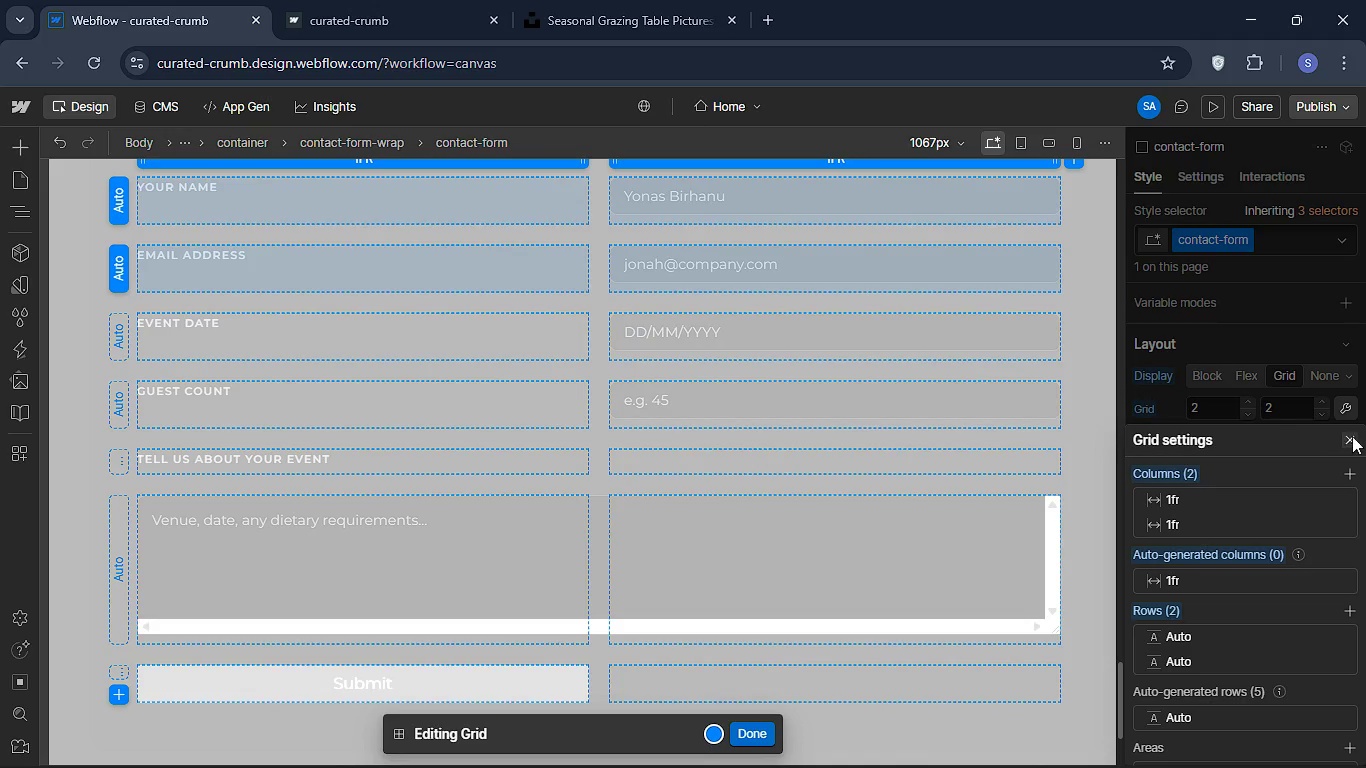 
left_click([1352, 436])
 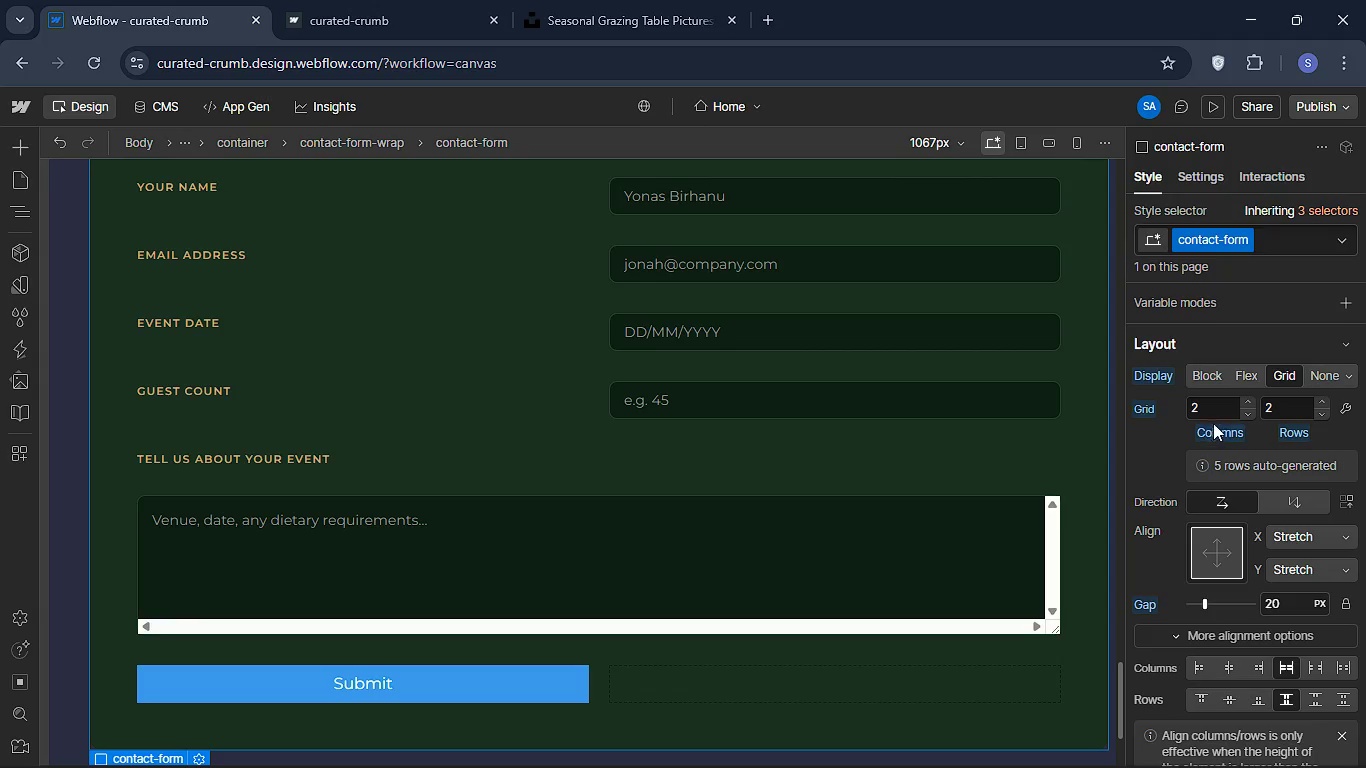 
scroll: coordinate [1220, 432], scroll_direction: down, amount: 3.0
 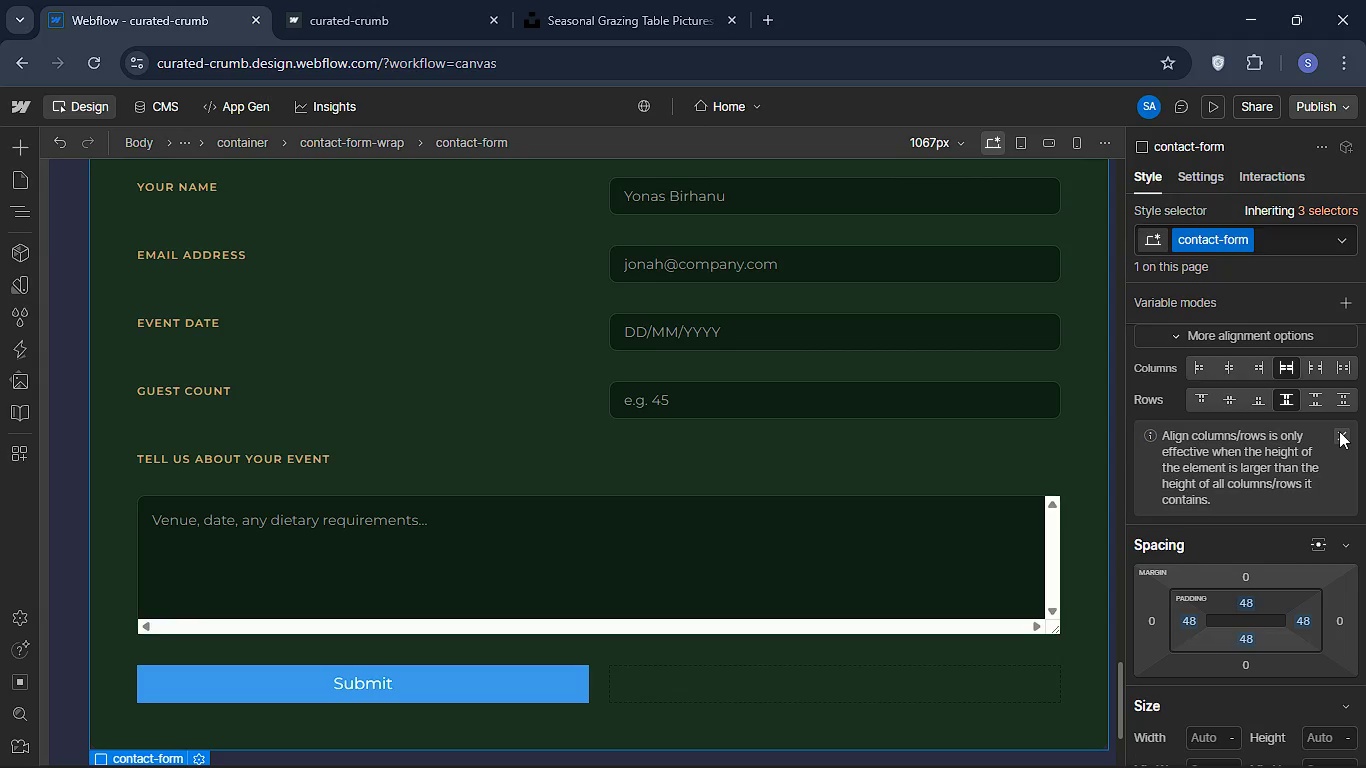 
left_click([1339, 431])
 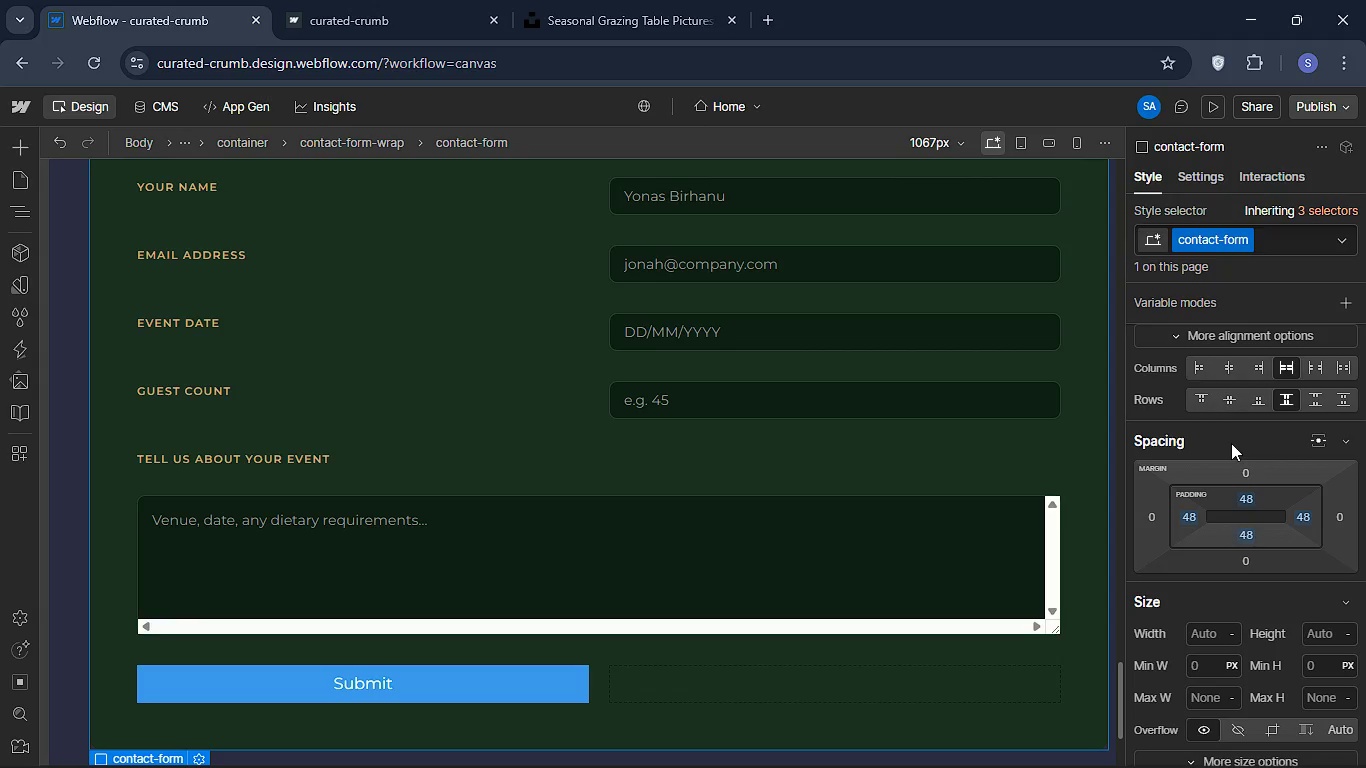 
scroll: coordinate [1227, 446], scroll_direction: down, amount: 3.0
 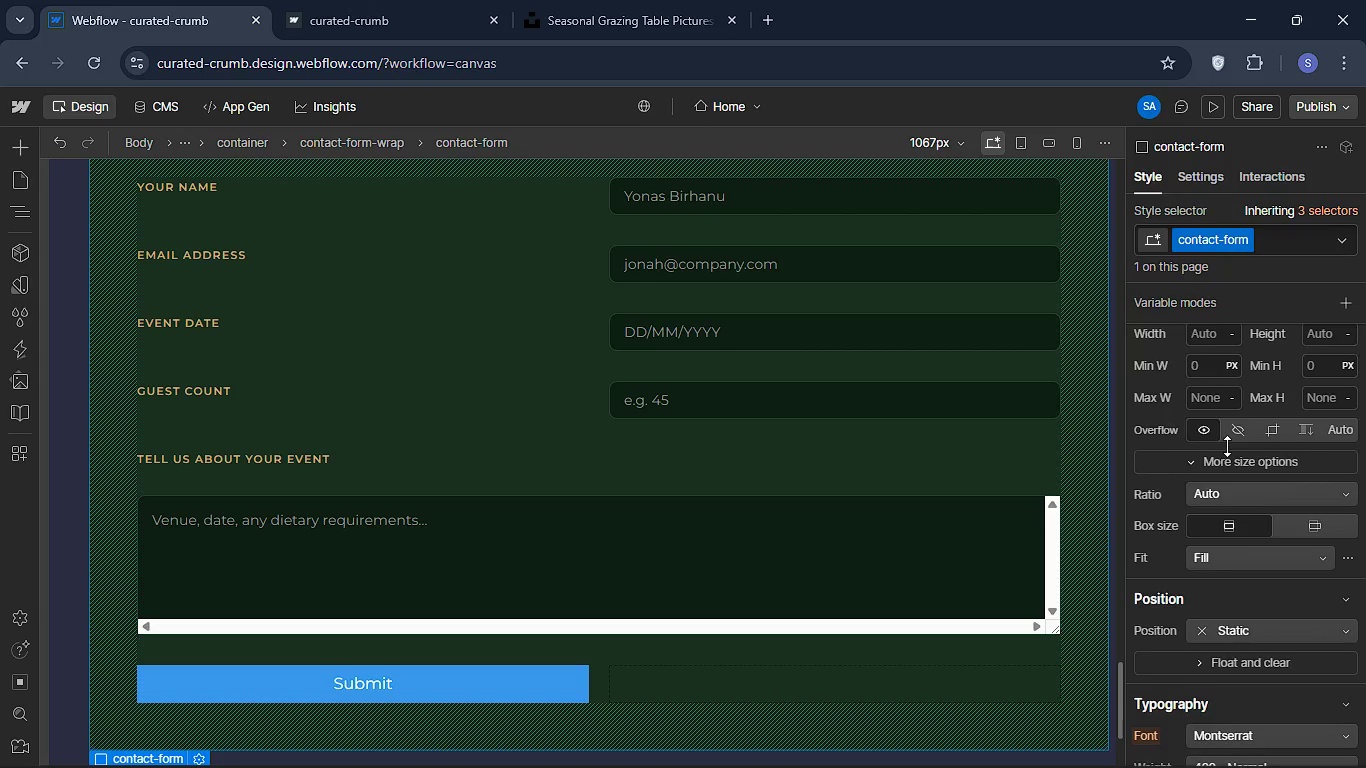 
scroll: coordinate [1227, 446], scroll_direction: up, amount: 2.0
 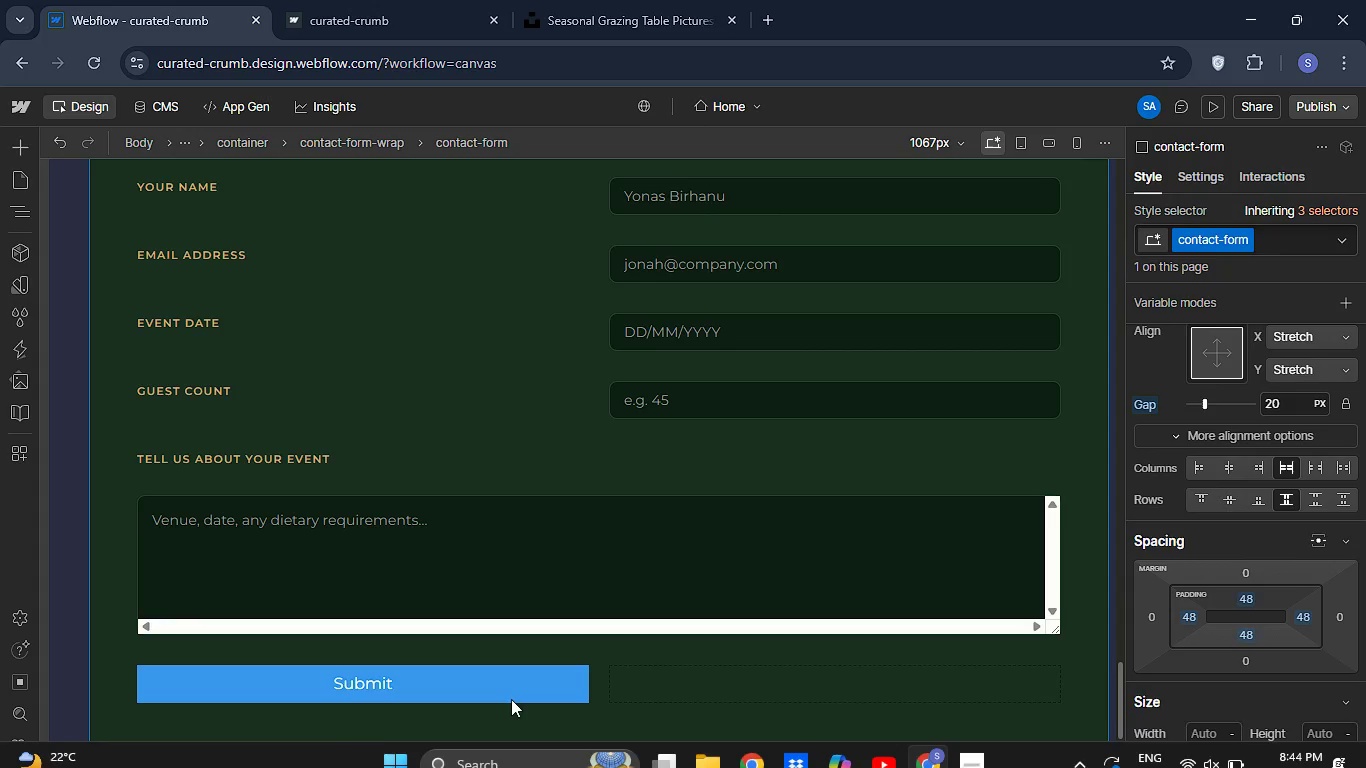 
scroll: coordinate [1192, 651], scroll_direction: down, amount: 6.0
 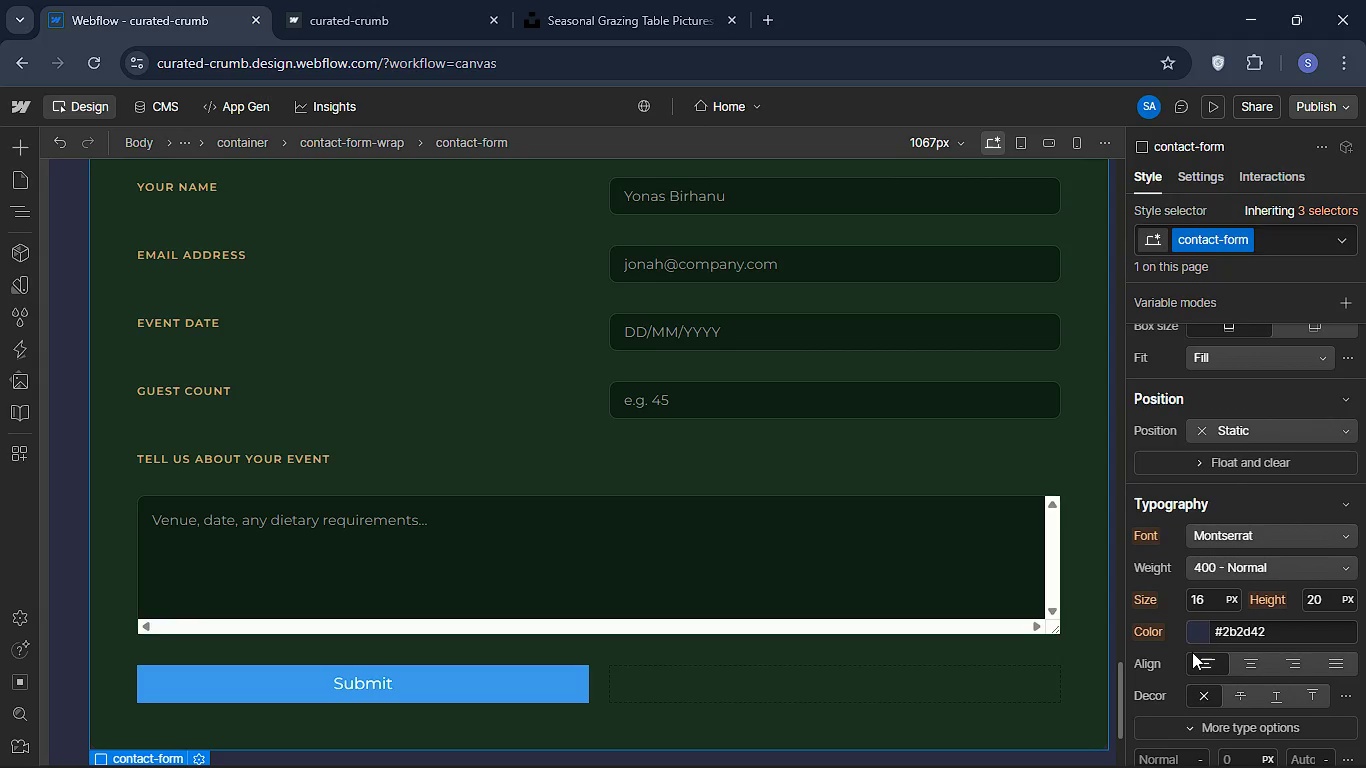 
scroll: coordinate [1192, 652], scroll_direction: down, amount: 1.0
 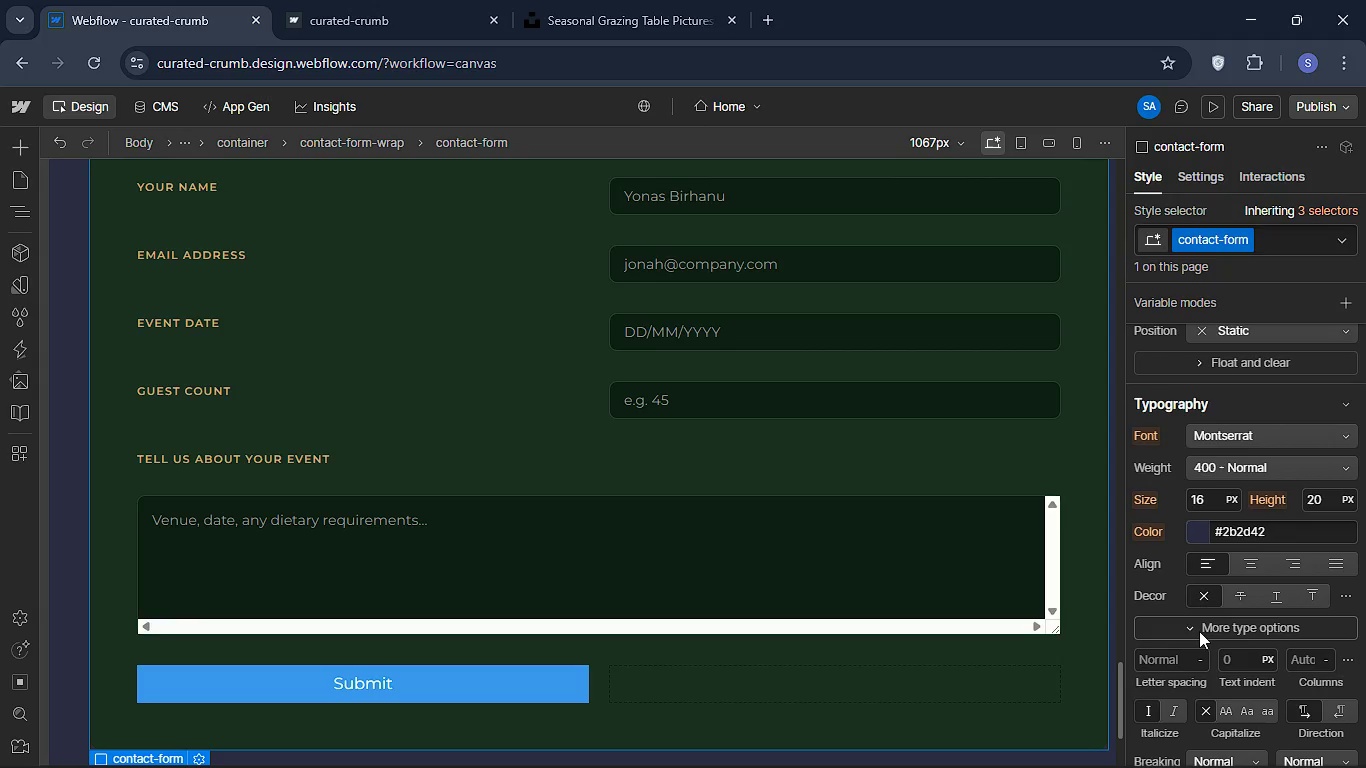 
left_click([1199, 631])
 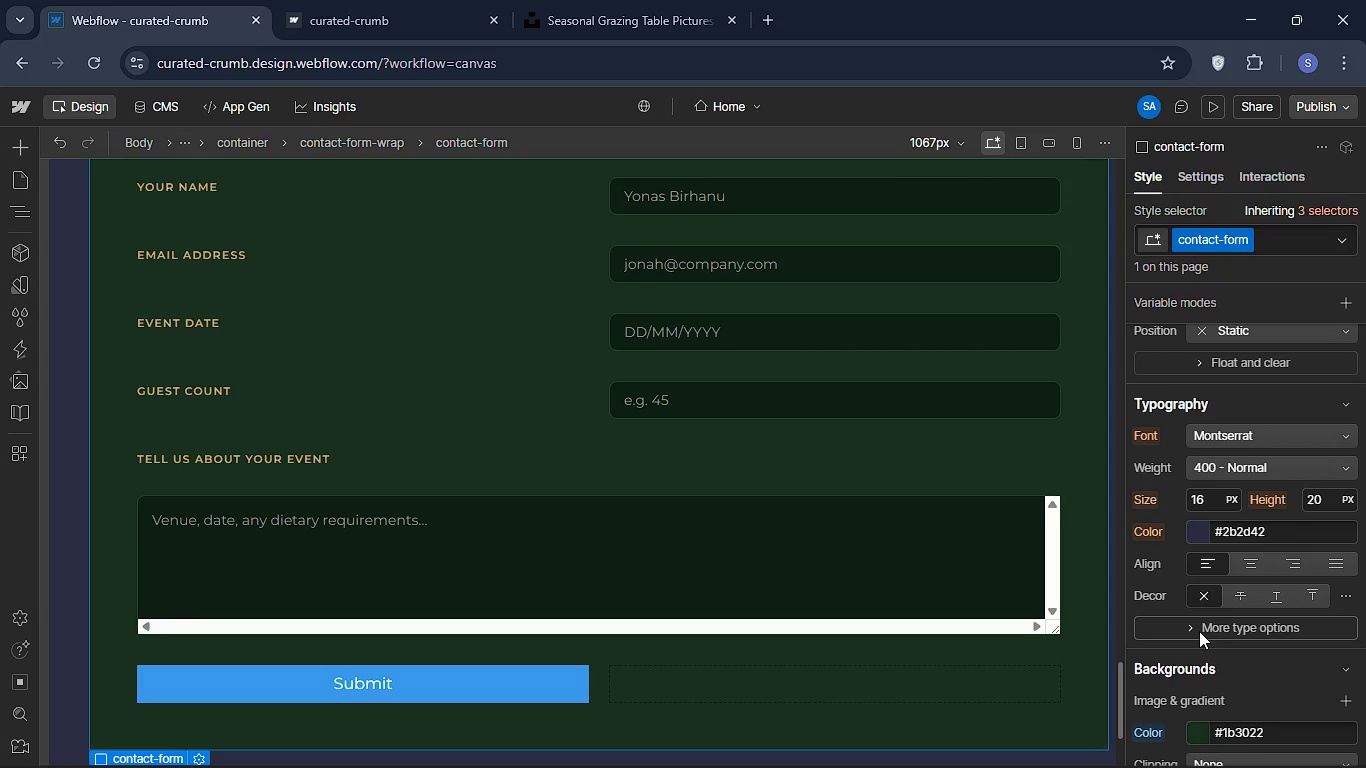 
left_click([1199, 631])
 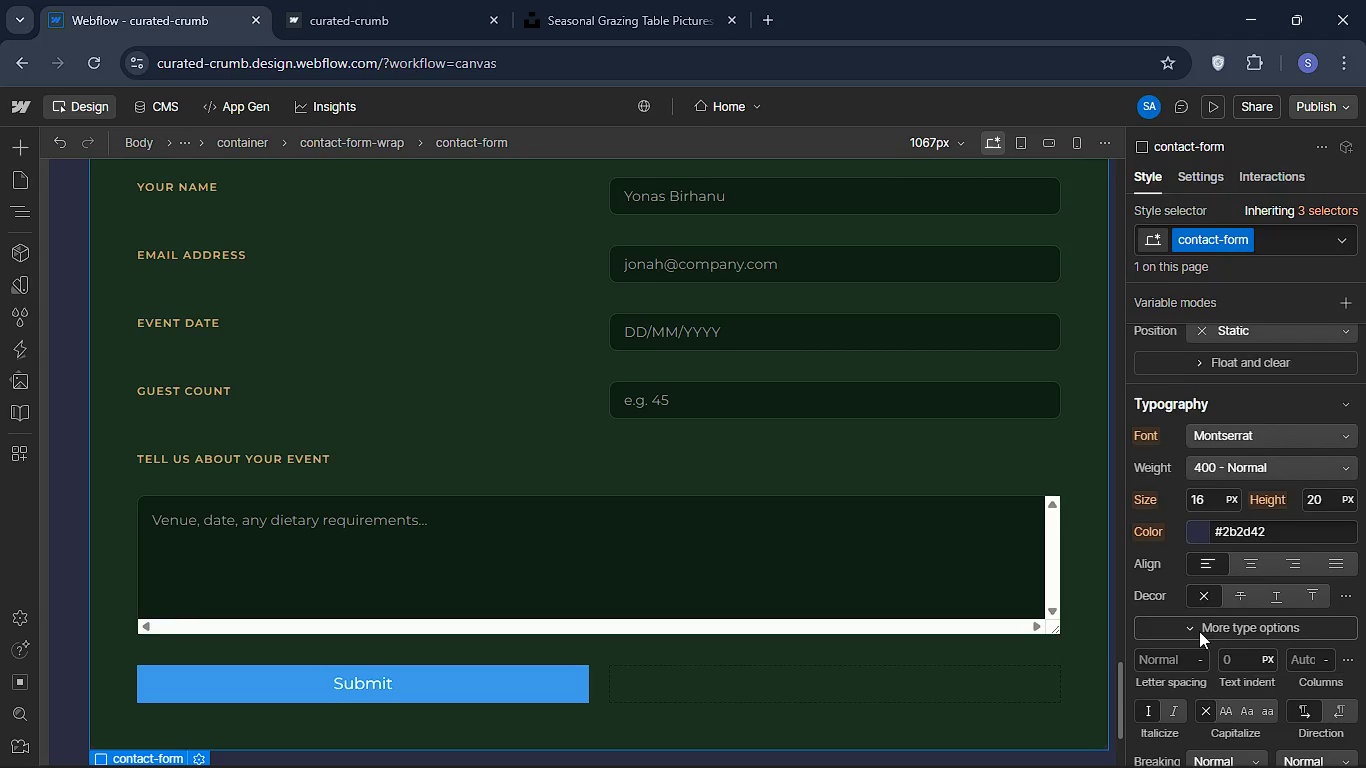 
scroll: coordinate [1199, 631], scroll_direction: down, amount: 1.0
 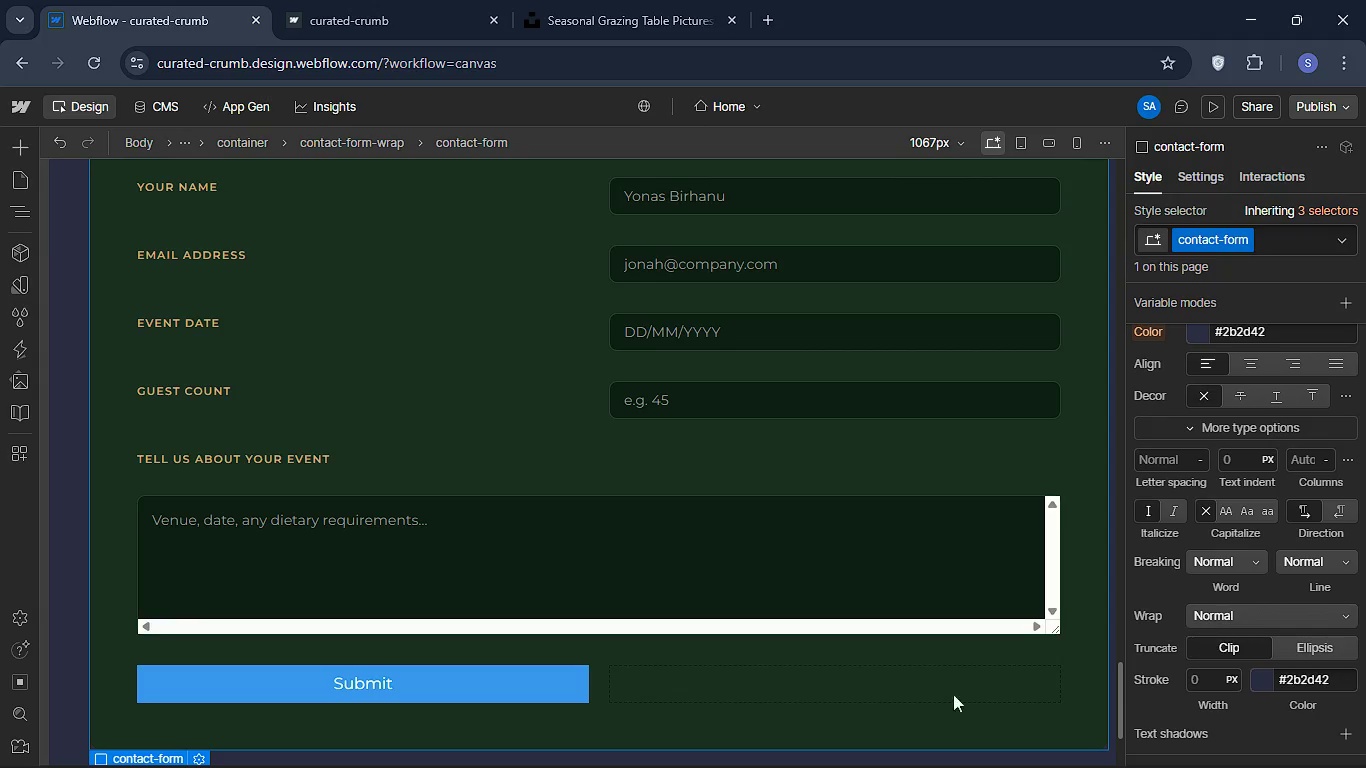 
left_click([792, 582])
 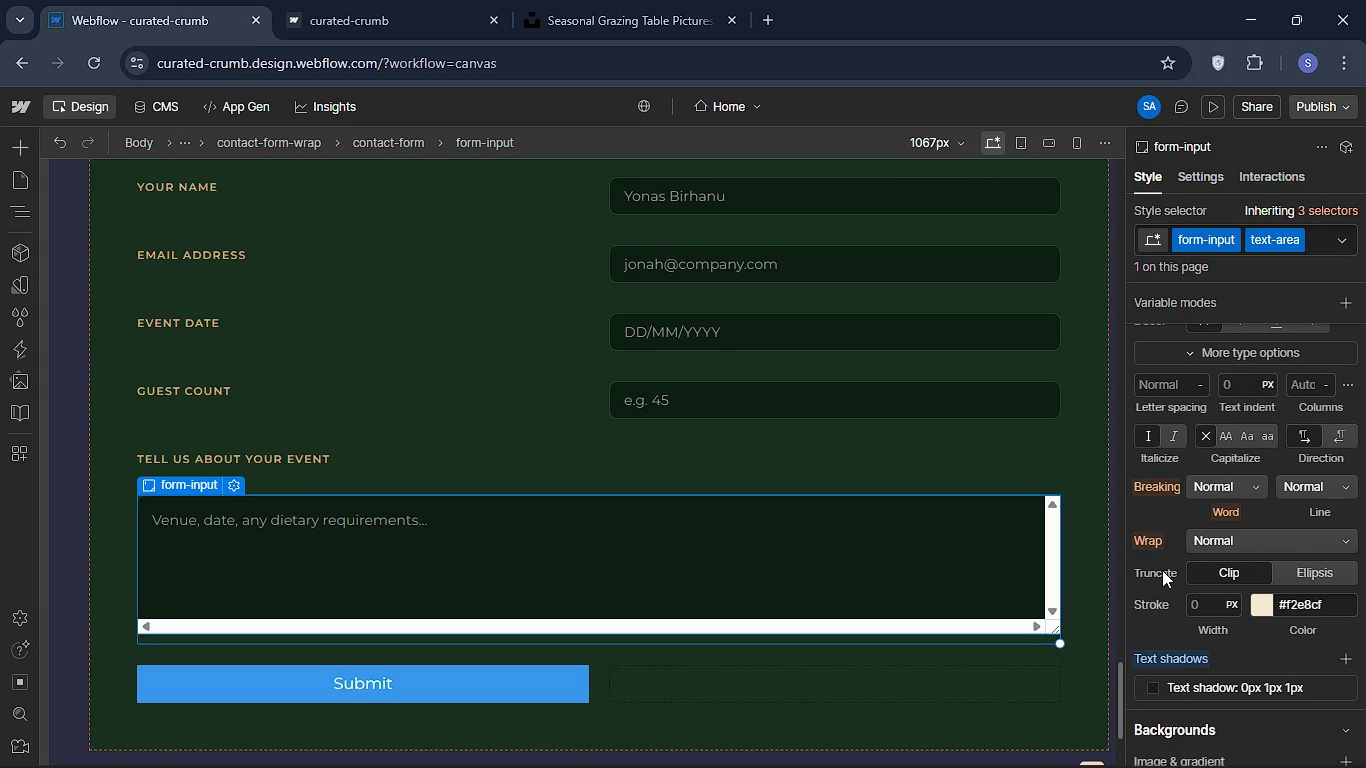 
wait(5.34)
 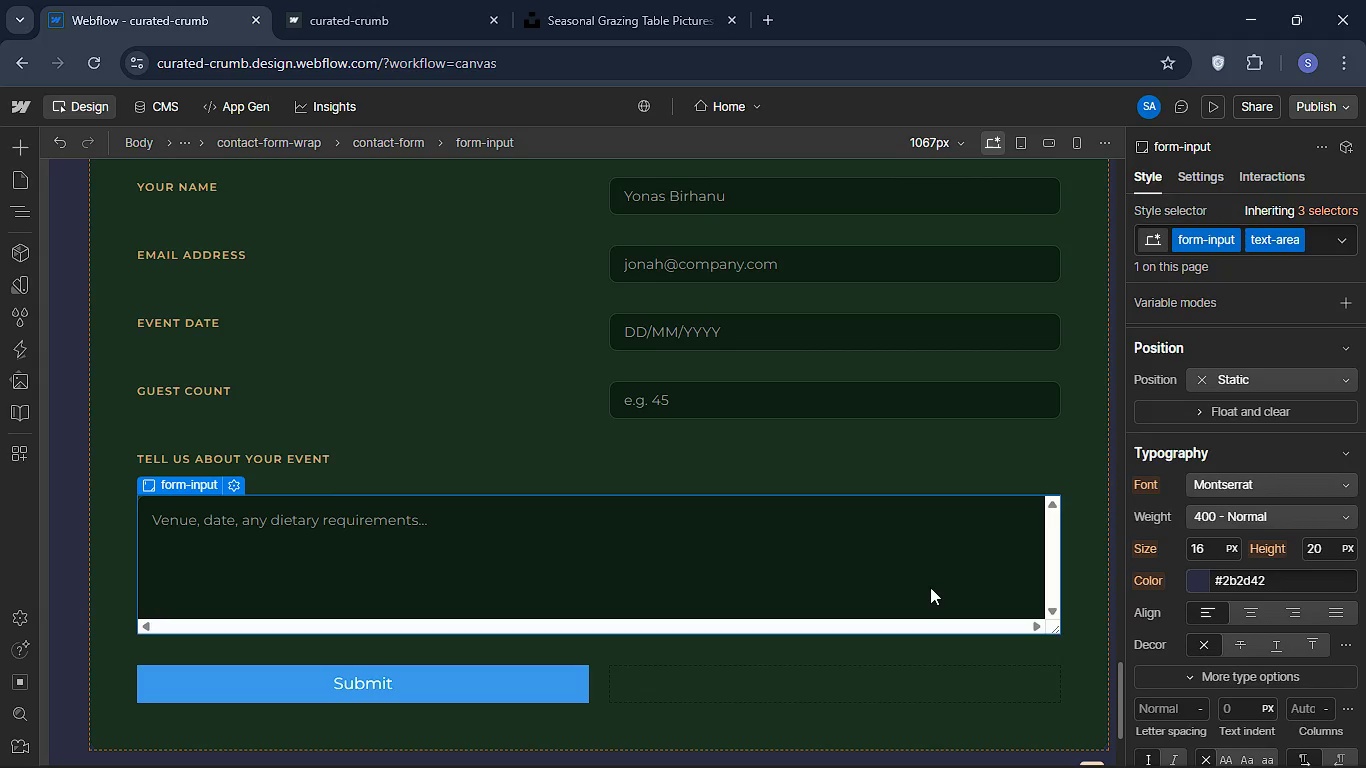 
scroll: coordinate [1162, 570], scroll_direction: up, amount: 1.0
 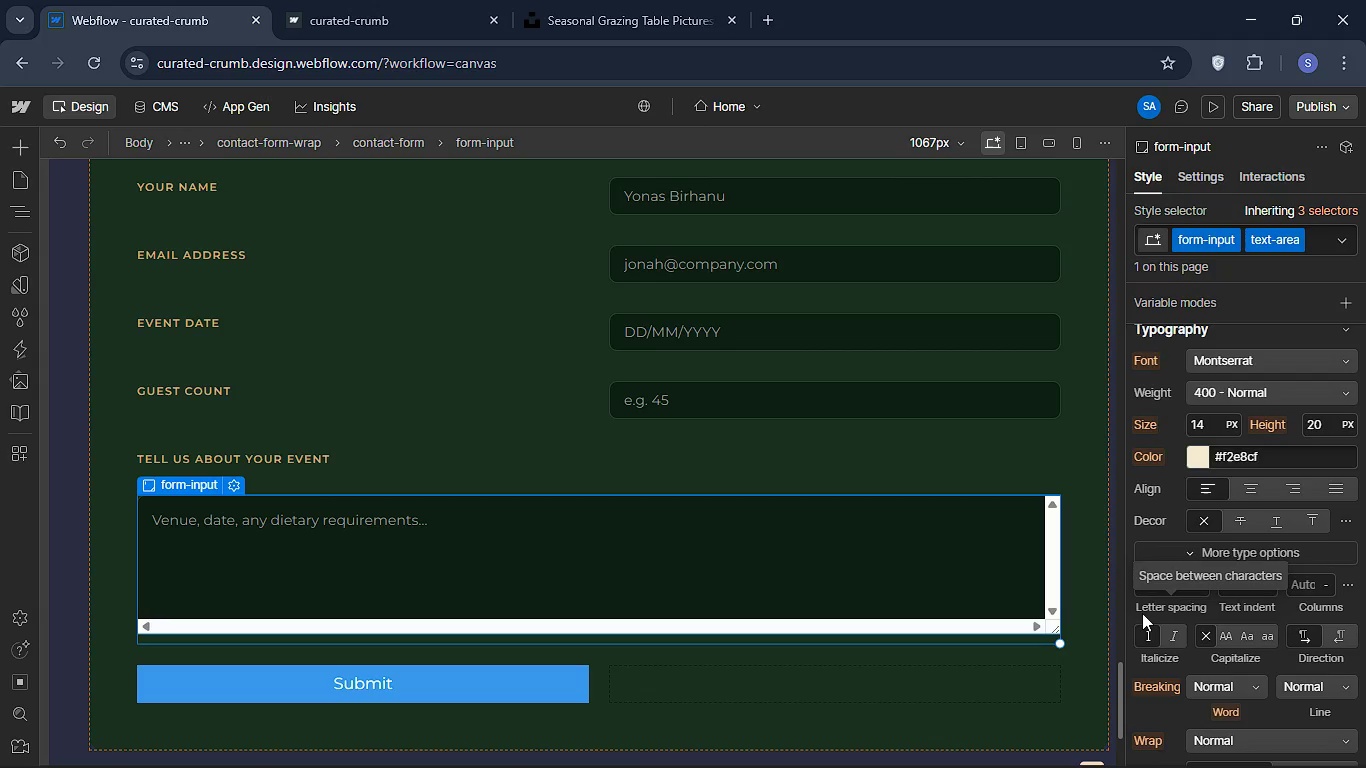 
wait(35.44)
 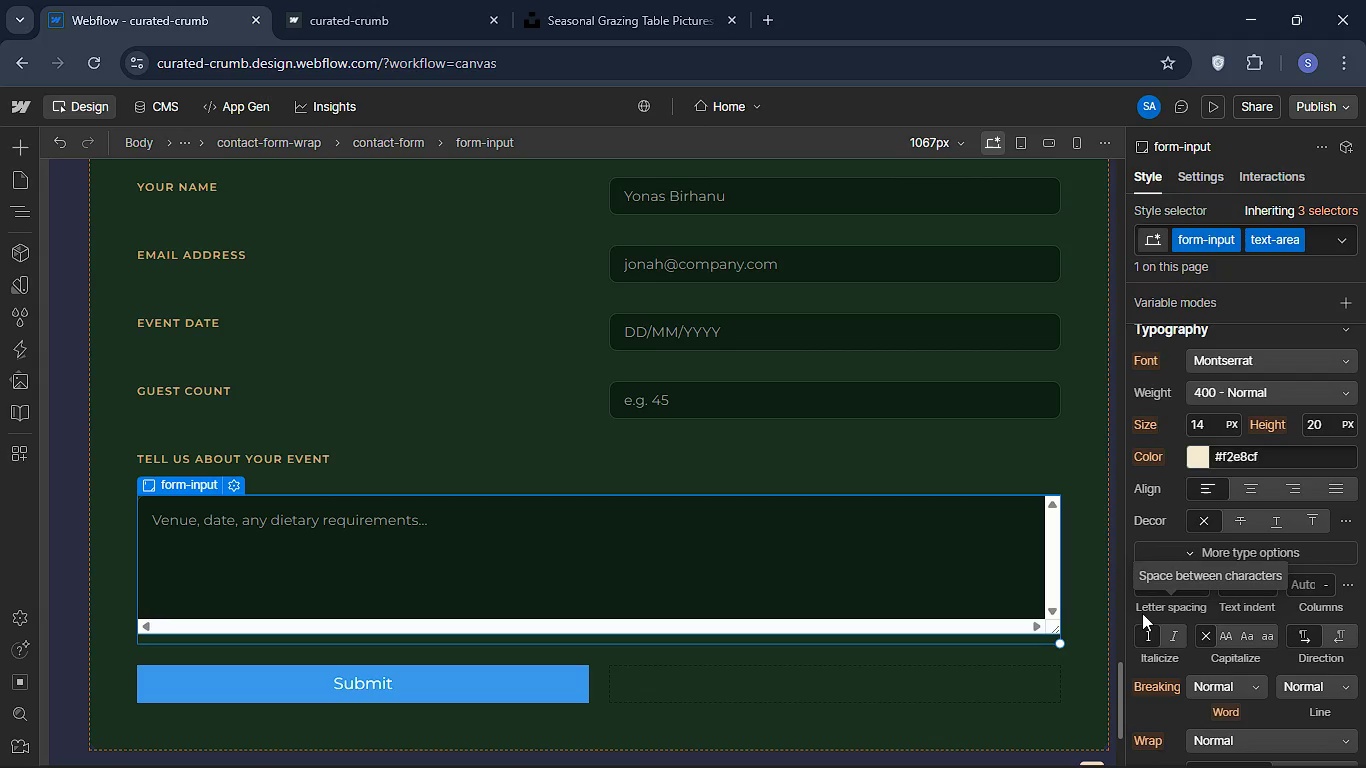 
mouse_move([110, 23])
 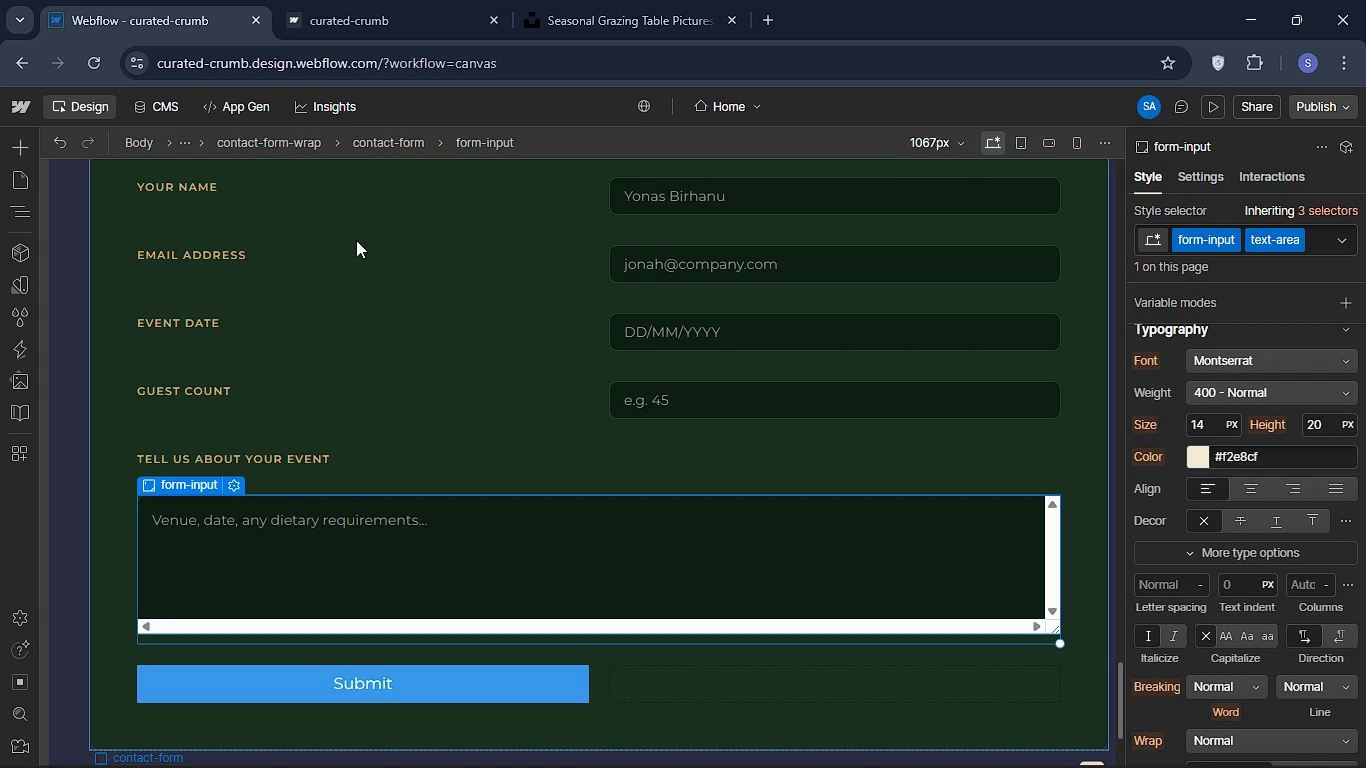 
wait(7.83)
 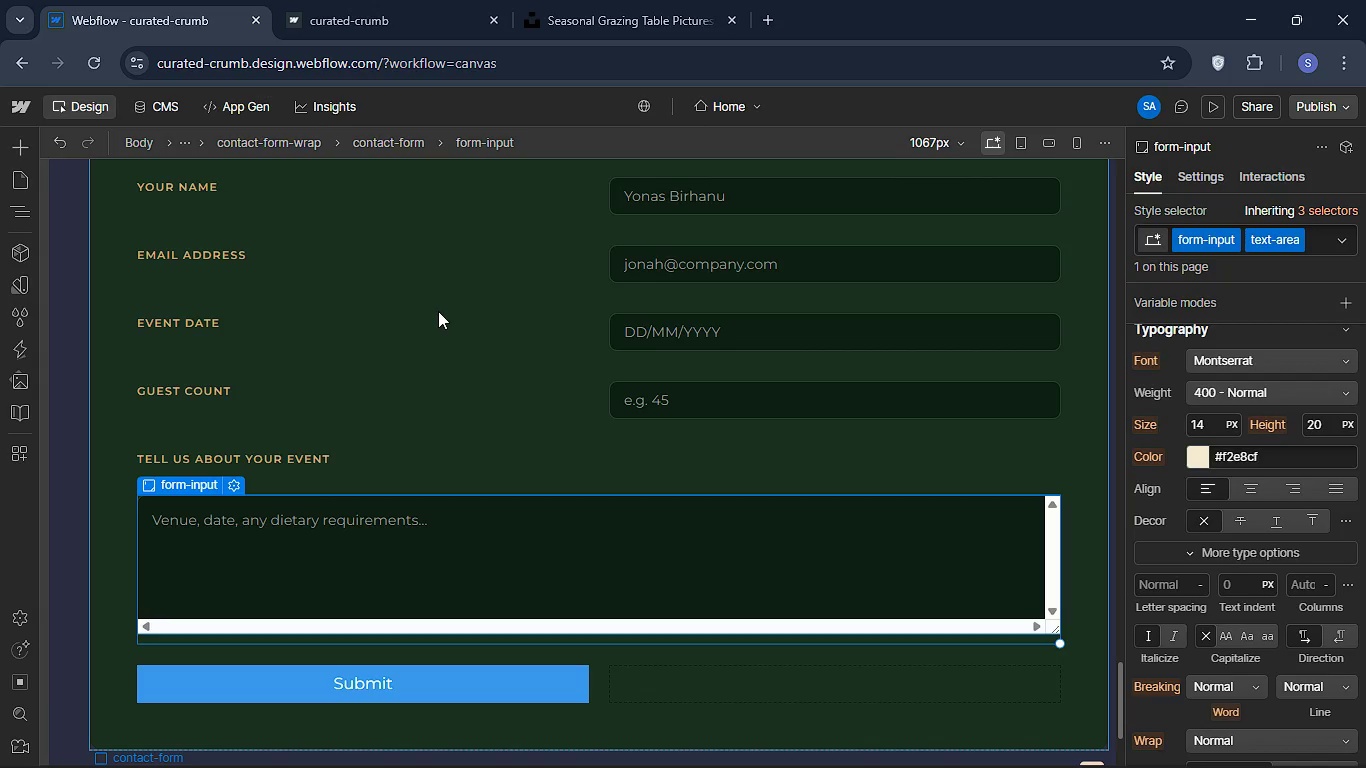 
left_click([408, 499])
 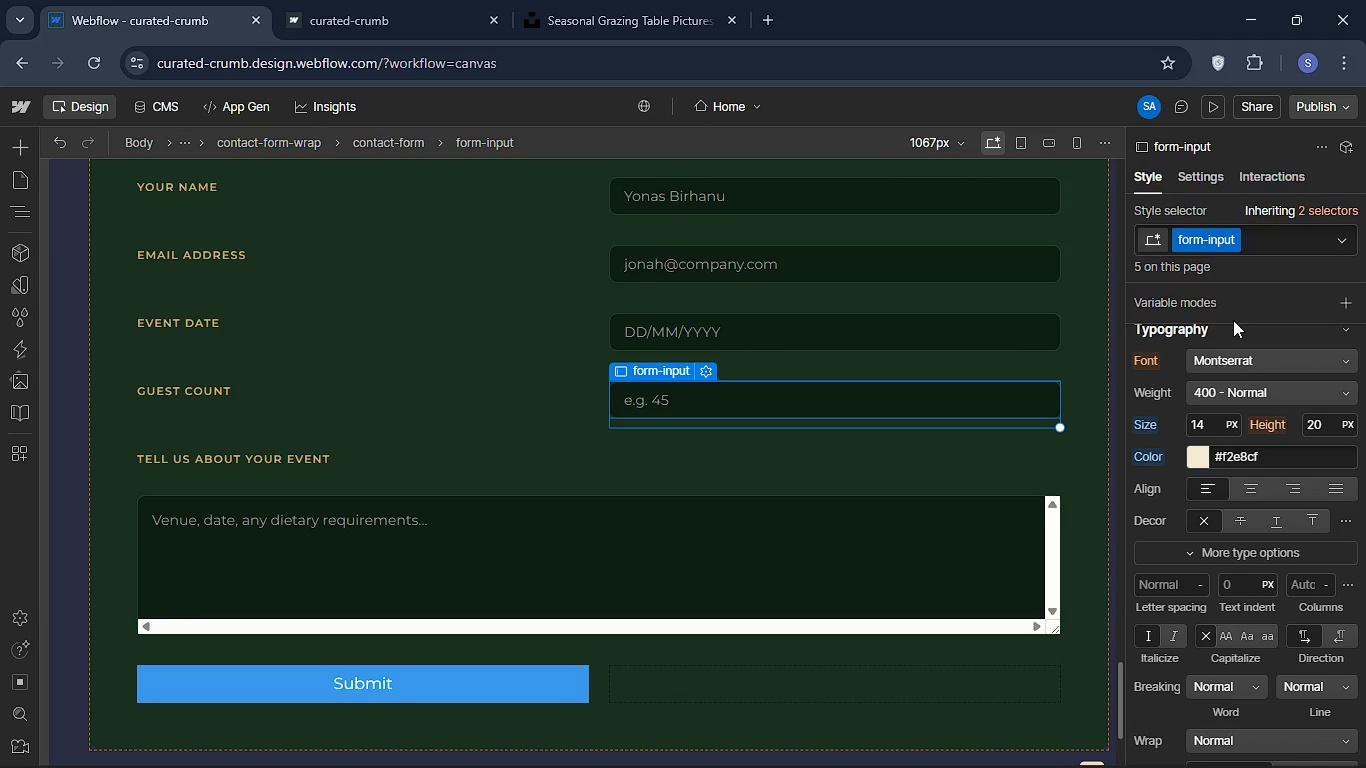 
wait(16.34)
 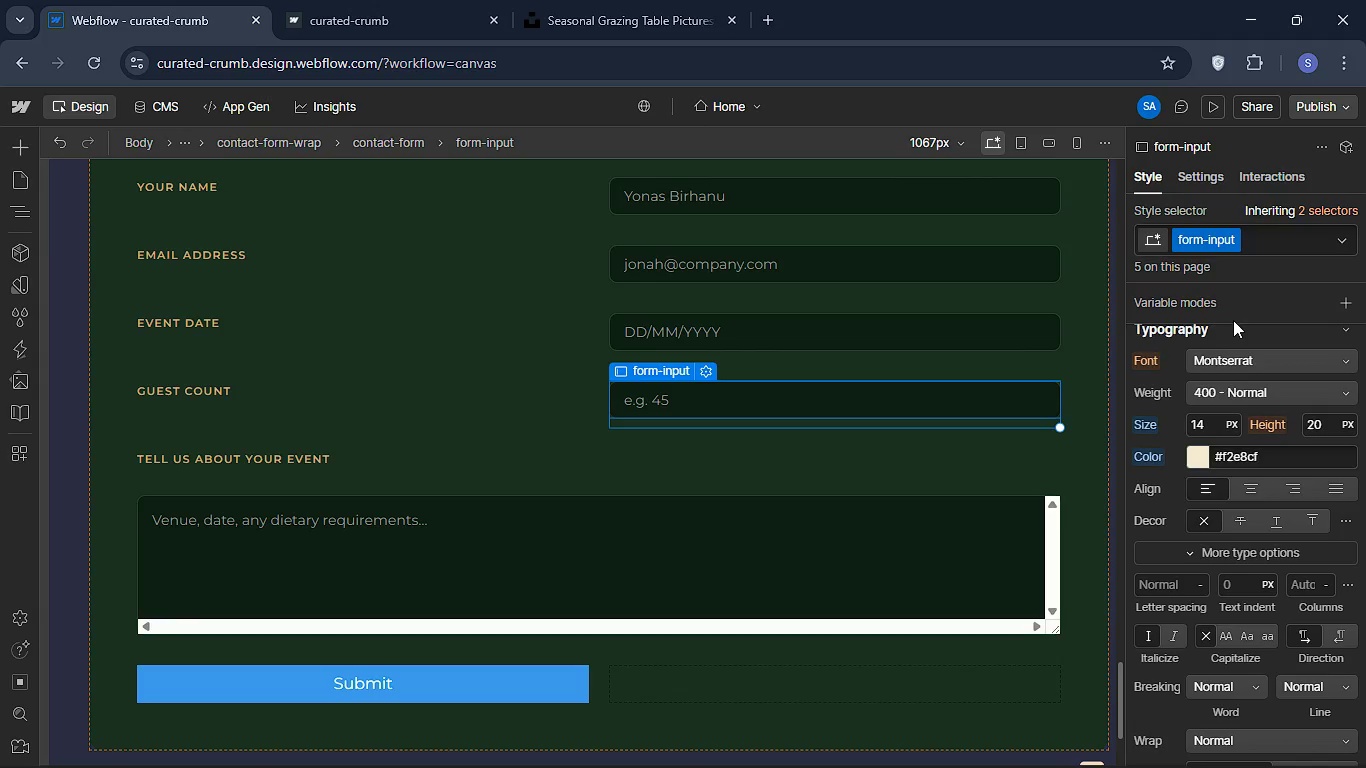 
scroll: coordinate [1260, 360], scroll_direction: up, amount: 26.0
 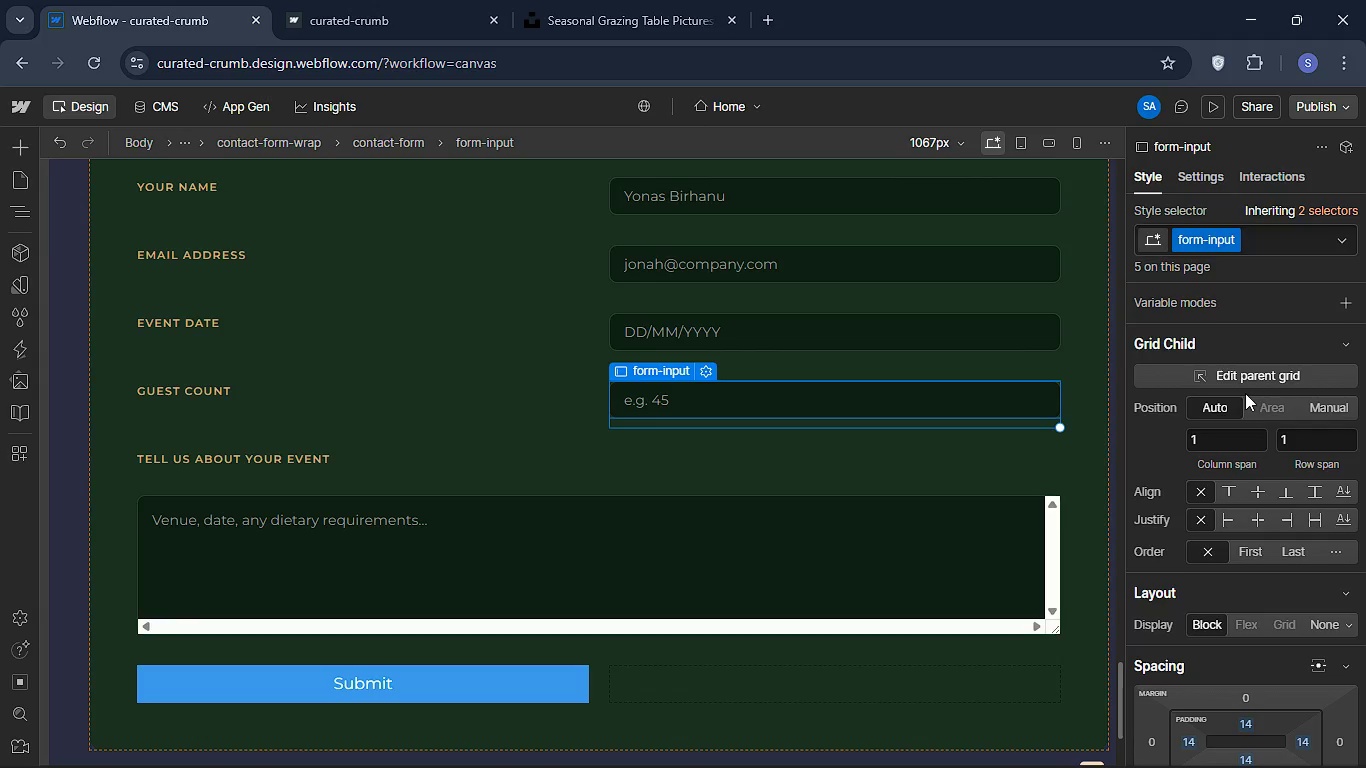 
wait(5.11)
 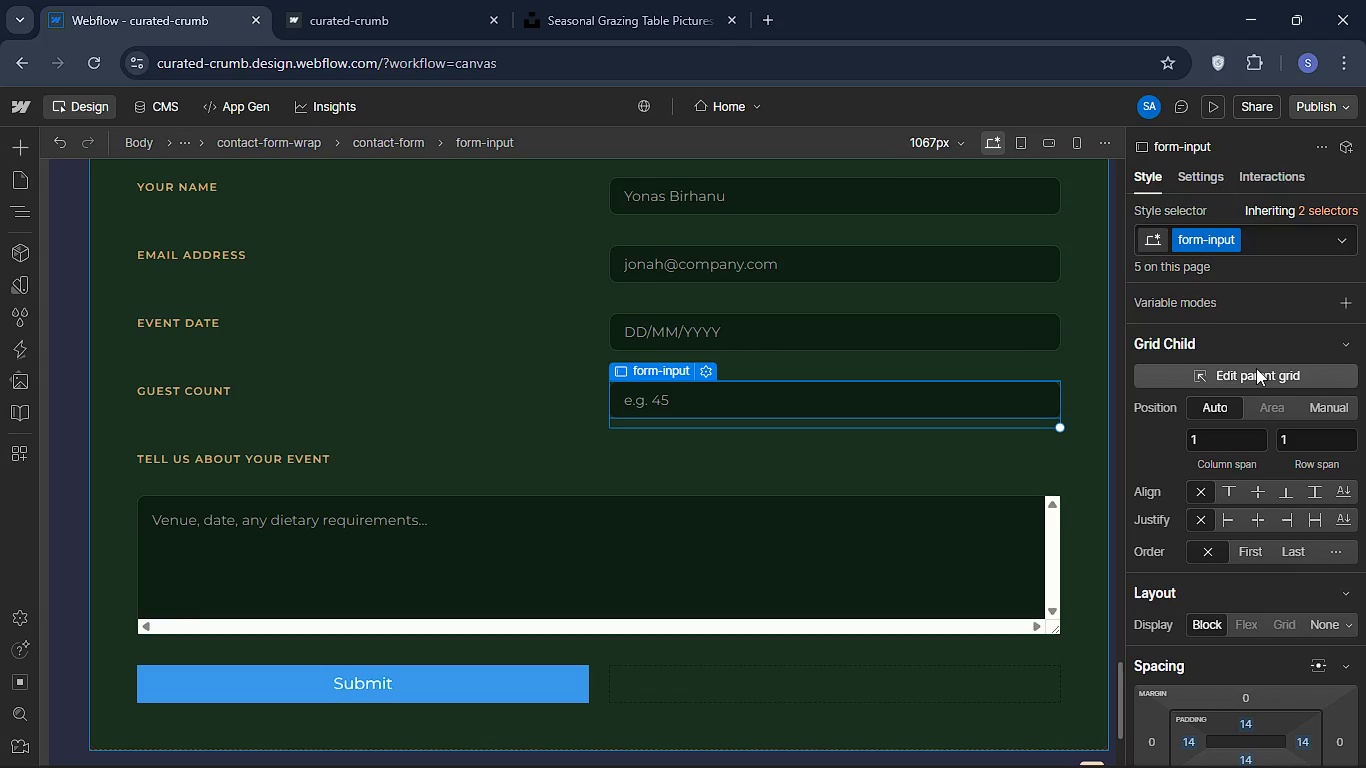 
scroll: coordinate [1272, 385], scroll_direction: down, amount: 31.0
 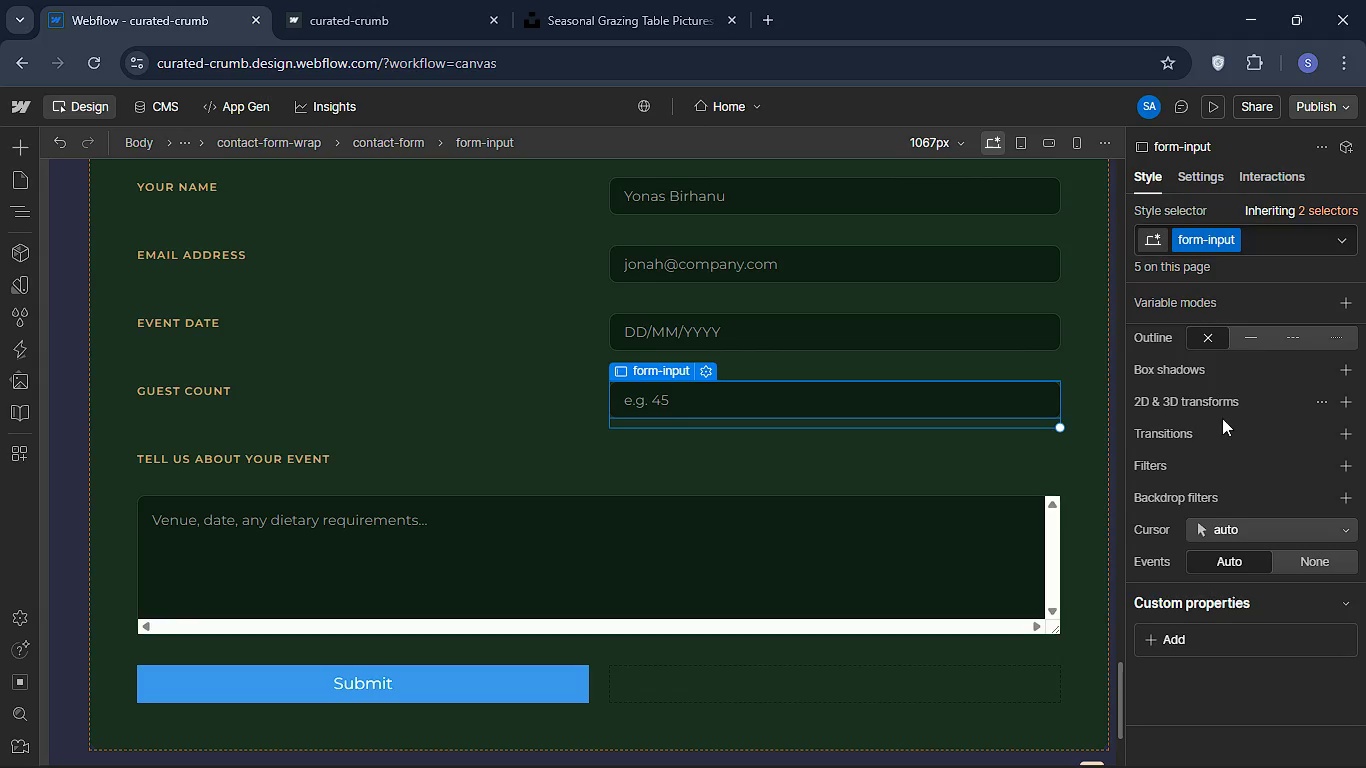 
wait(9.53)
 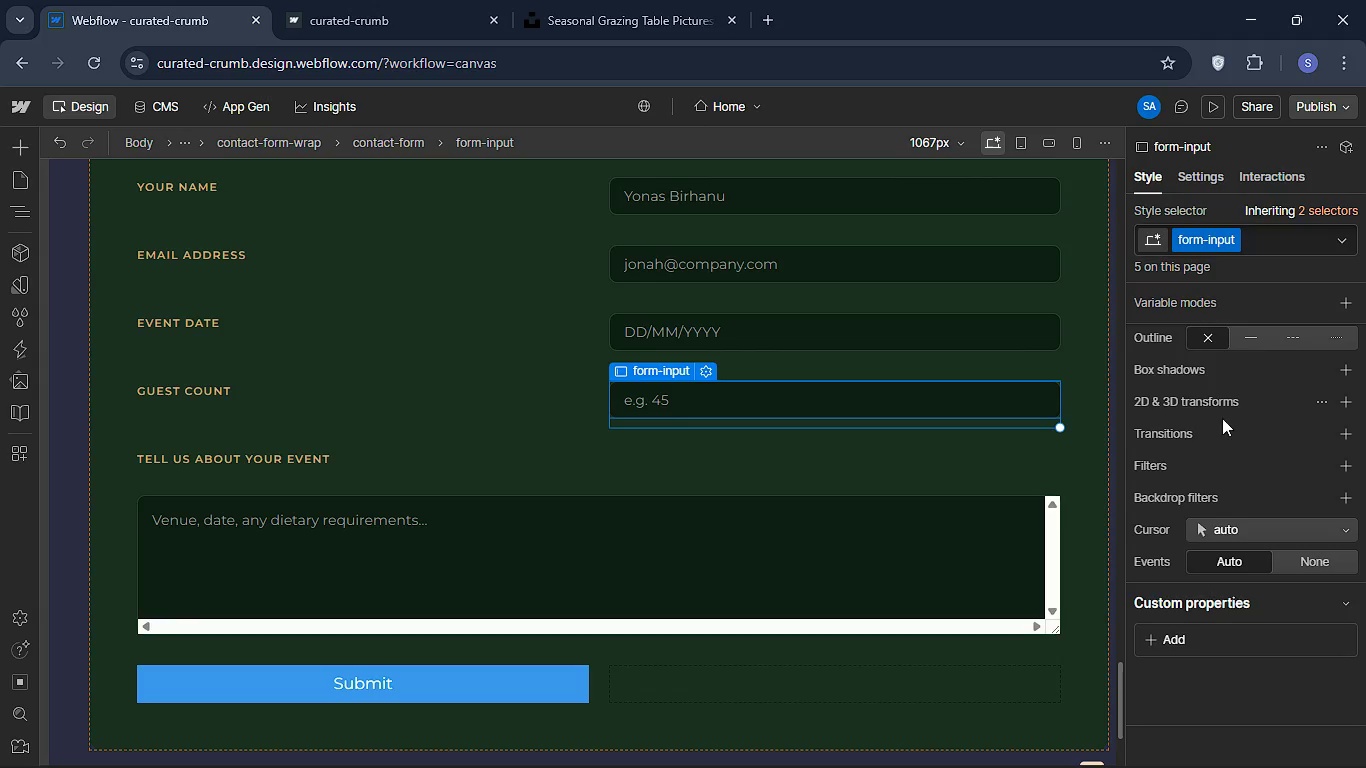 
left_click([1342, 489])
 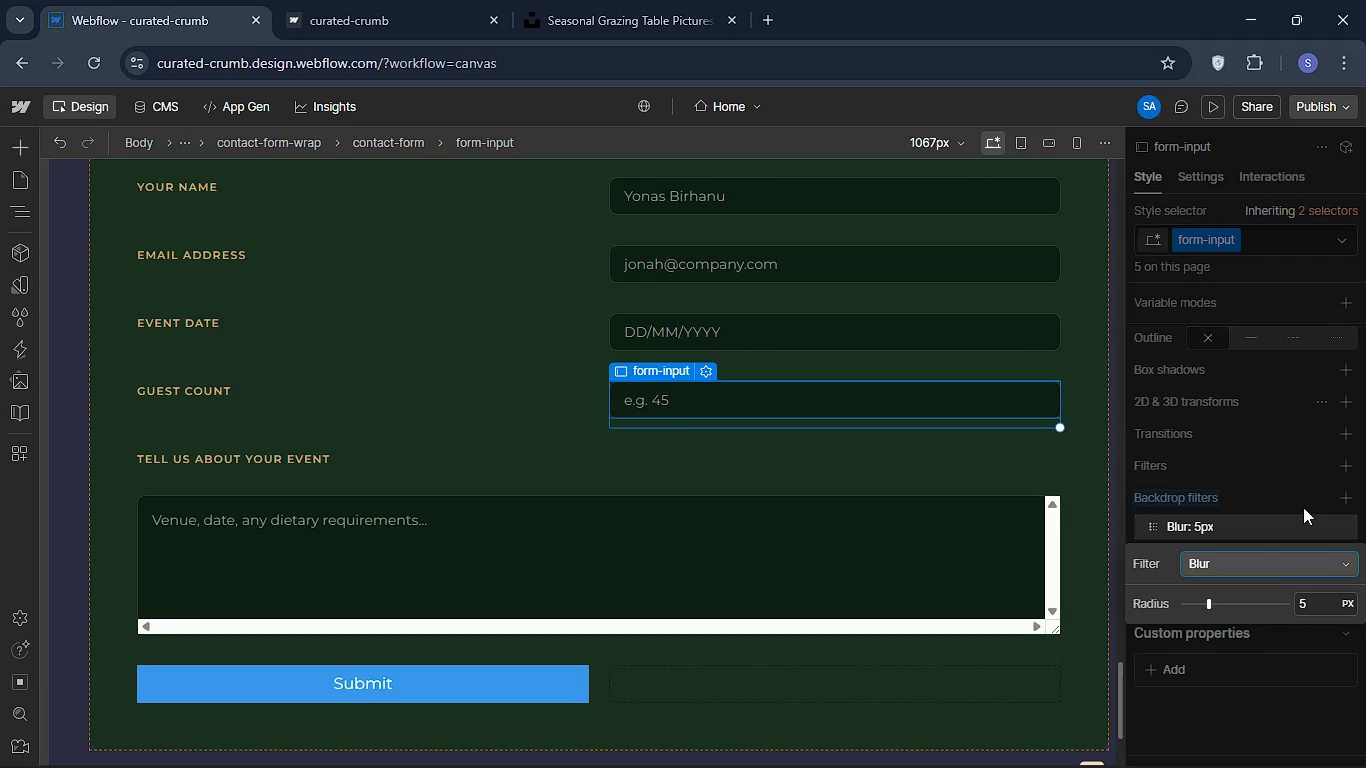 
left_click([1301, 485])
 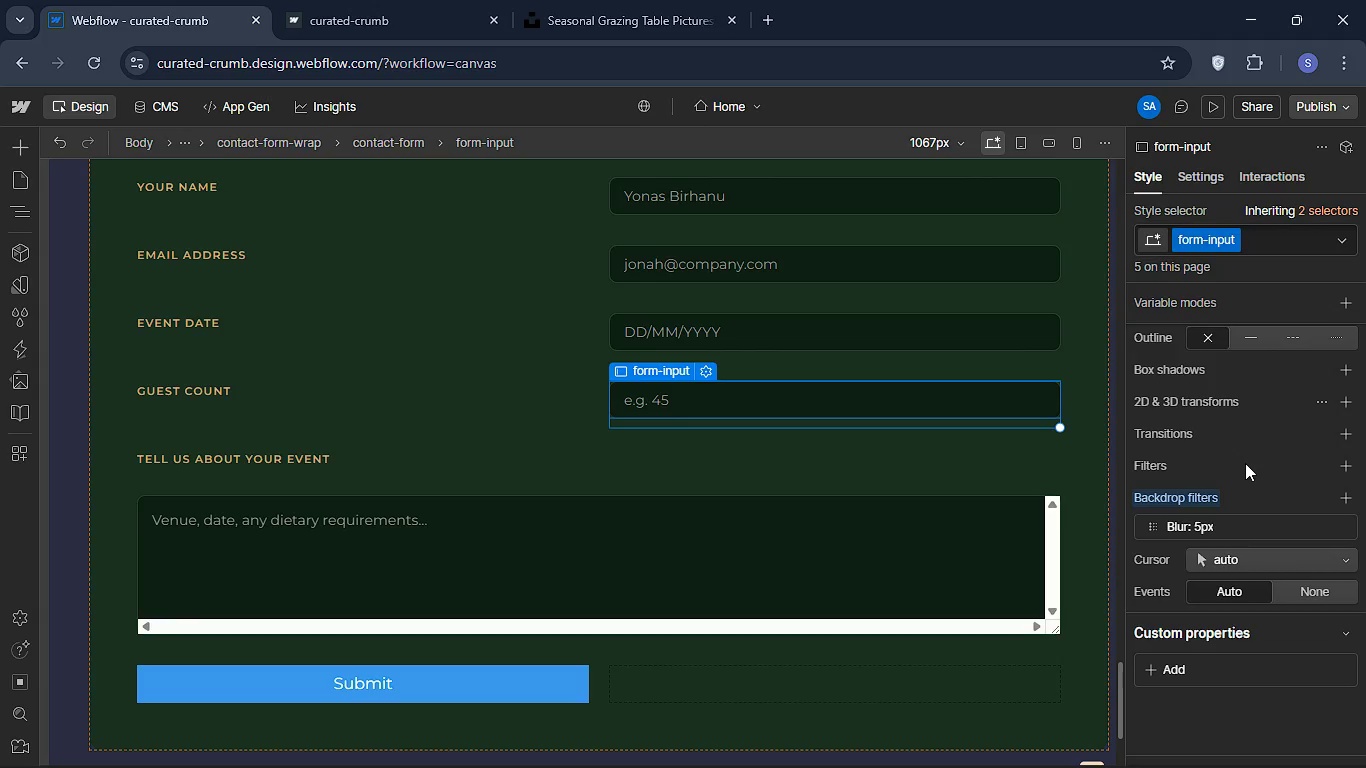 
scroll: coordinate [1247, 463], scroll_direction: up, amount: 1.0
 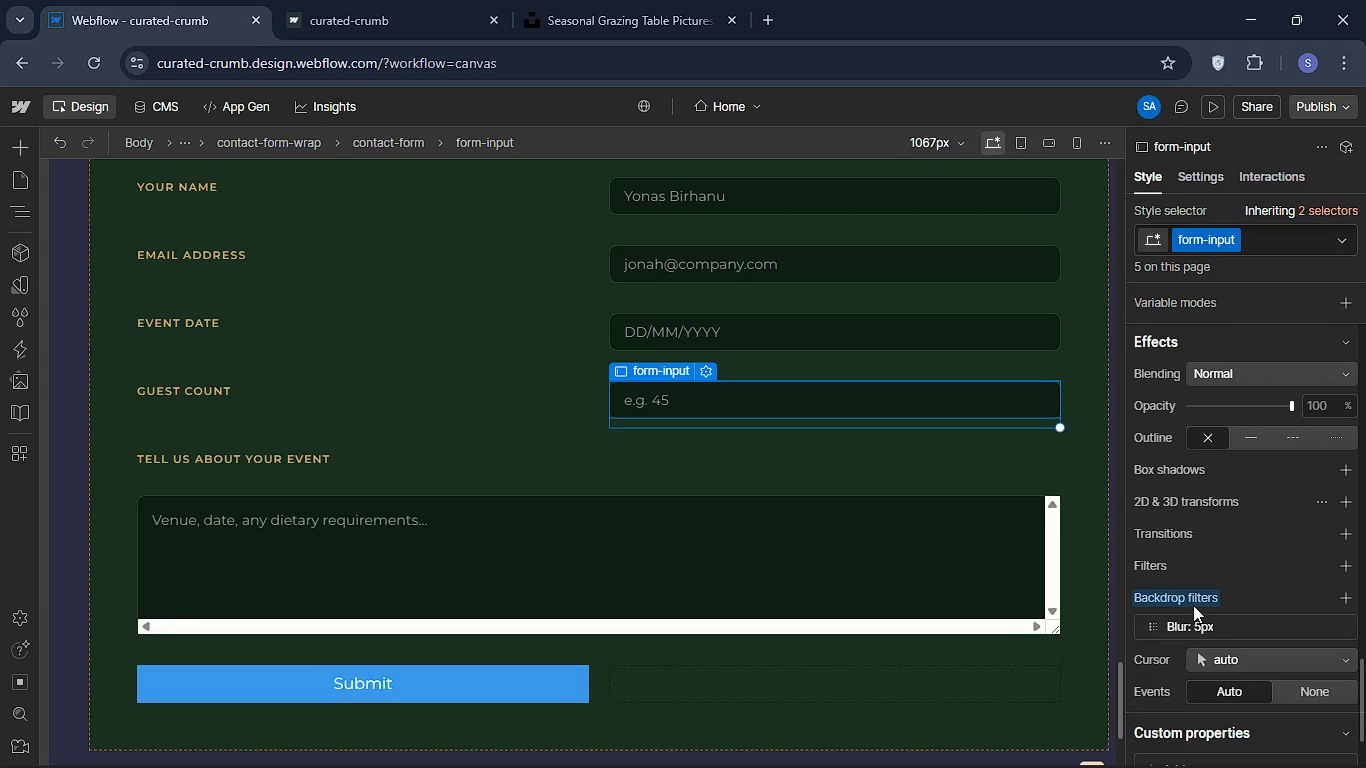 
left_click([1193, 605])
 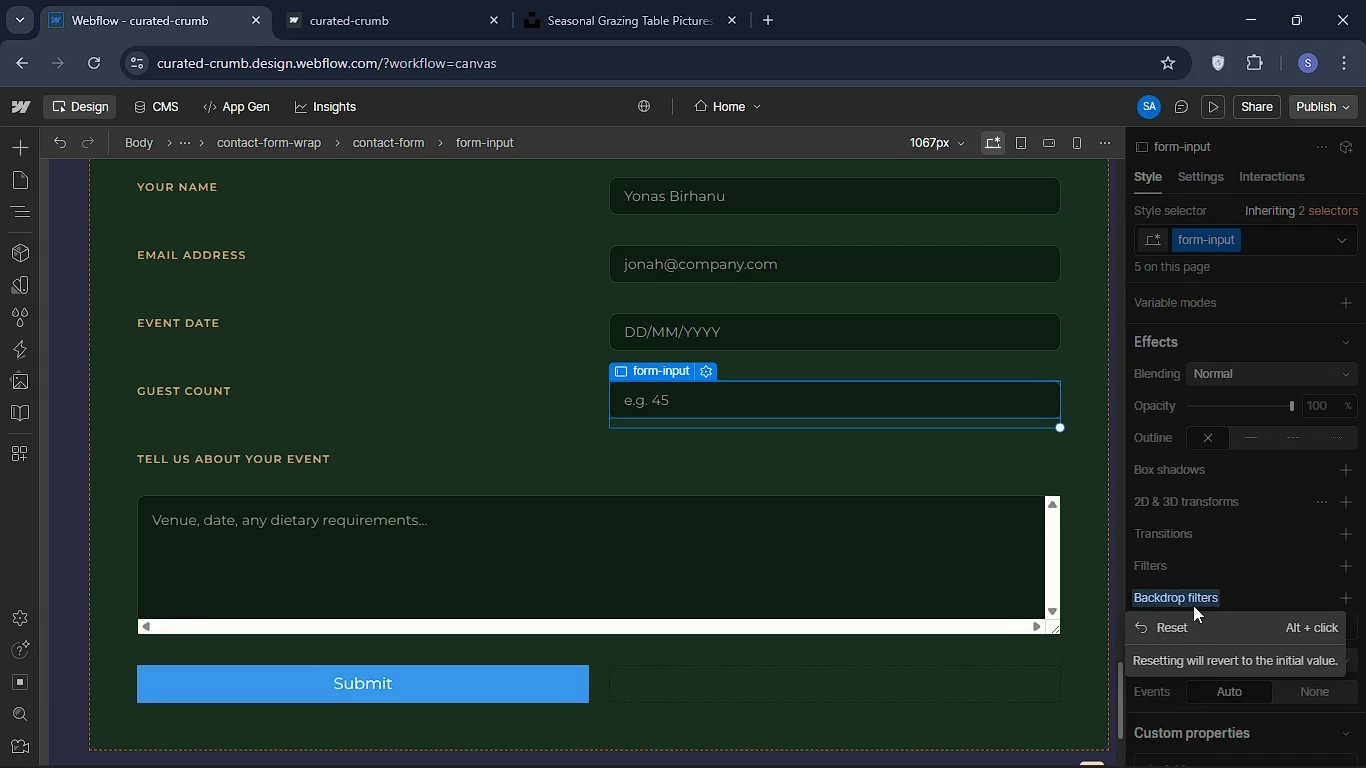 
left_click([1146, 628])
 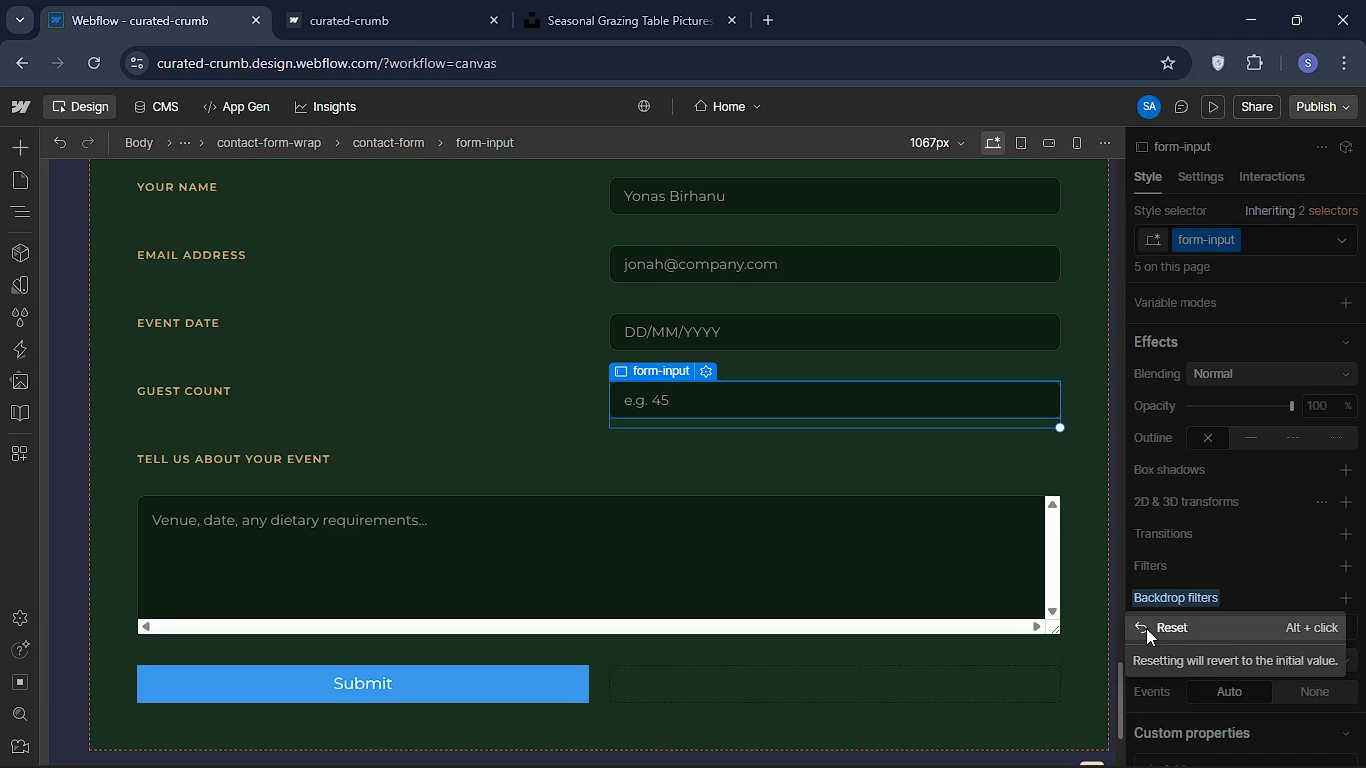 
mouse_move([1185, 611])
 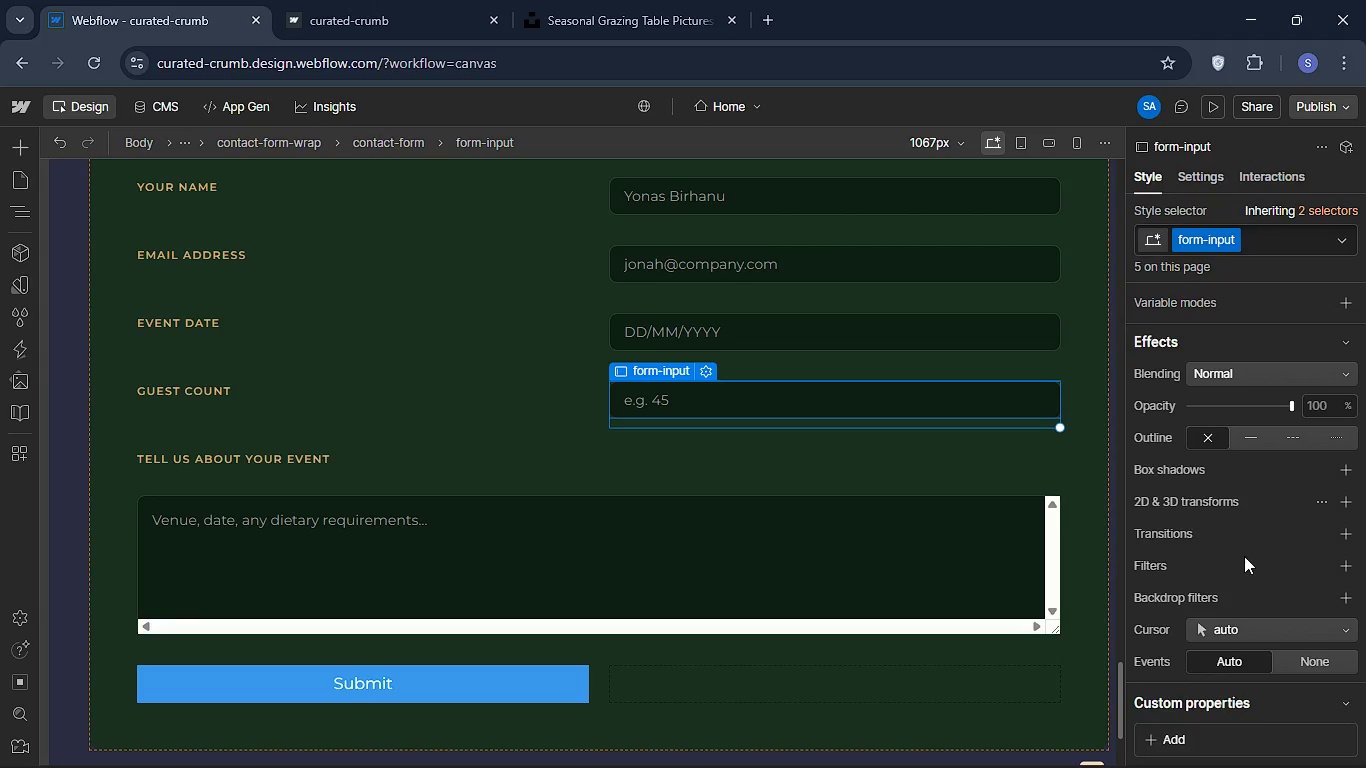 
scroll: coordinate [1248, 588], scroll_direction: up, amount: 10.0
 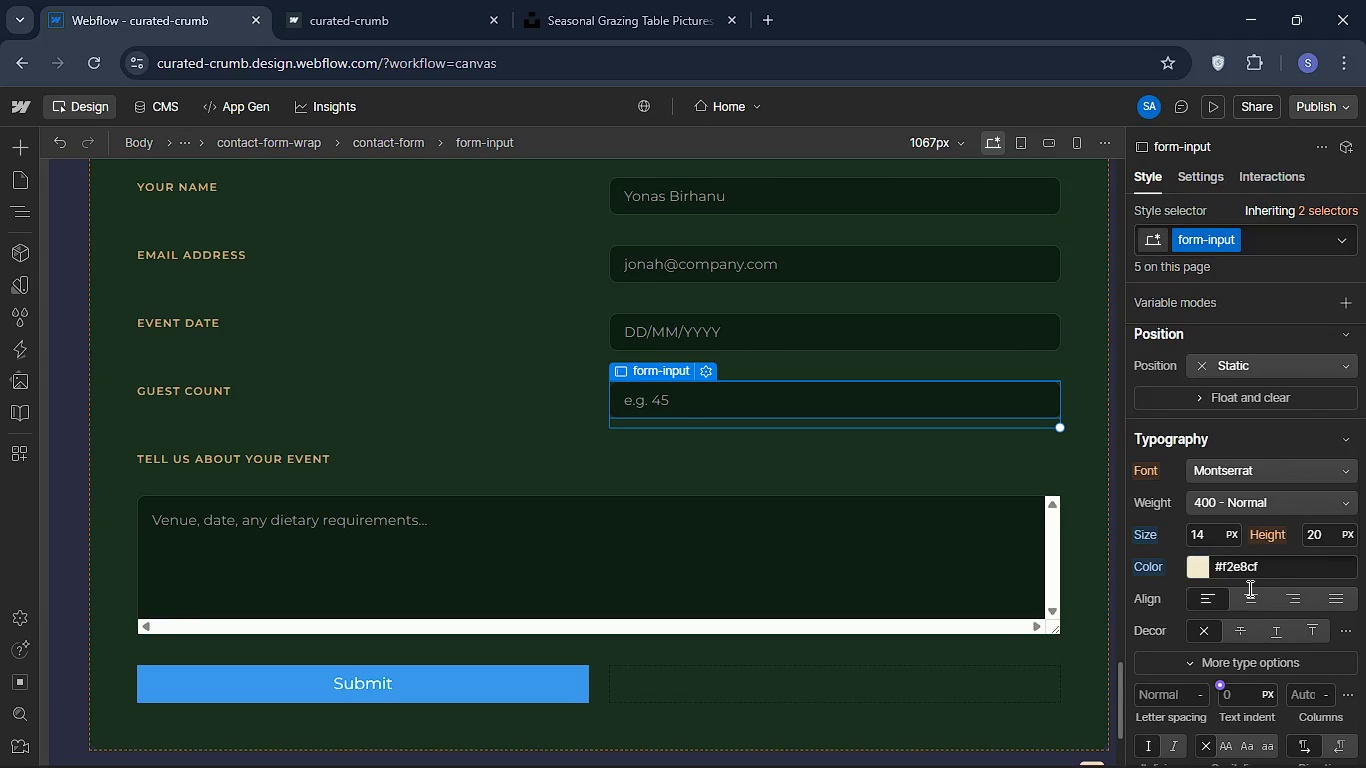 
scroll: coordinate [1254, 586], scroll_direction: up, amount: 13.0
 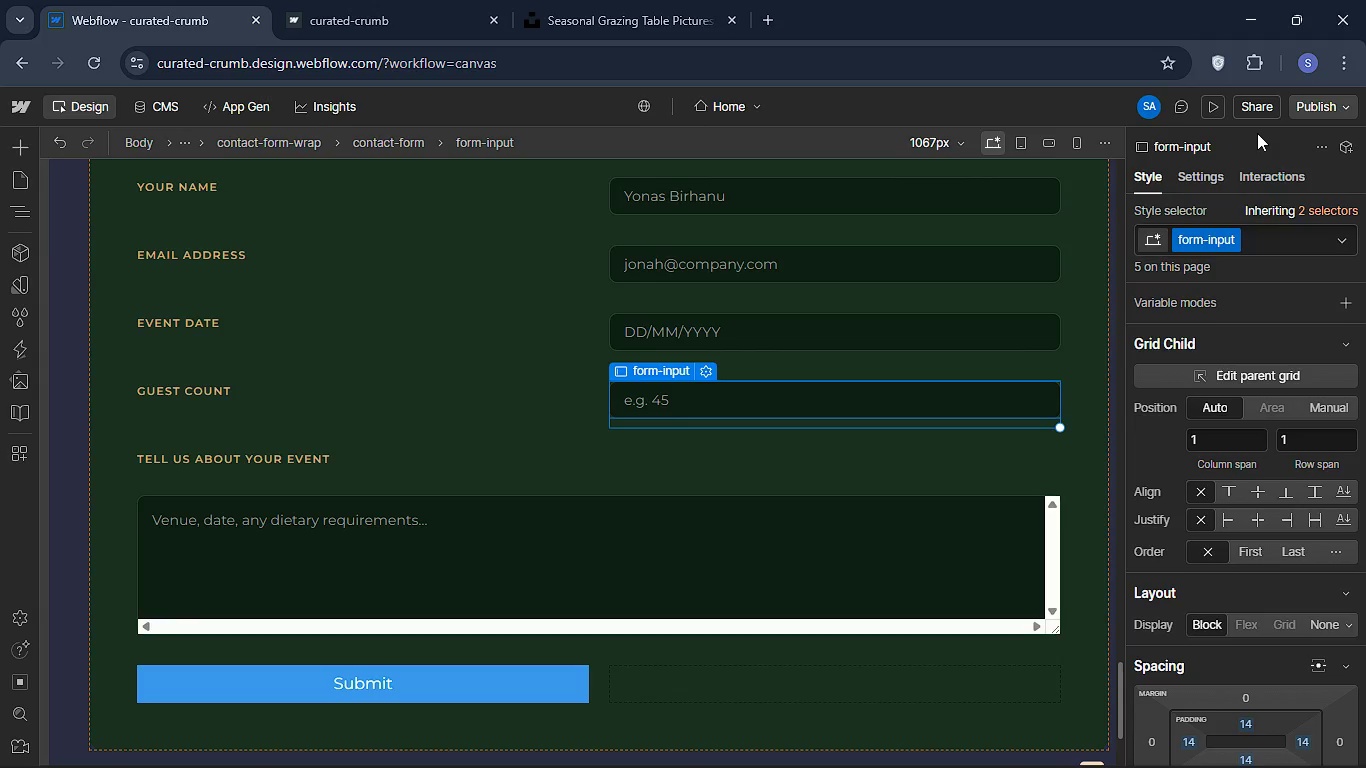 
wait(101.7)
 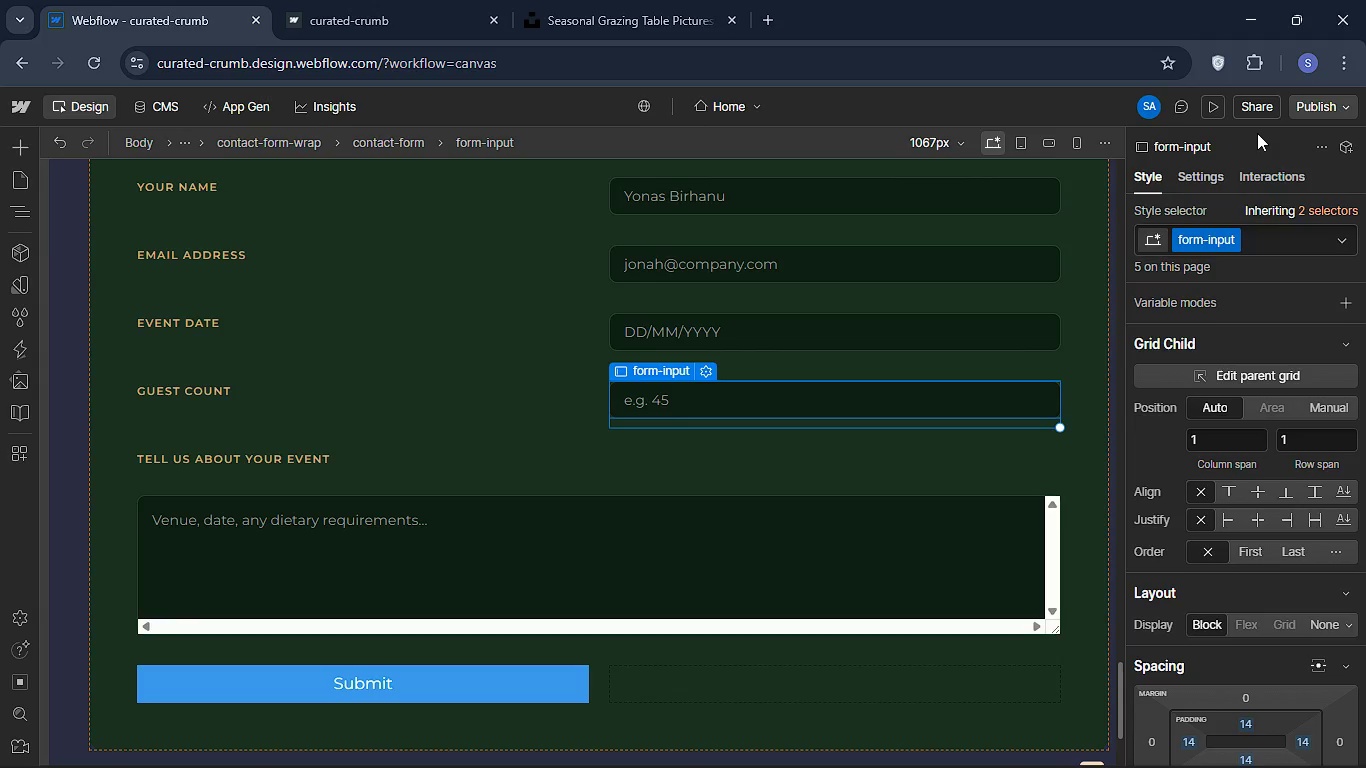 
scroll: coordinate [1226, 331], scroll_direction: up, amount: 14.0
 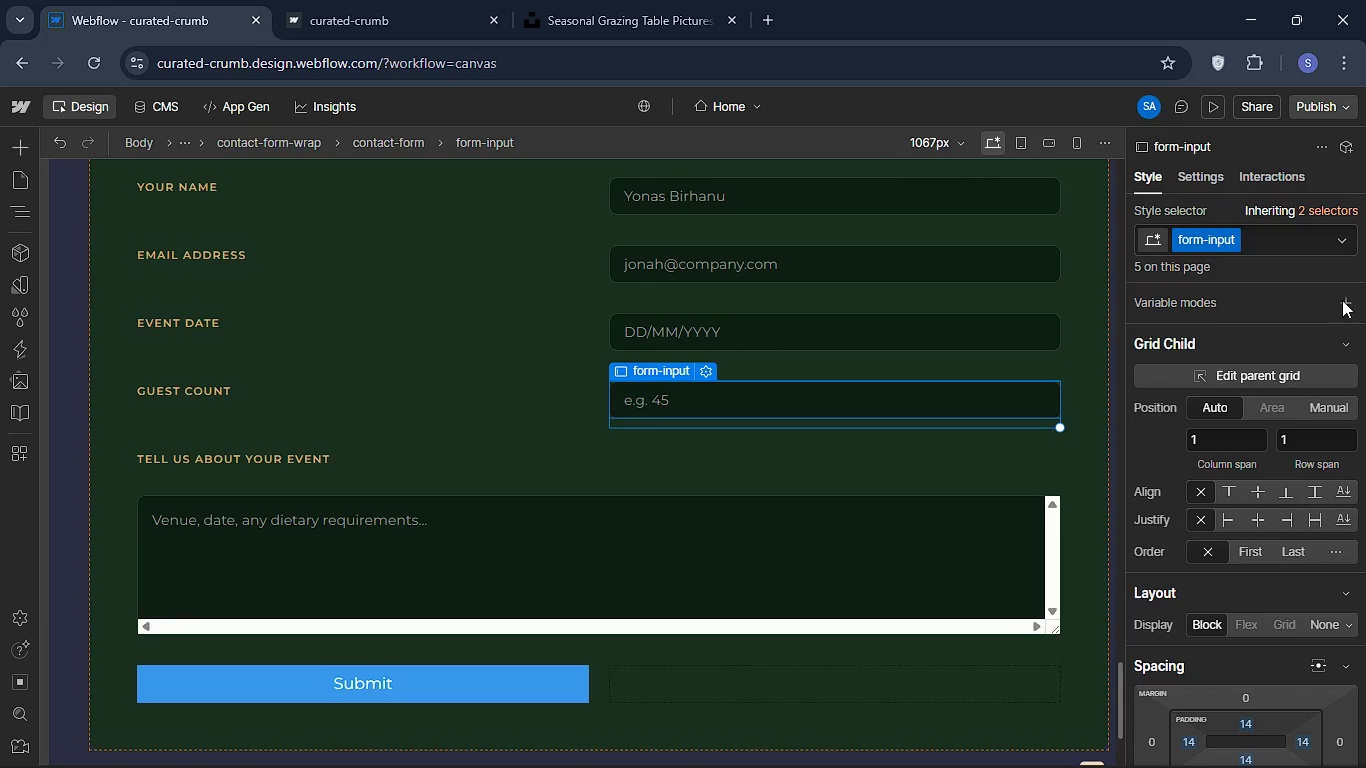 
left_click([1343, 299])
 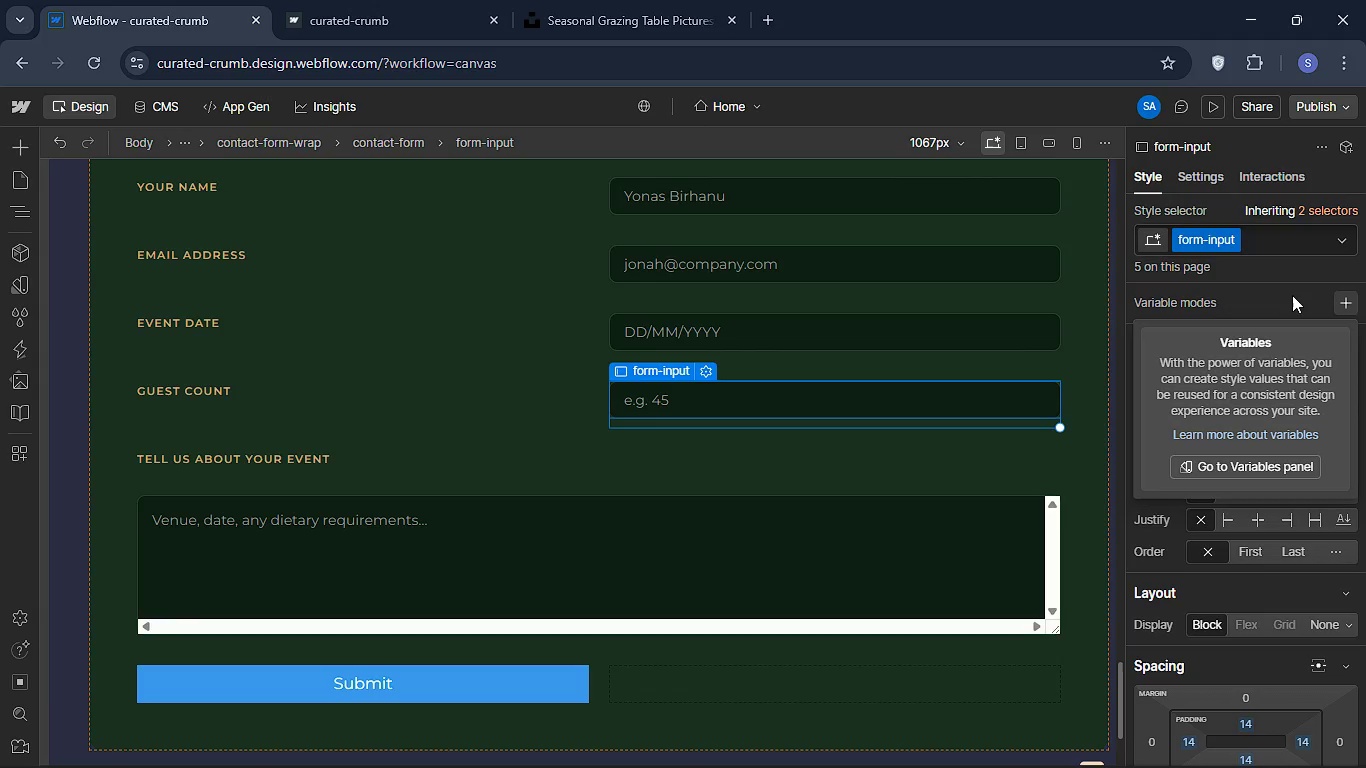 
left_click([1292, 295])
 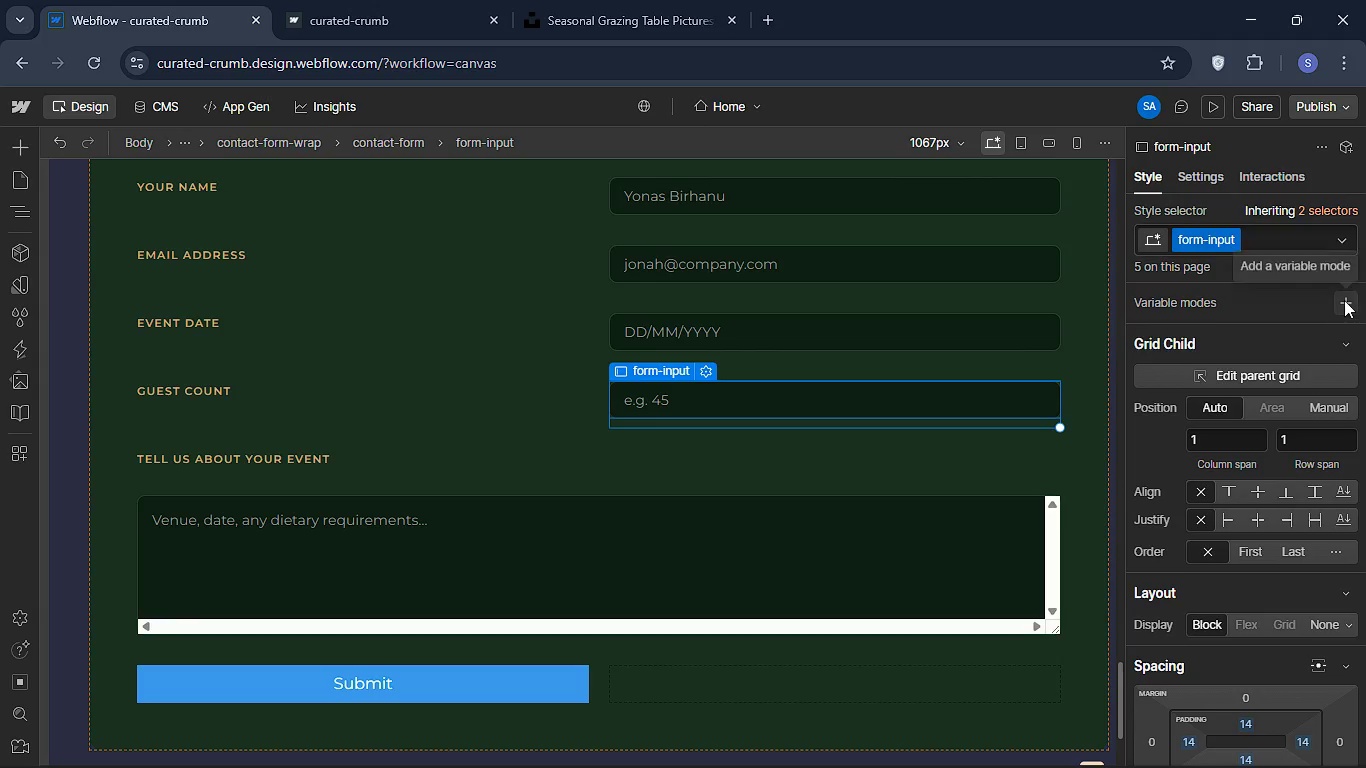 
left_click([1344, 300])
 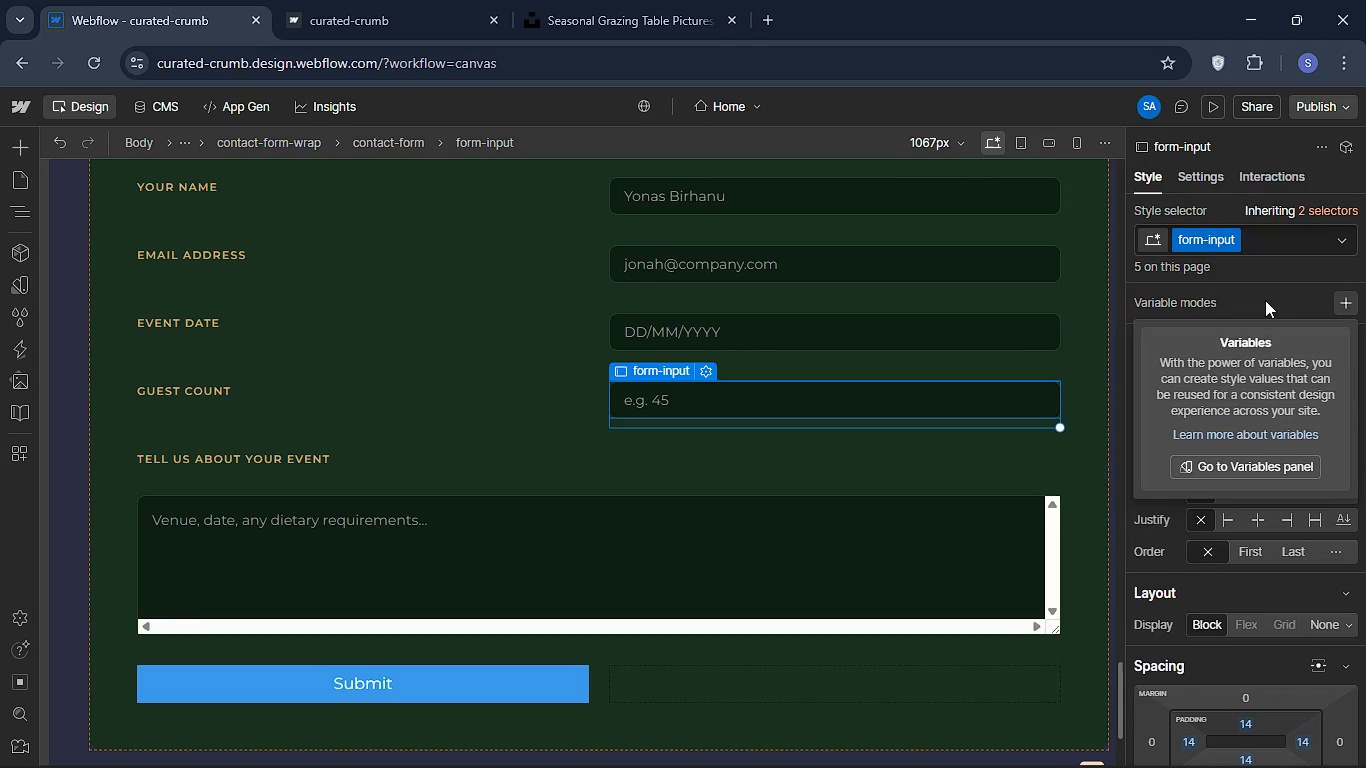 
left_click([1265, 300])
 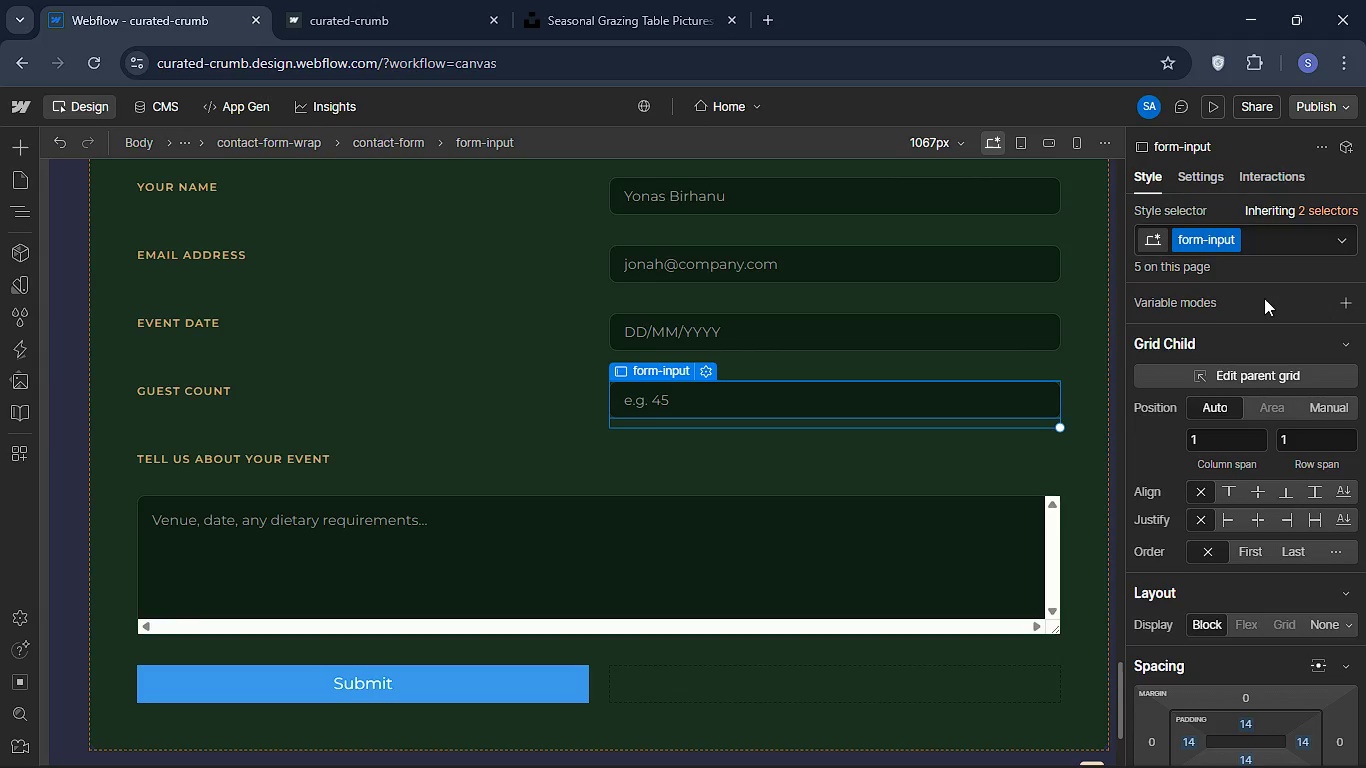 
scroll: coordinate [1264, 298], scroll_direction: up, amount: 4.0
 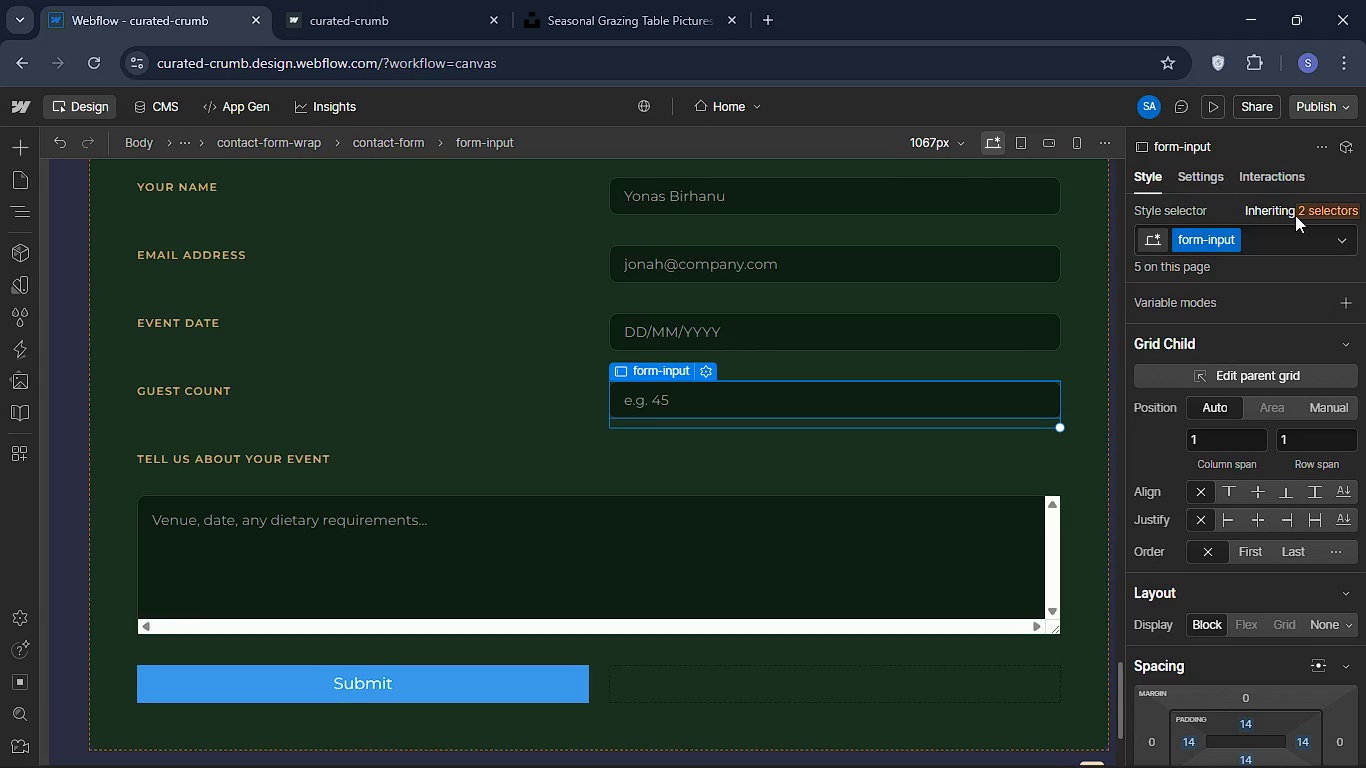 
wait(6.82)
 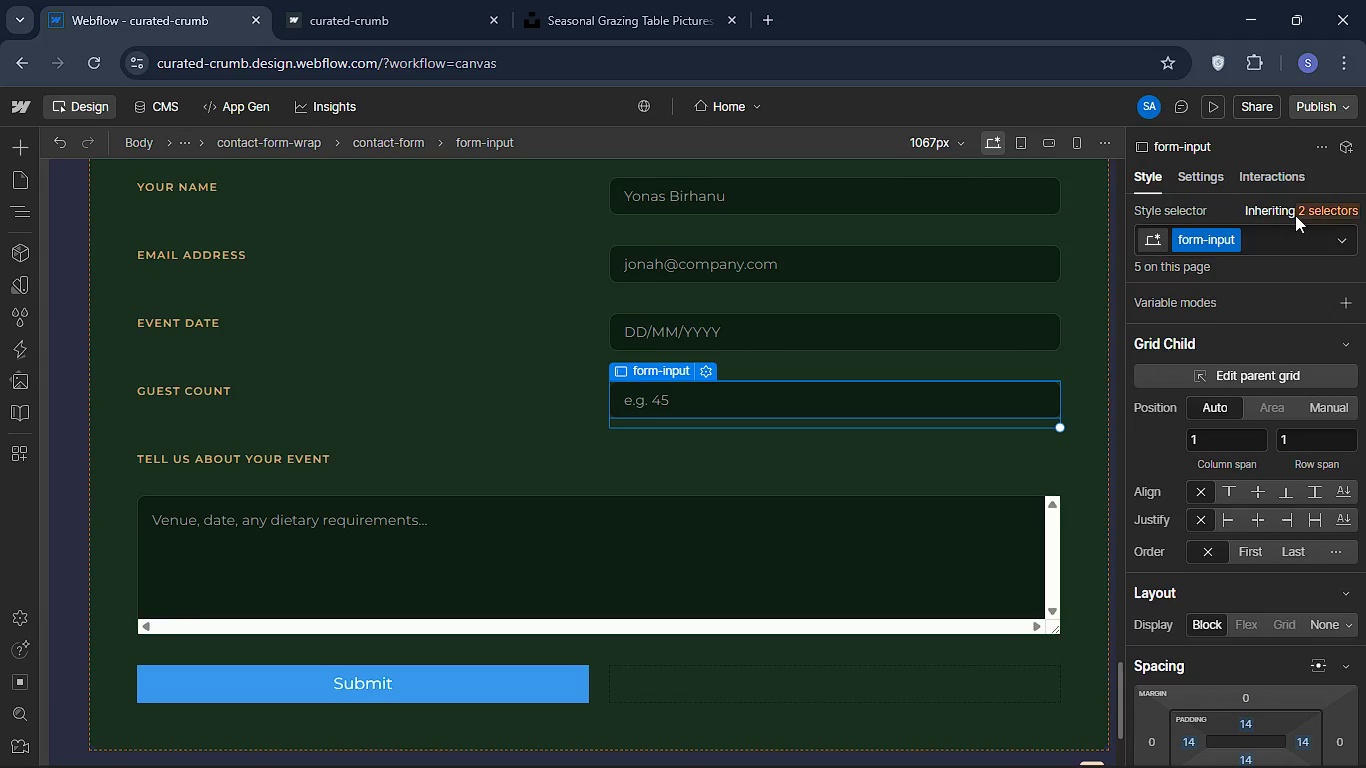 
left_click([1310, 212])
 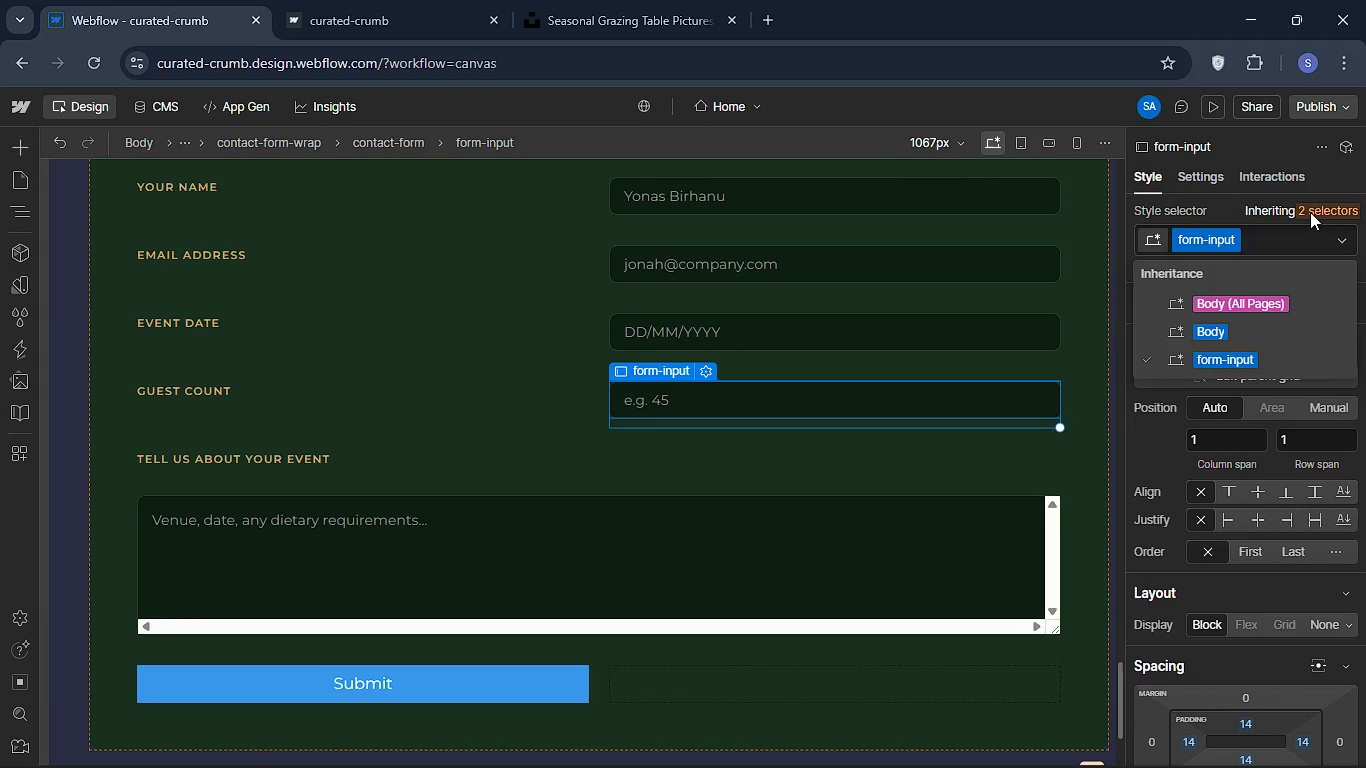 
left_click([1310, 212])
 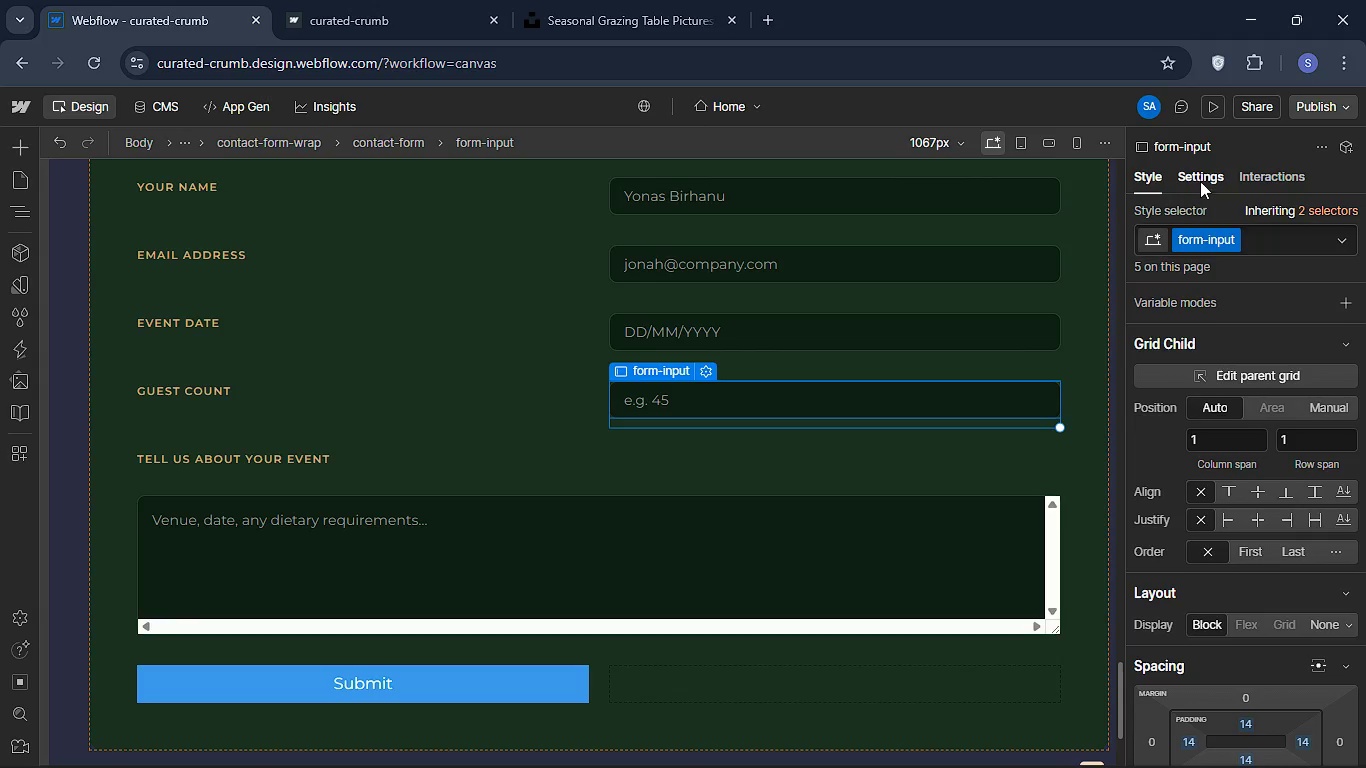 
left_click([1200, 180])
 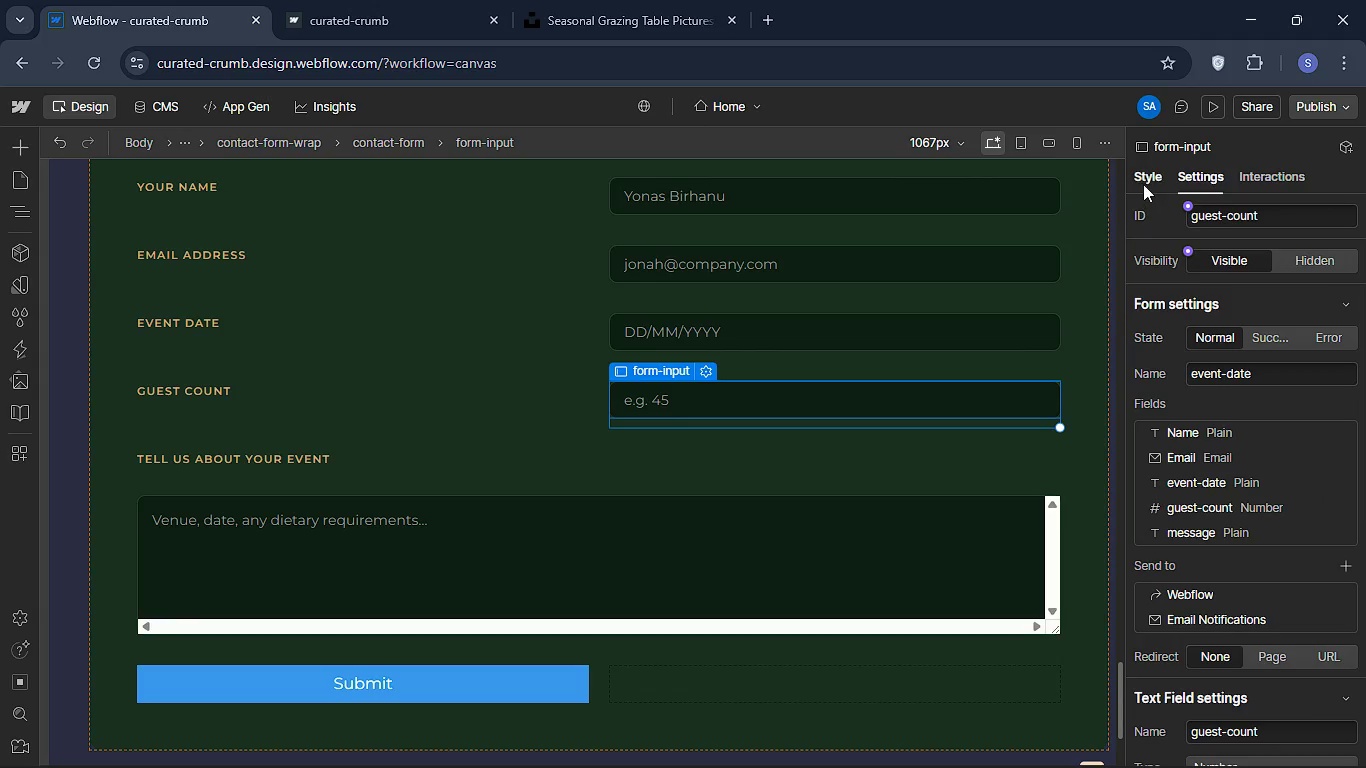 
left_click([1141, 177])
 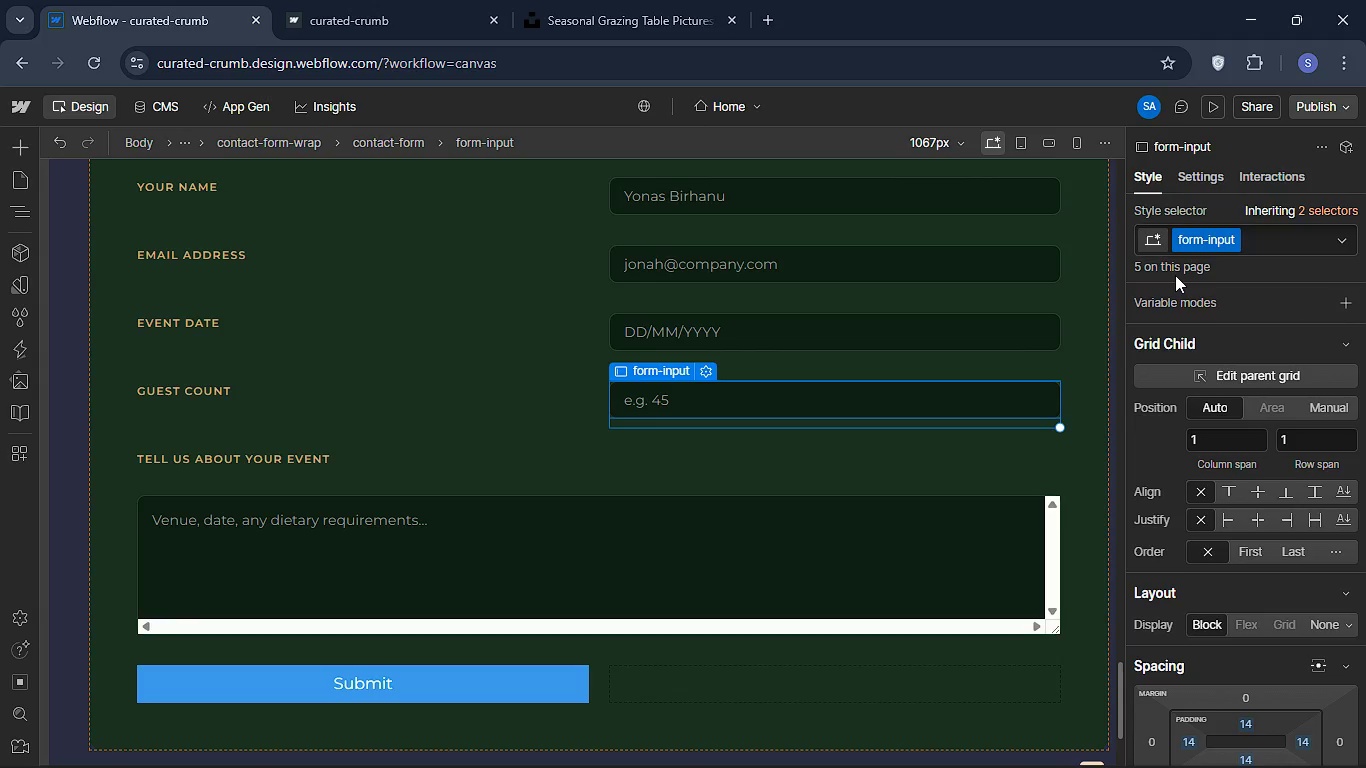 
wait(79.61)
 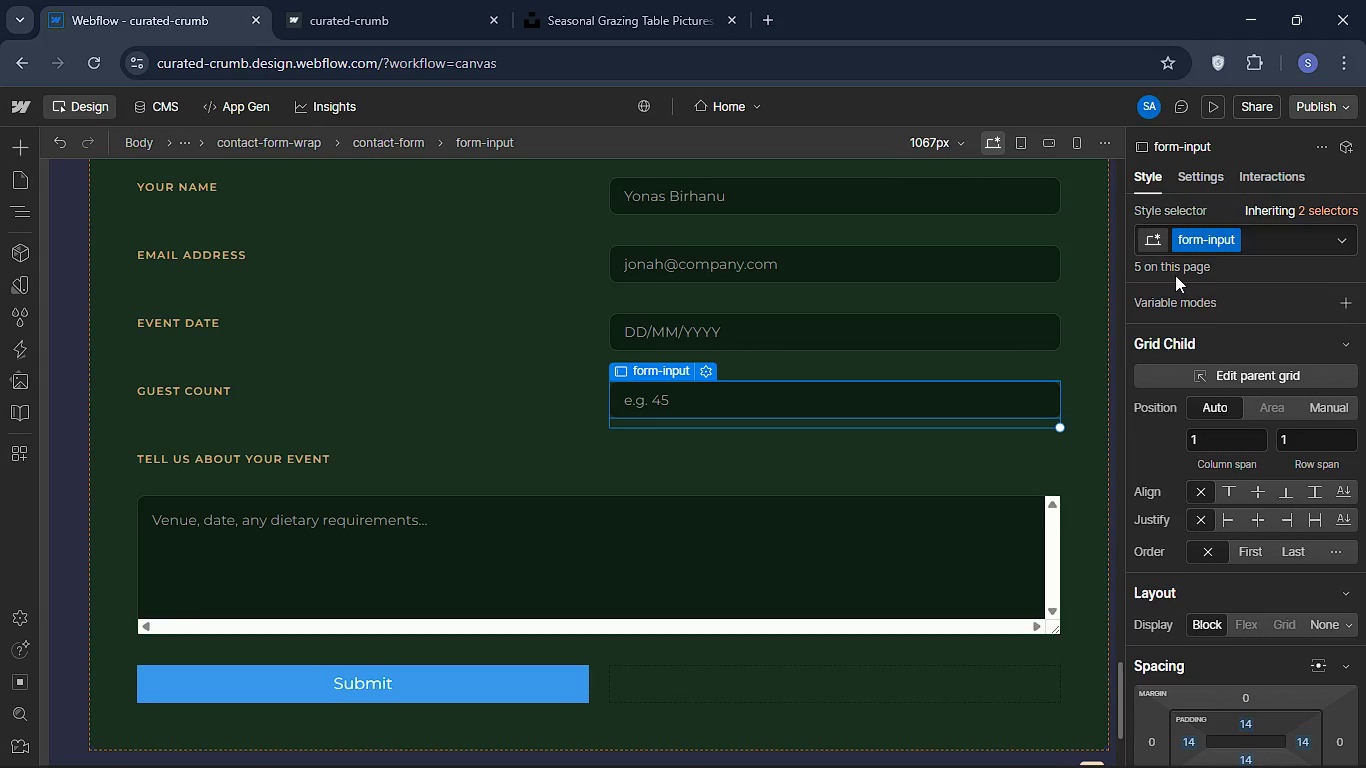 
double_click([703, 398])
 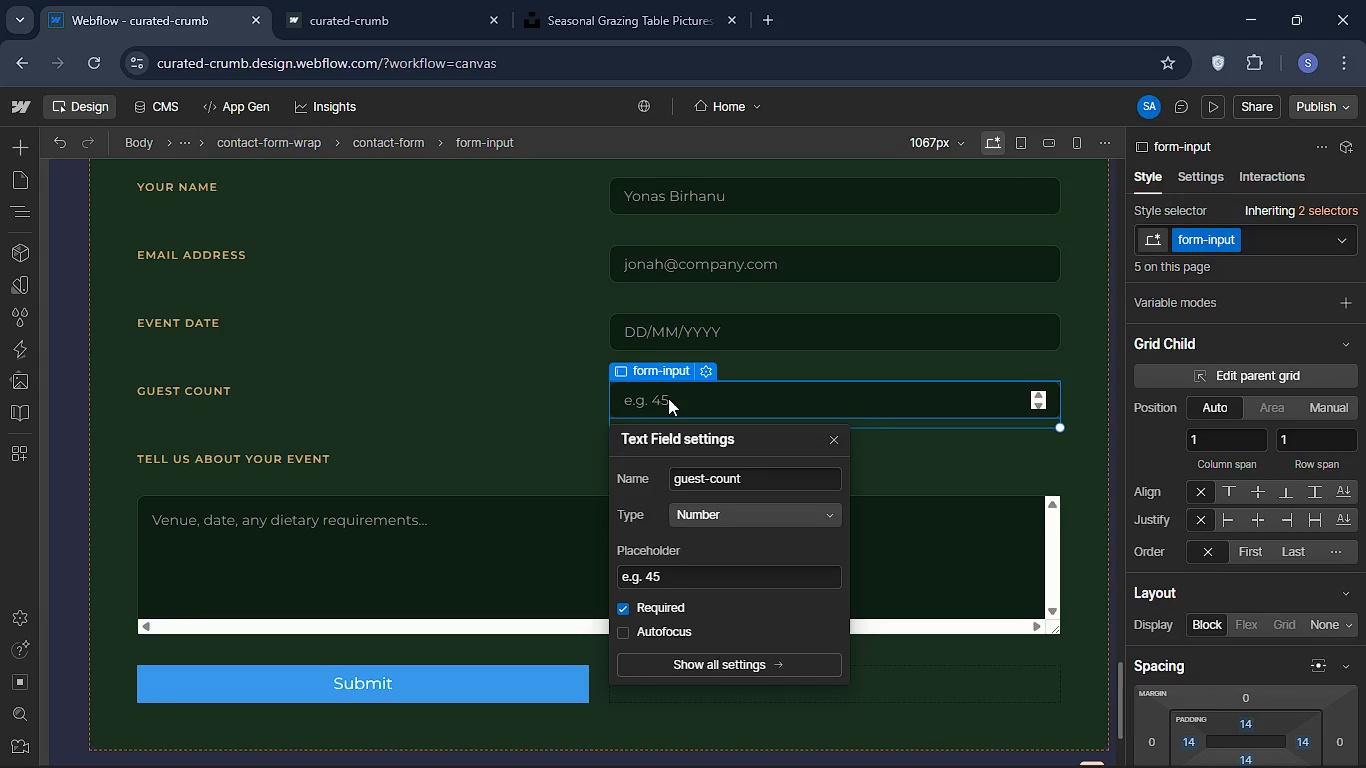 
double_click([668, 398])
 